 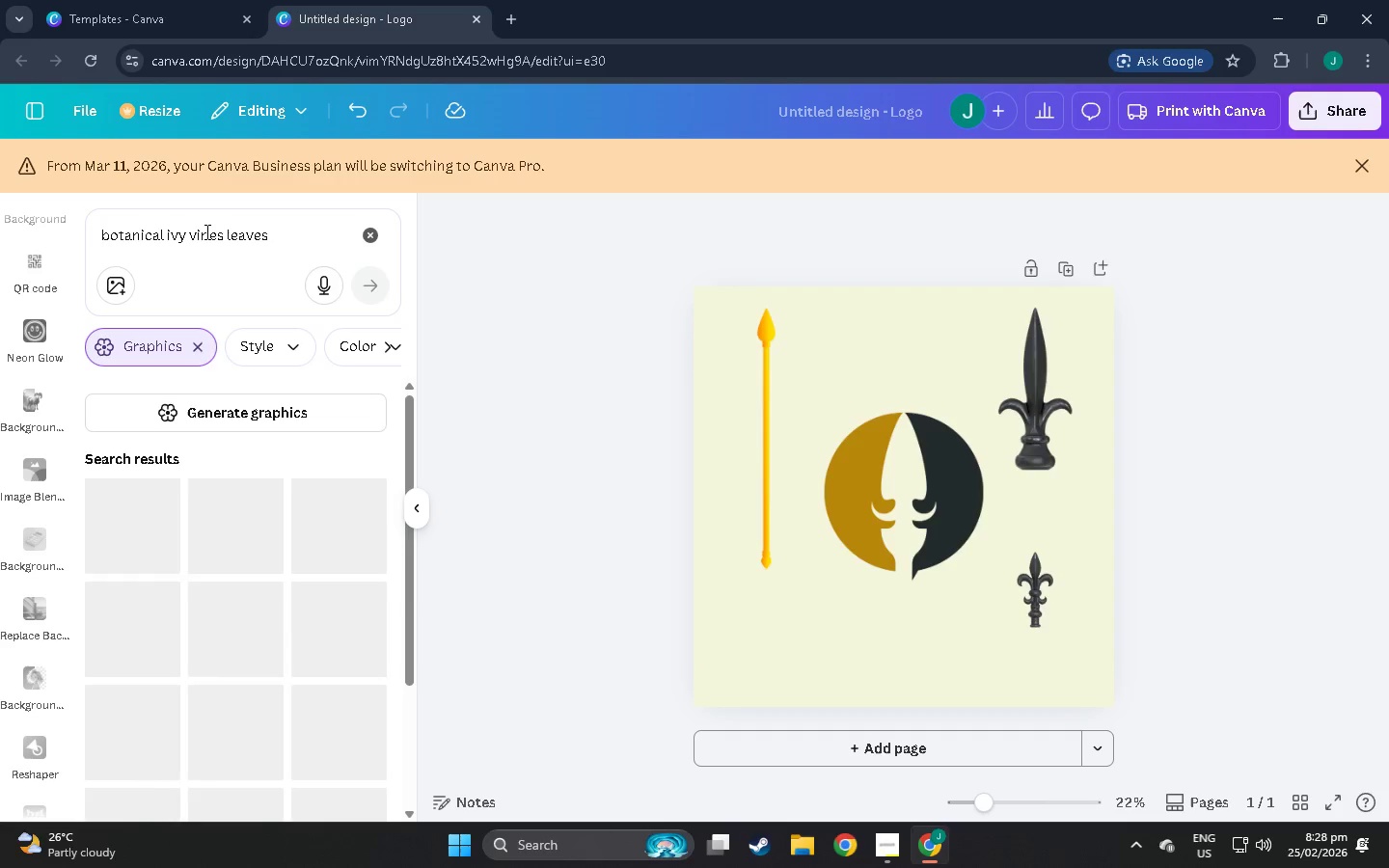 
scroll: coordinate [236, 490], scroll_direction: down, amount: 45.0
 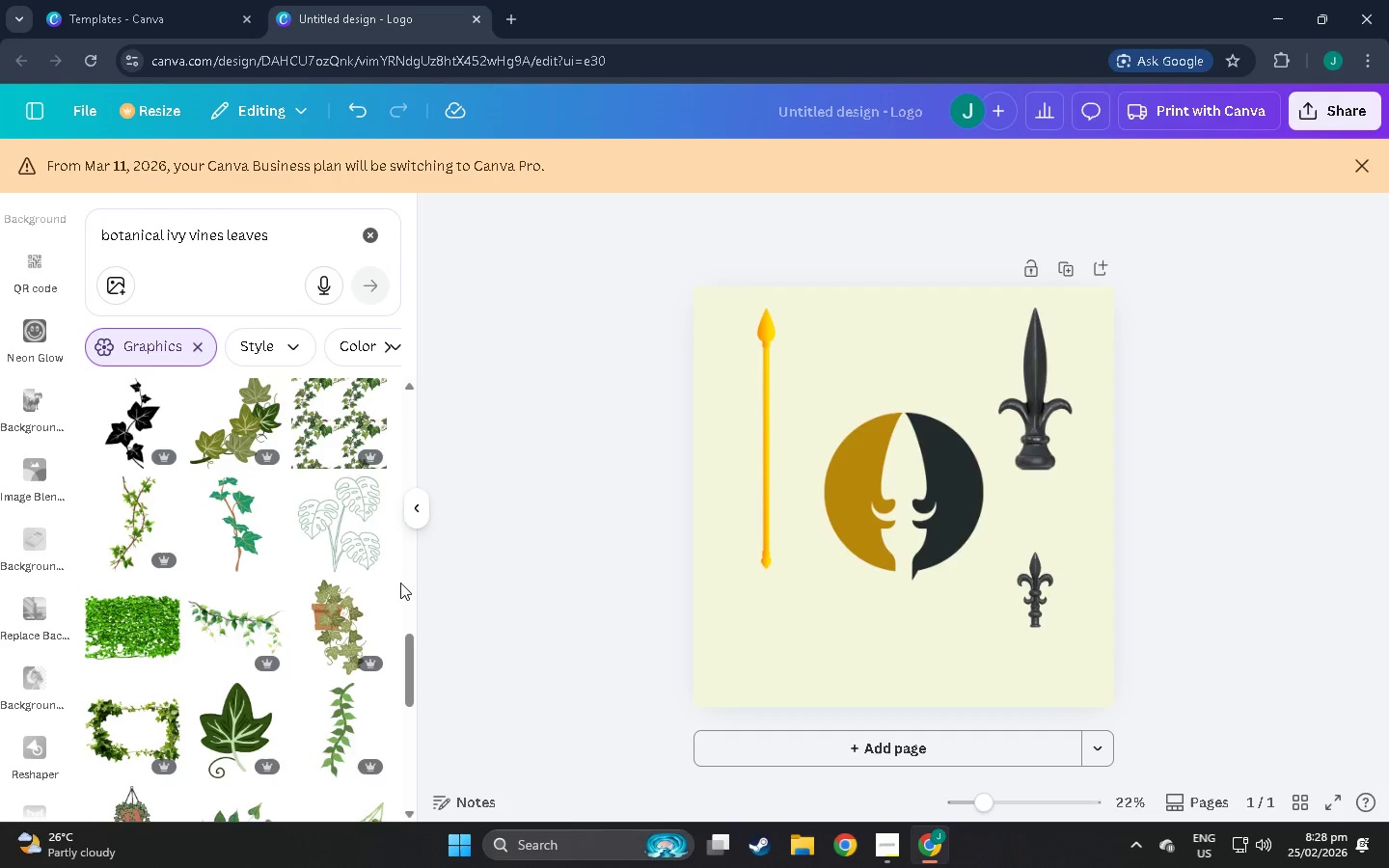 
scroll: coordinate [374, 587], scroll_direction: down, amount: 26.0
 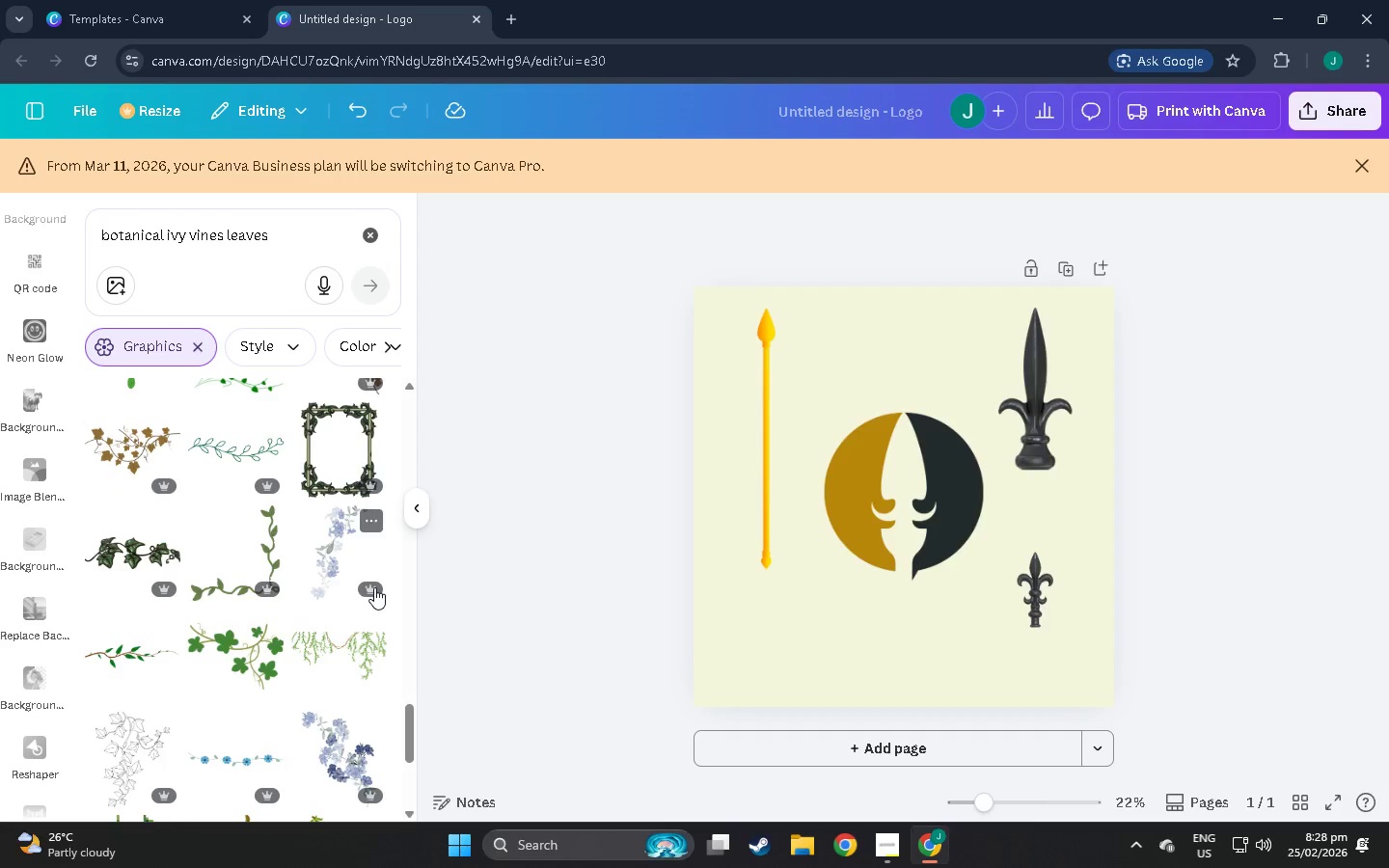 
scroll: coordinate [286, 542], scroll_direction: down, amount: 85.0
 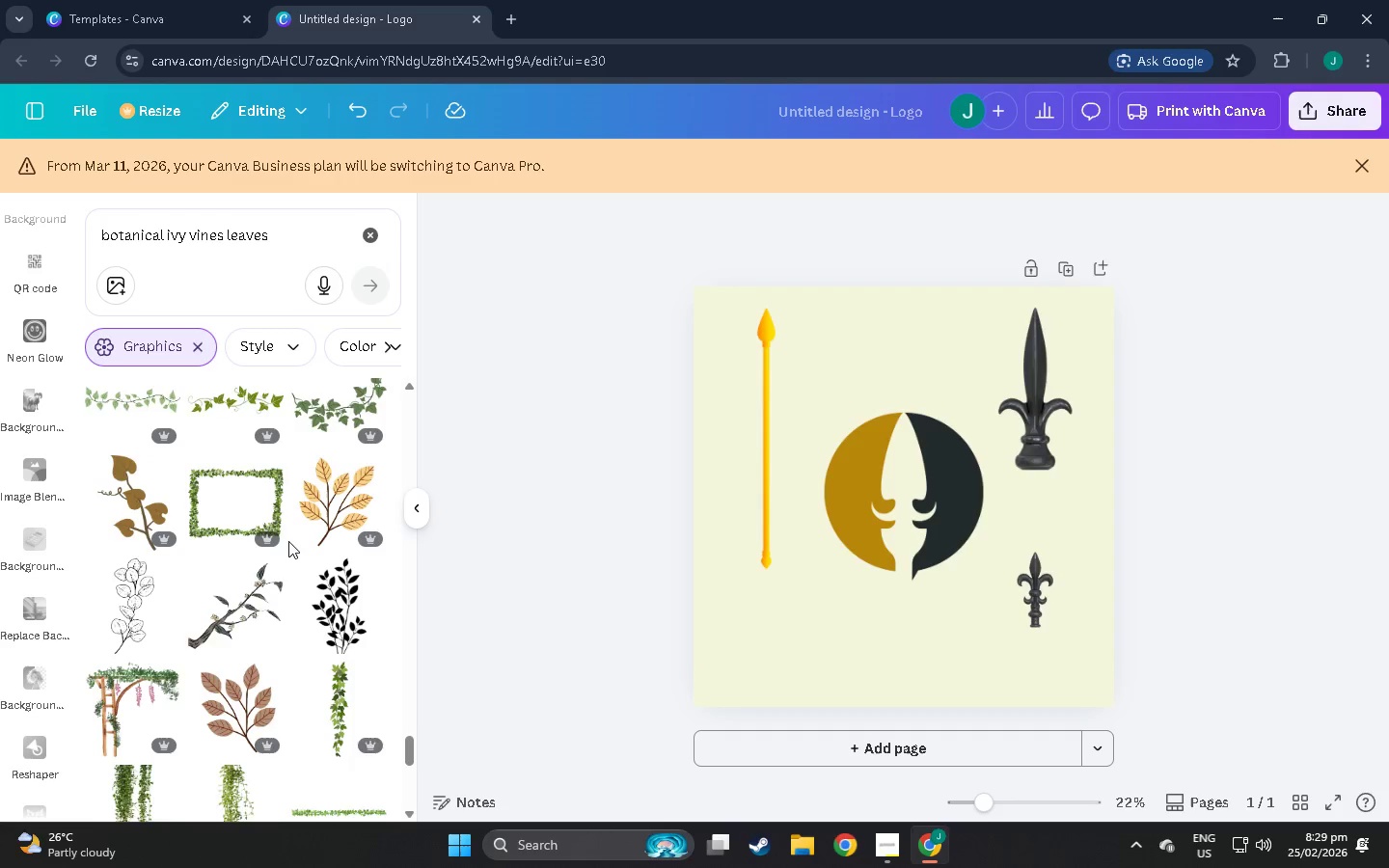 
scroll: coordinate [293, 577], scroll_direction: down, amount: 33.0
 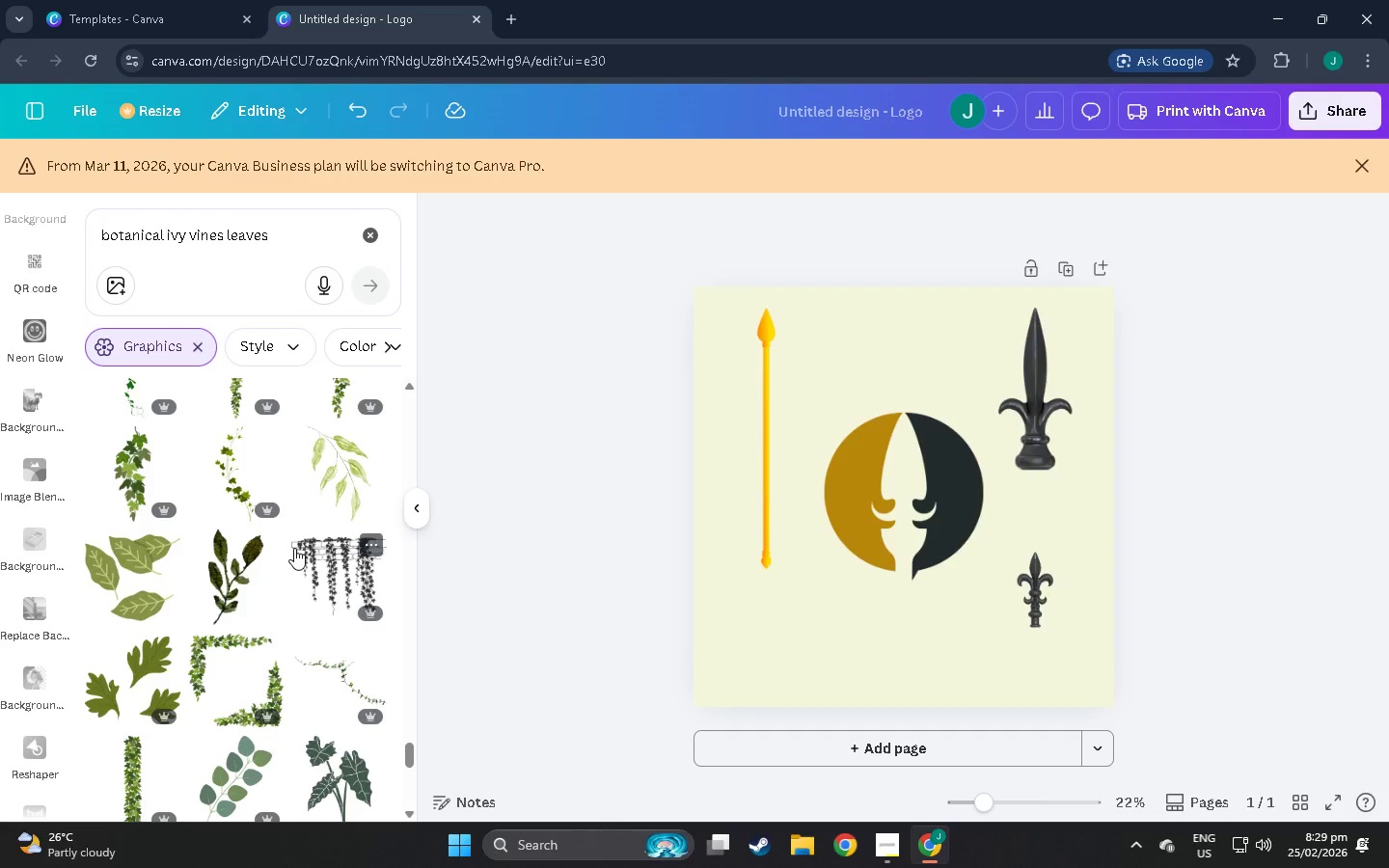 
scroll: coordinate [289, 558], scroll_direction: down, amount: 12.0
 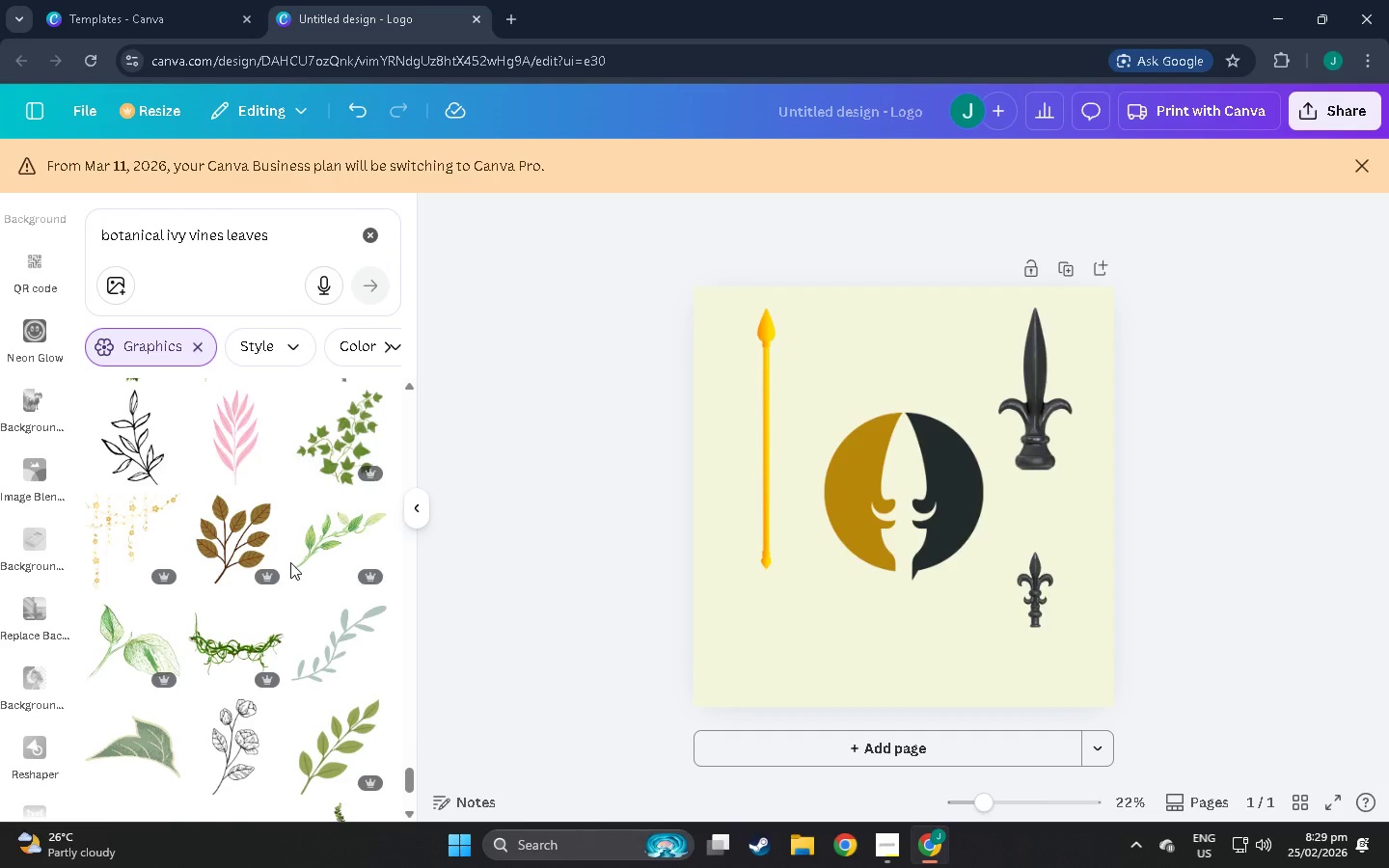 
scroll: coordinate [289, 532], scroll_direction: down, amount: 64.0
 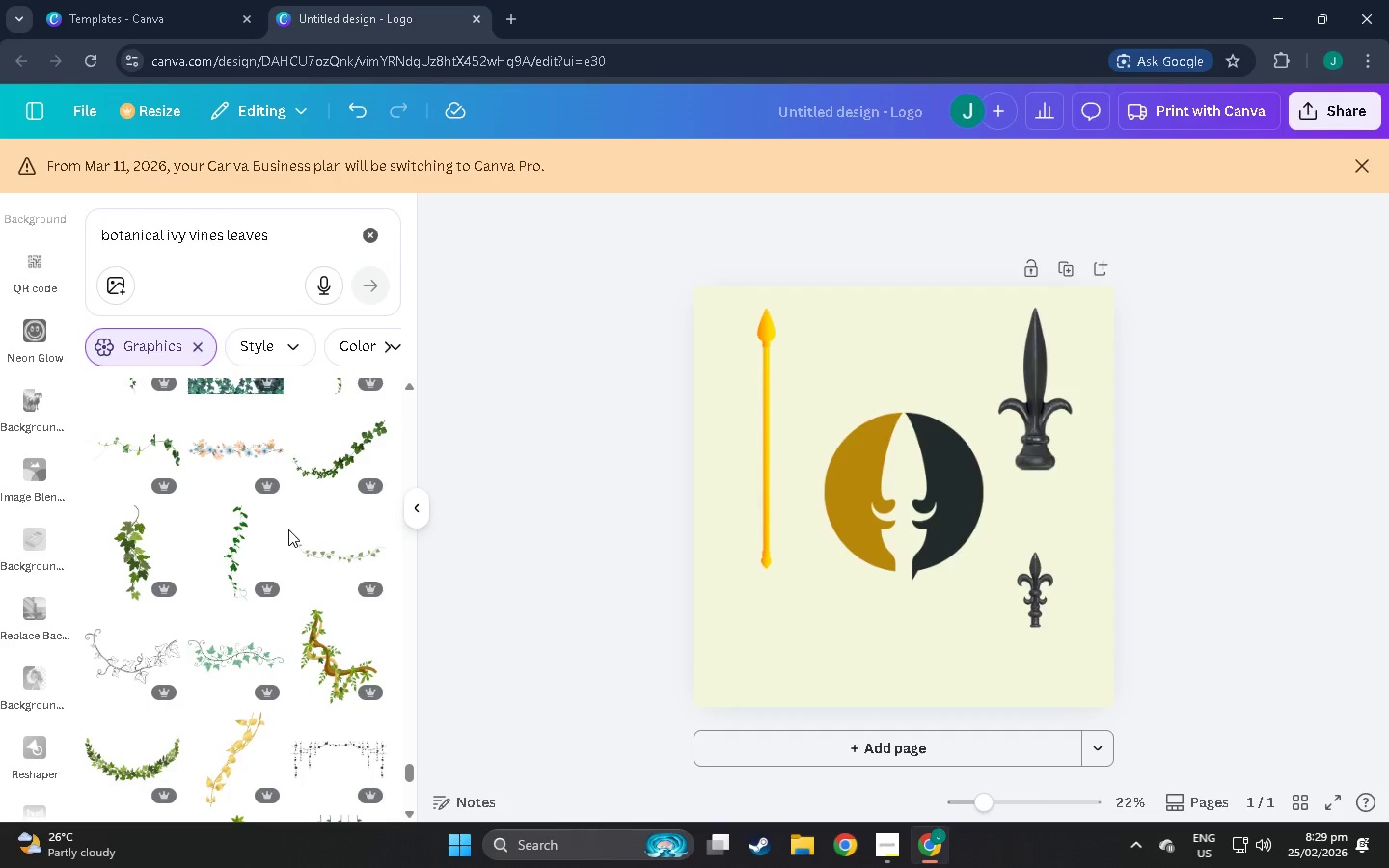 
scroll: coordinate [293, 508], scroll_direction: down, amount: 16.0
 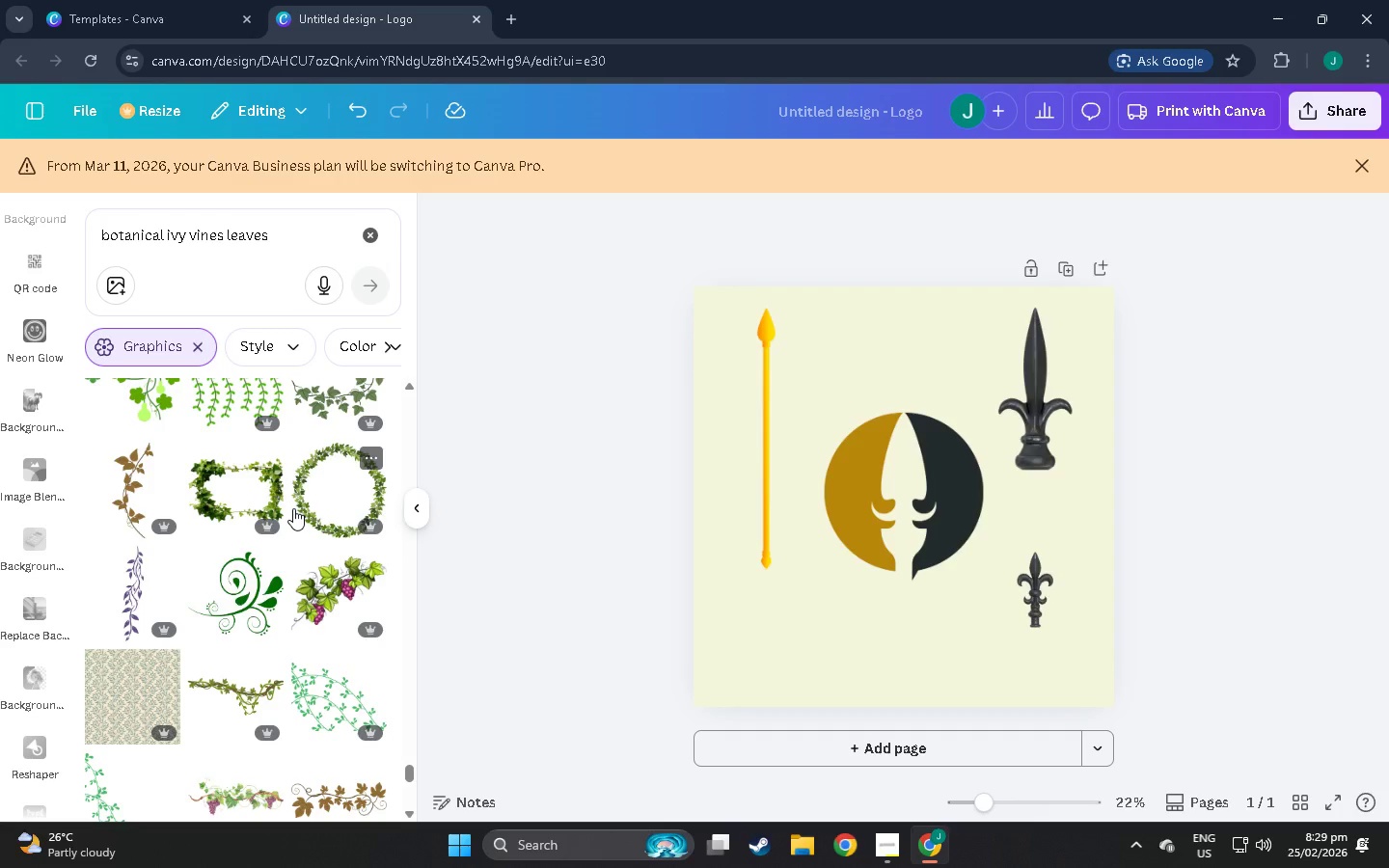 
scroll: coordinate [334, 460], scroll_direction: down, amount: 17.0
 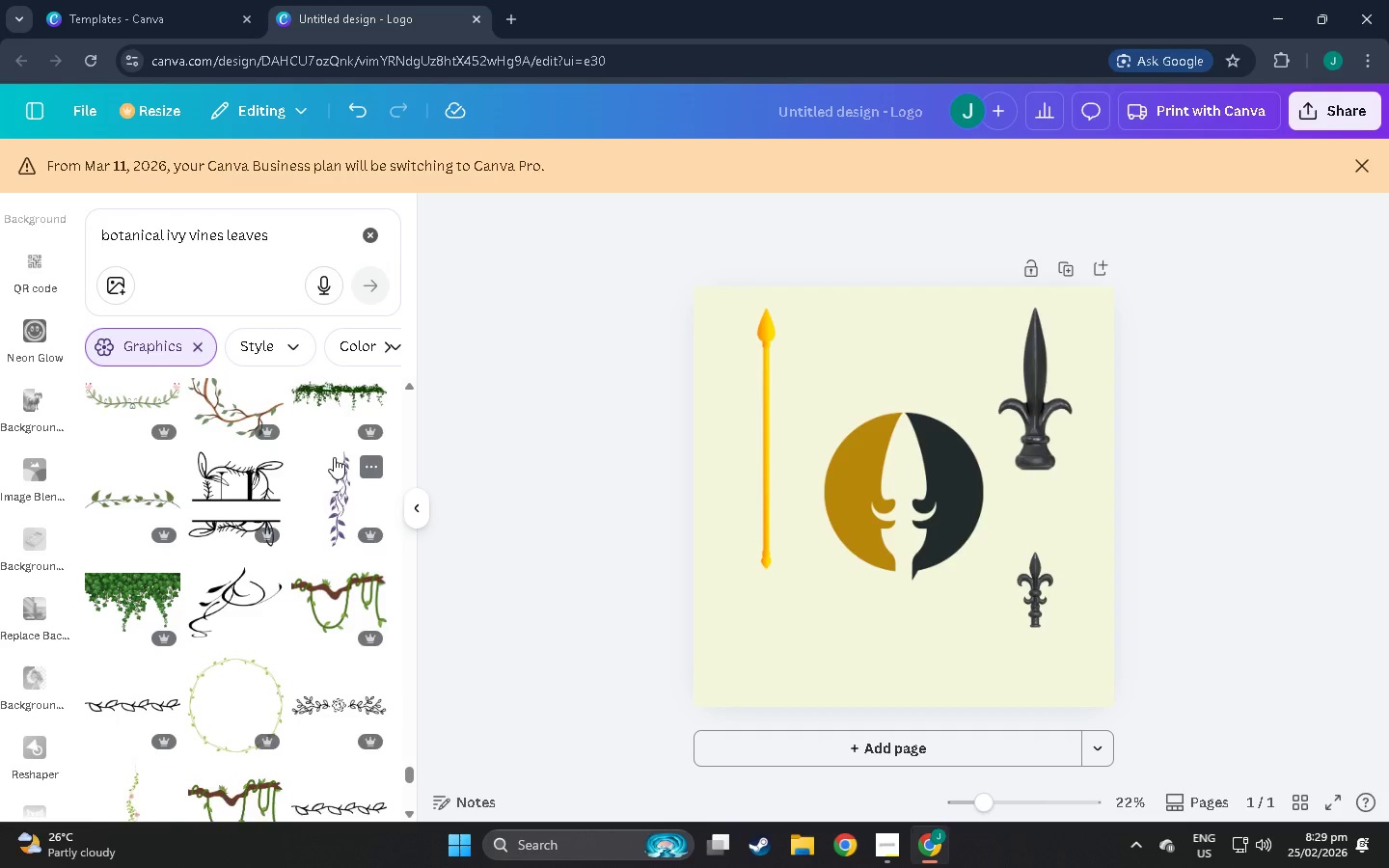 
scroll: coordinate [341, 569], scroll_direction: down, amount: 39.0
 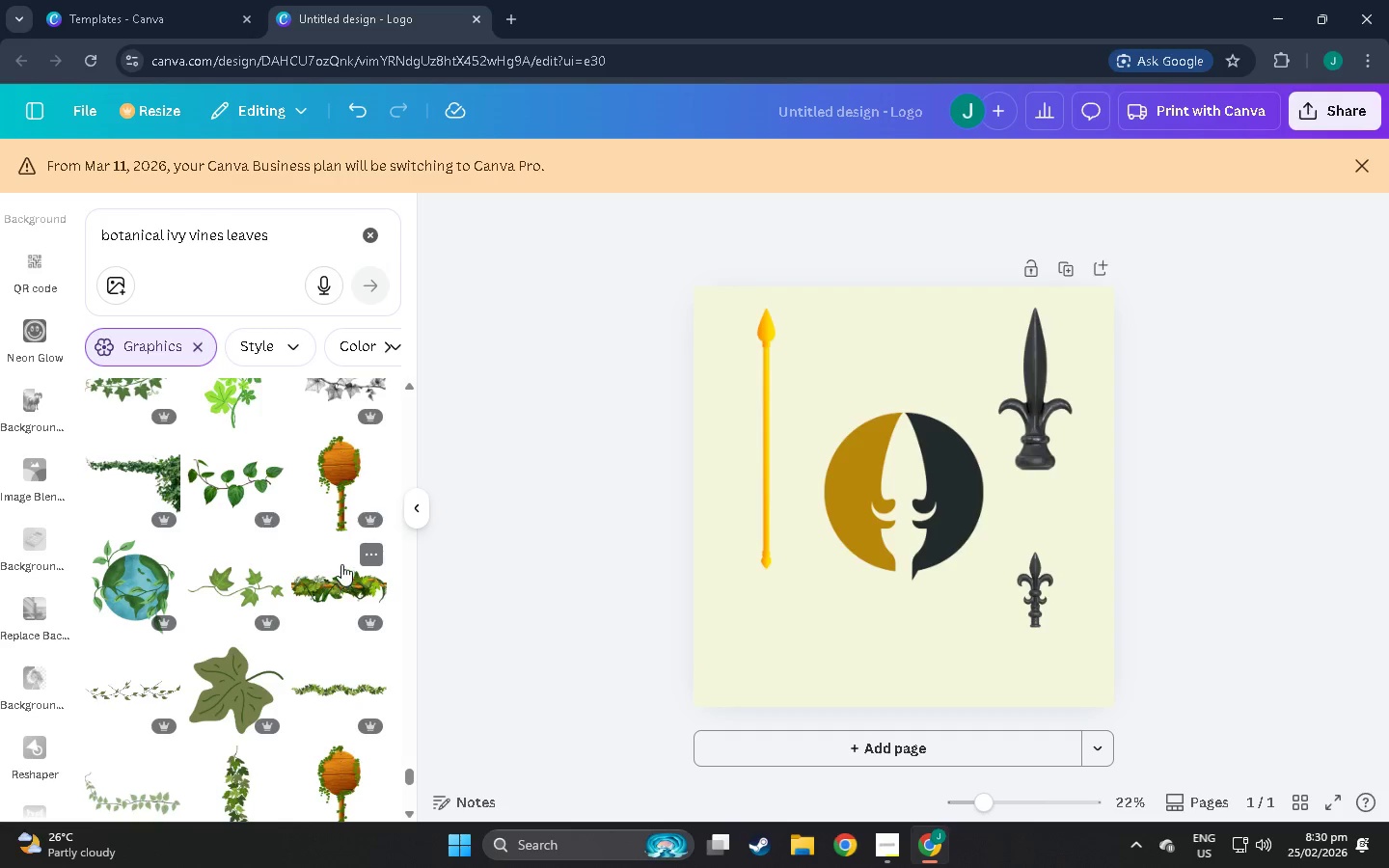 
scroll: coordinate [340, 547], scroll_direction: down, amount: 10.0
 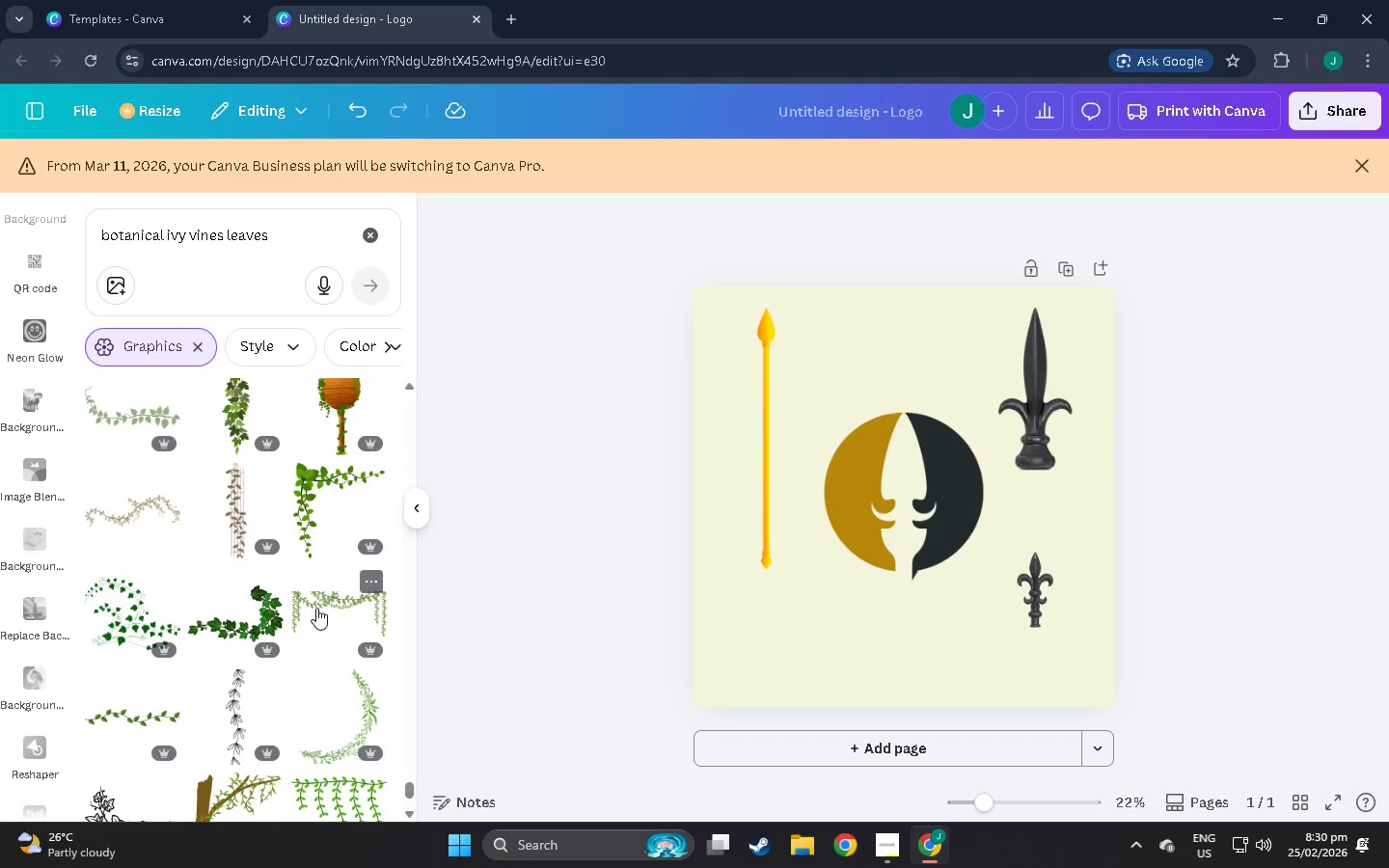 
scroll: coordinate [346, 605], scroll_direction: down, amount: 48.0
 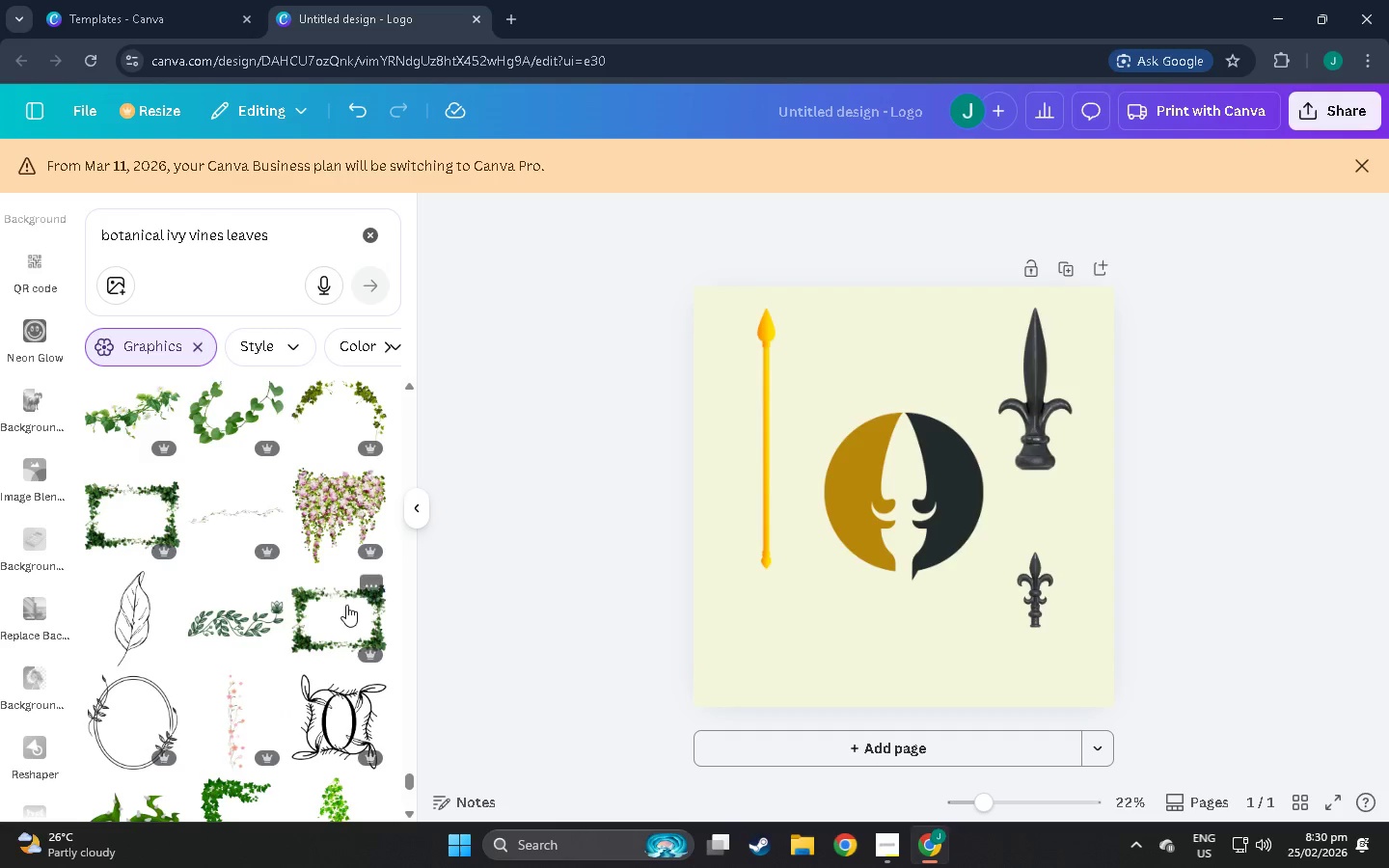 
scroll: coordinate [314, 616], scroll_direction: down, amount: 42.0
 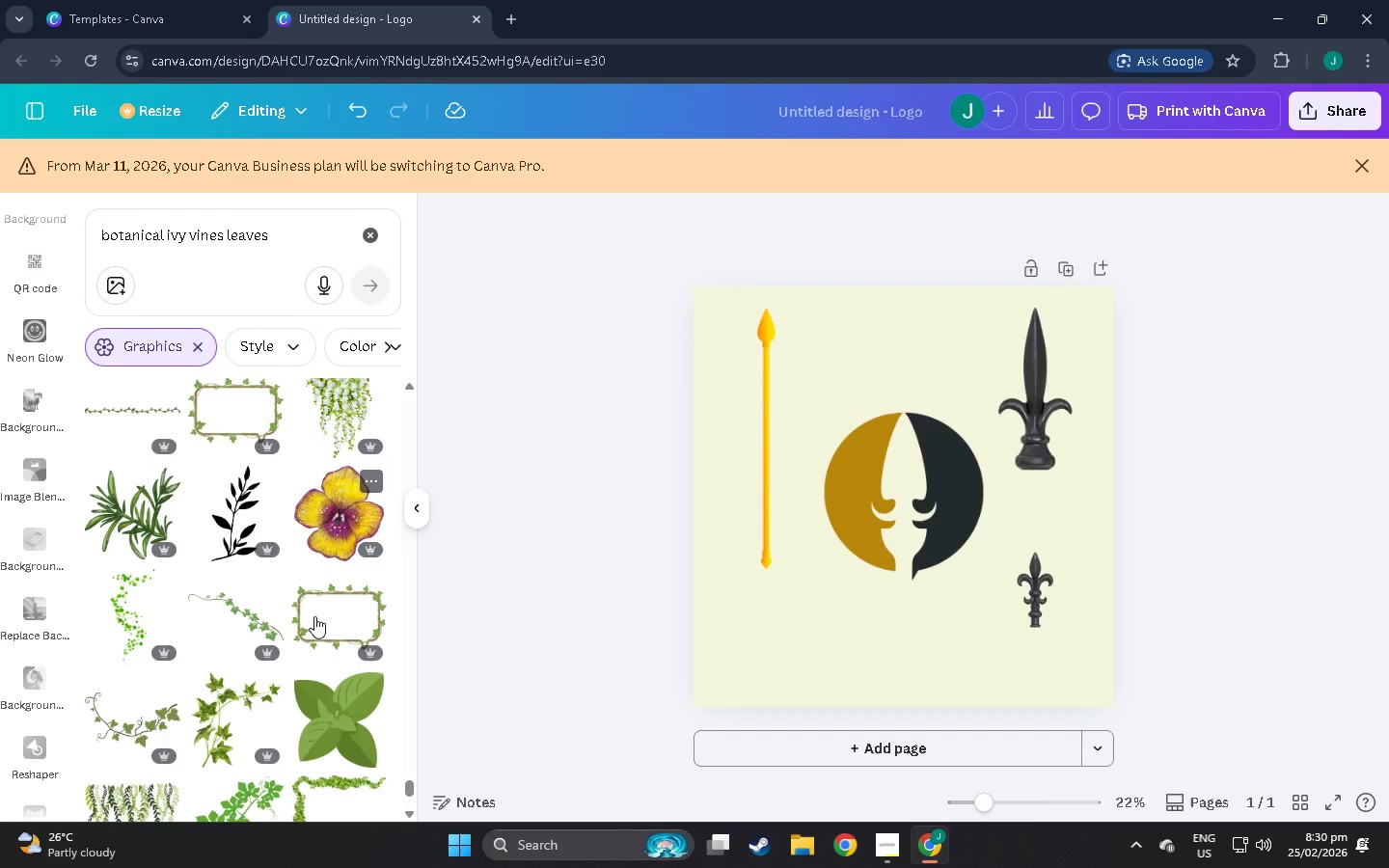 
scroll: coordinate [300, 589], scroll_direction: down, amount: 25.0
 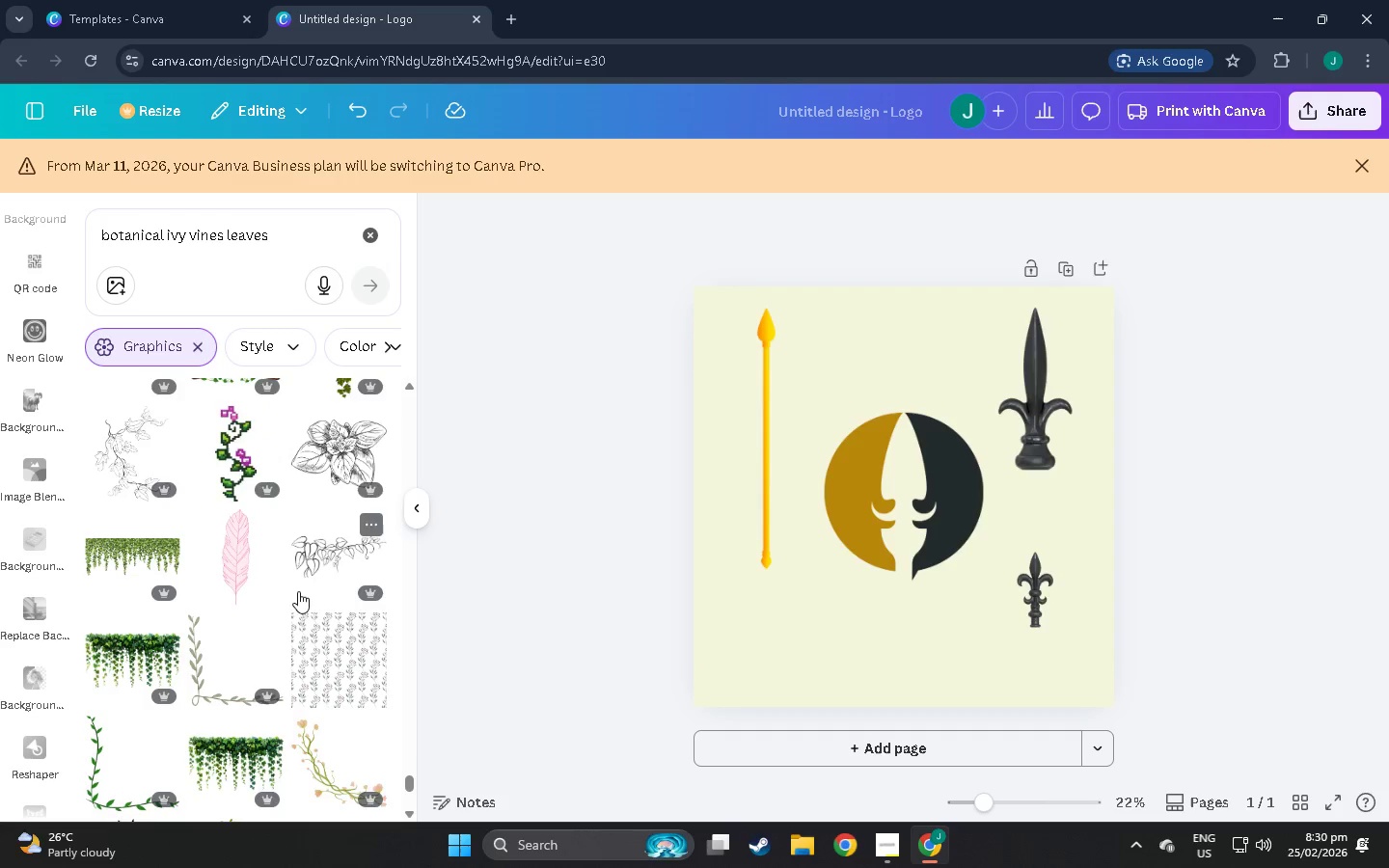 
scroll: coordinate [270, 641], scroll_direction: down, amount: 22.0
 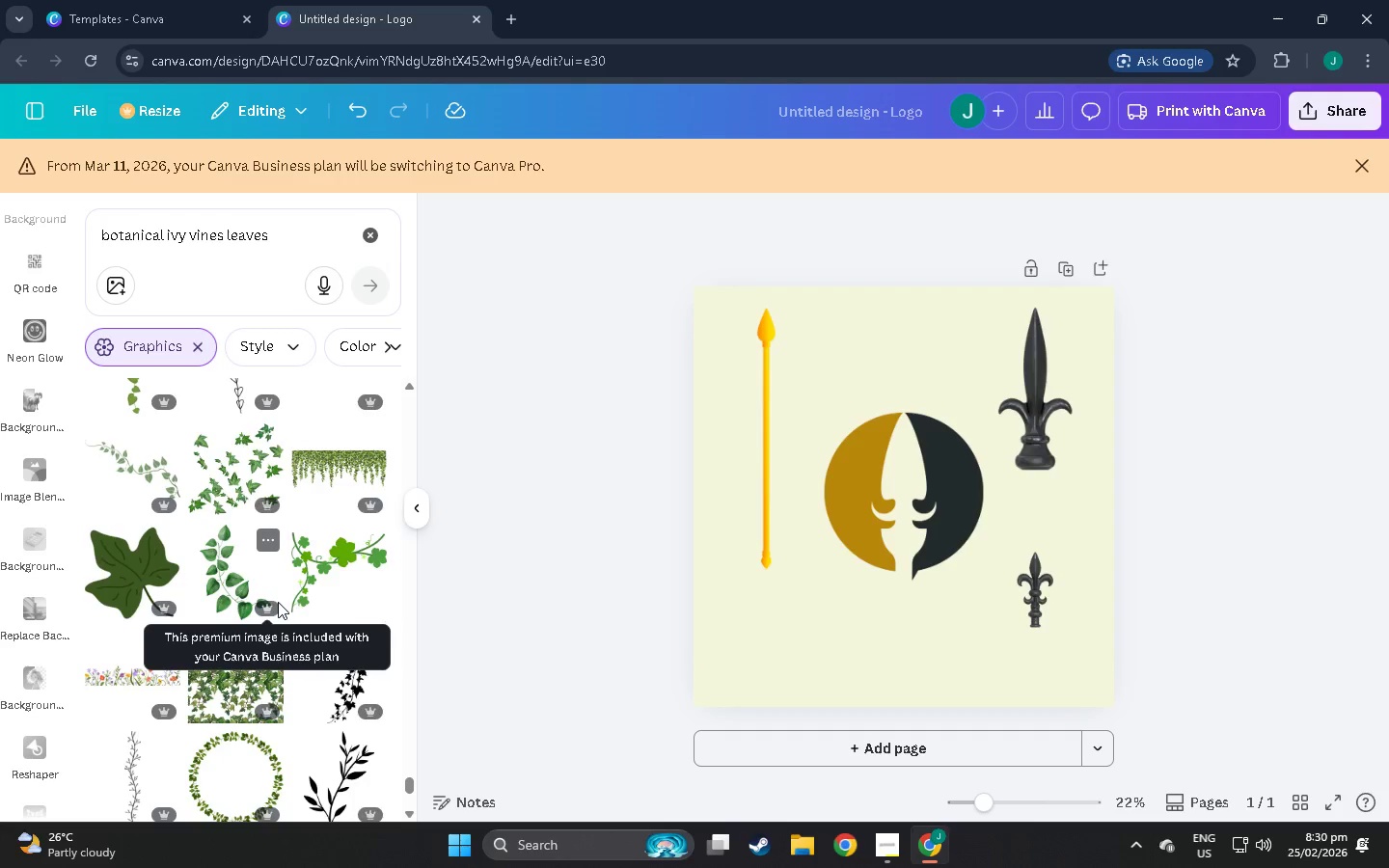 
scroll: coordinate [227, 609], scroll_direction: down, amount: 38.0
 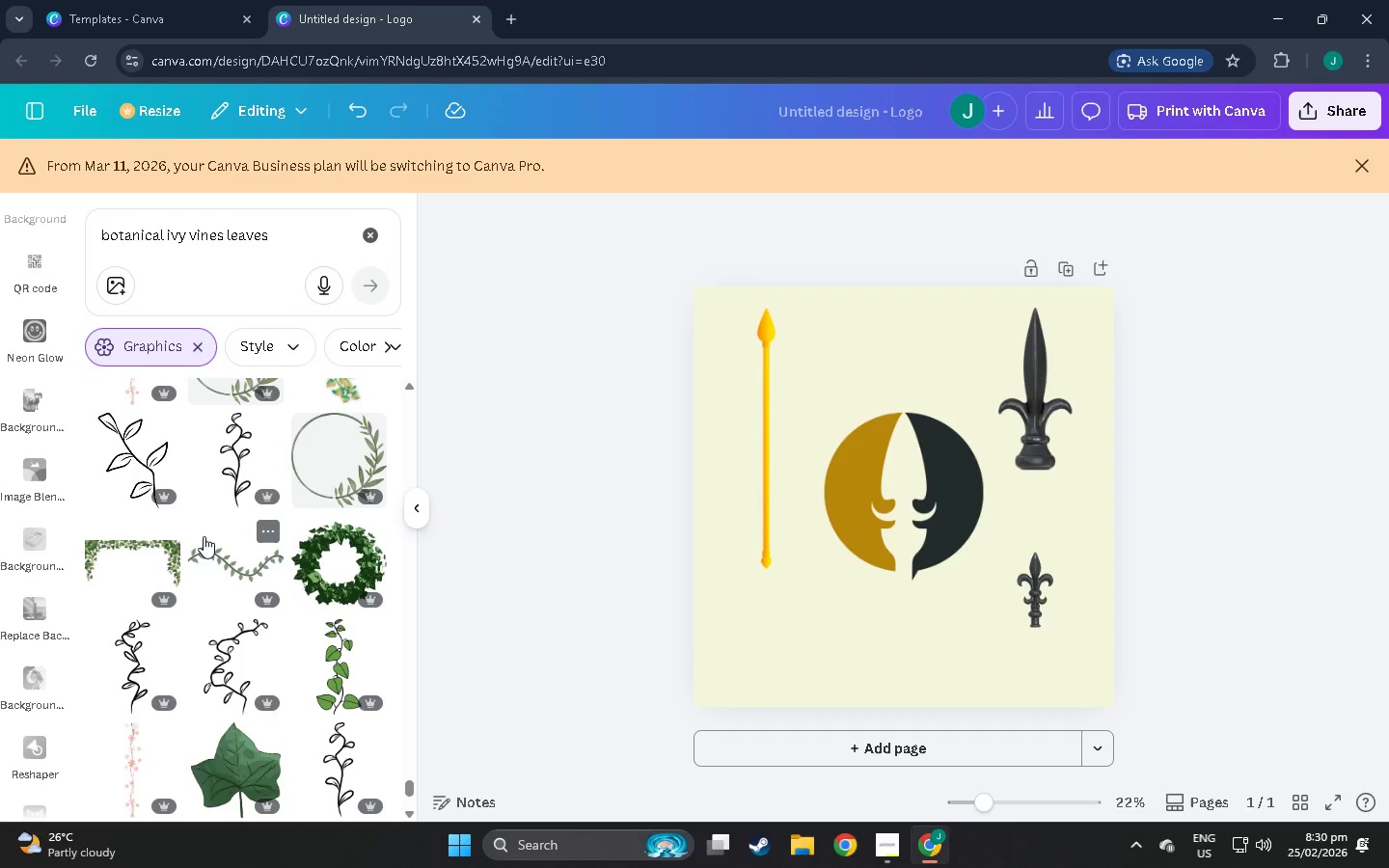 
left_click([204, 536])
 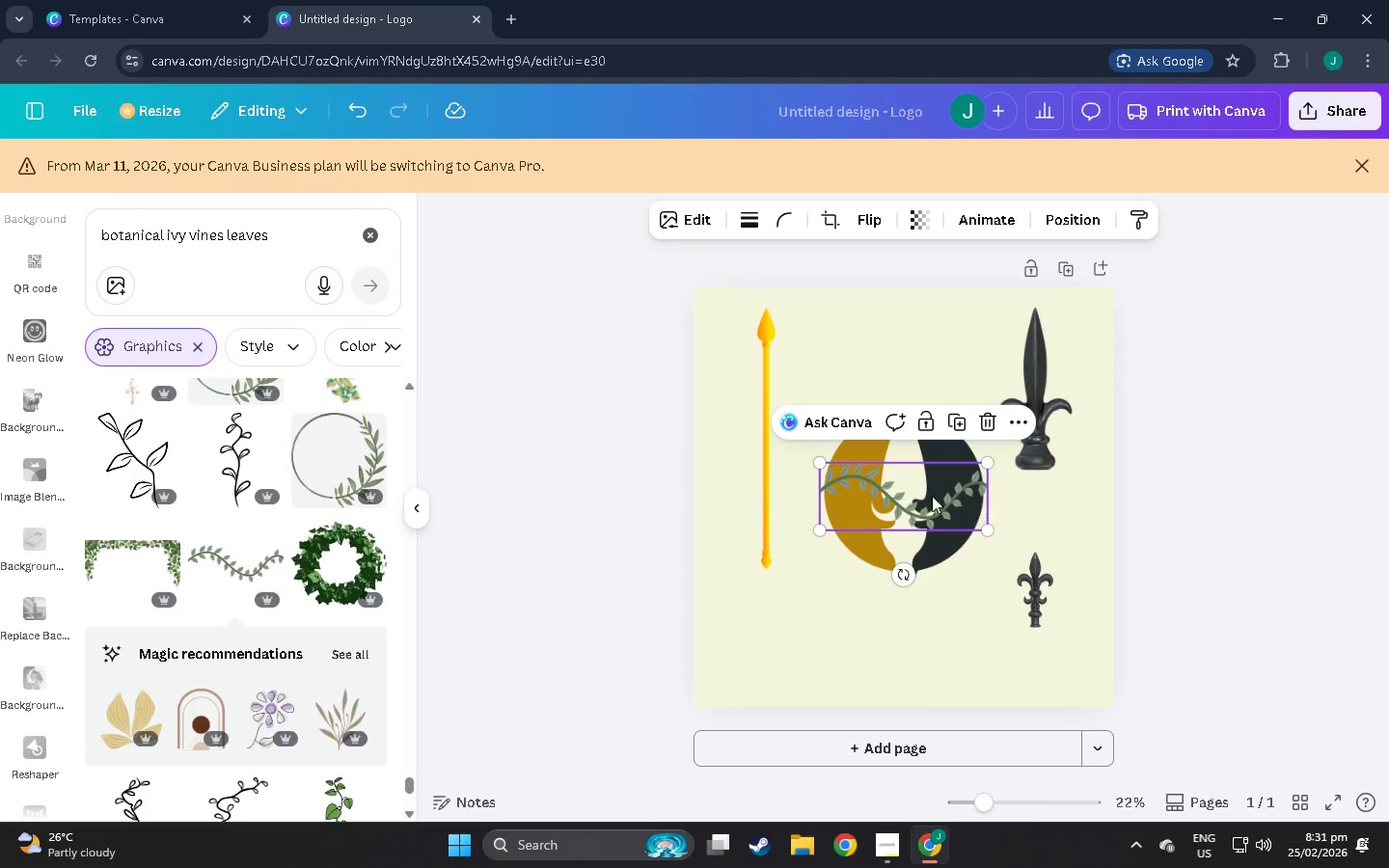 
left_click_drag(start_coordinate=[898, 525], to_coordinate=[908, 367])
 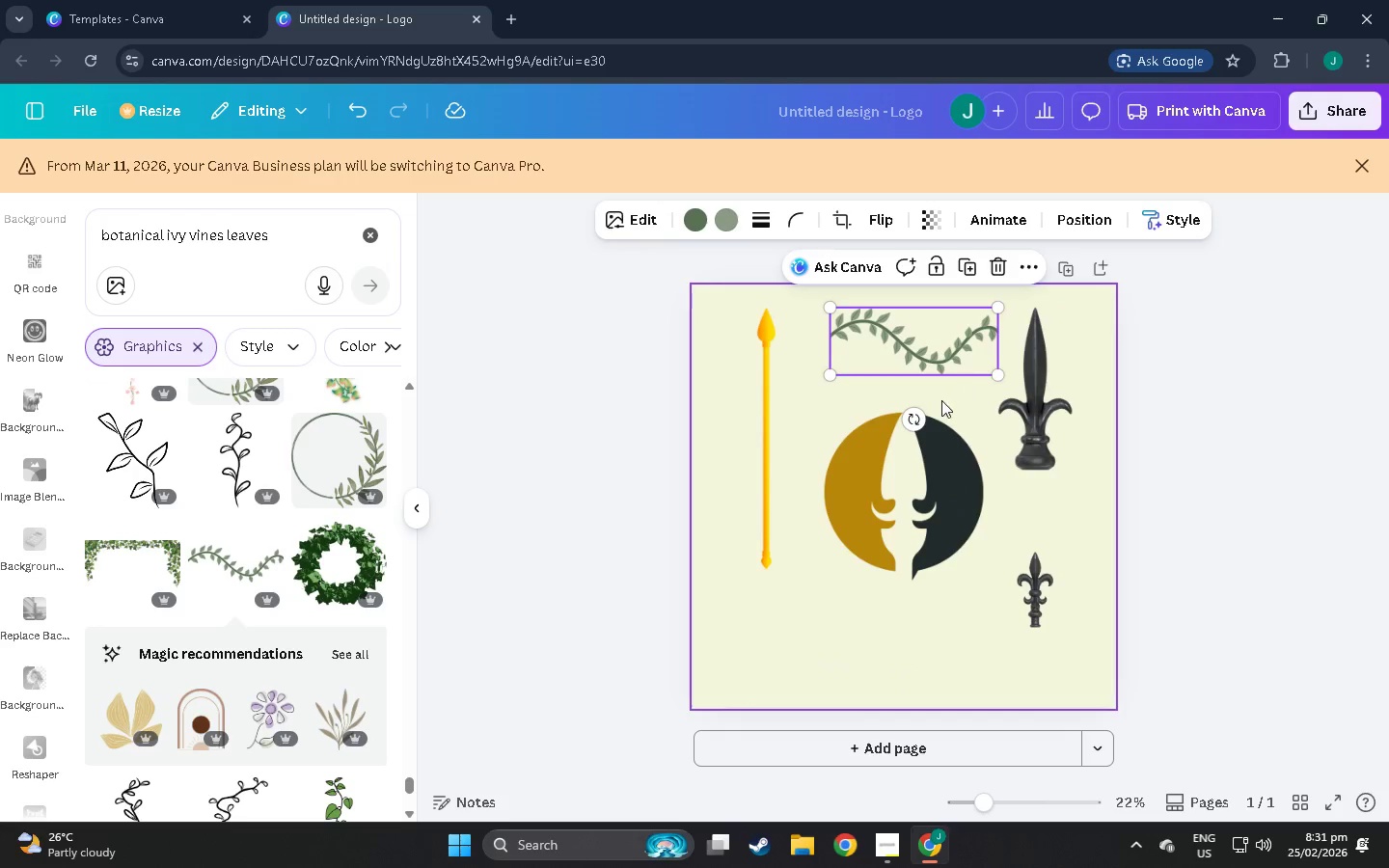 
left_click_drag(start_coordinate=[914, 422], to_coordinate=[701, 347])
 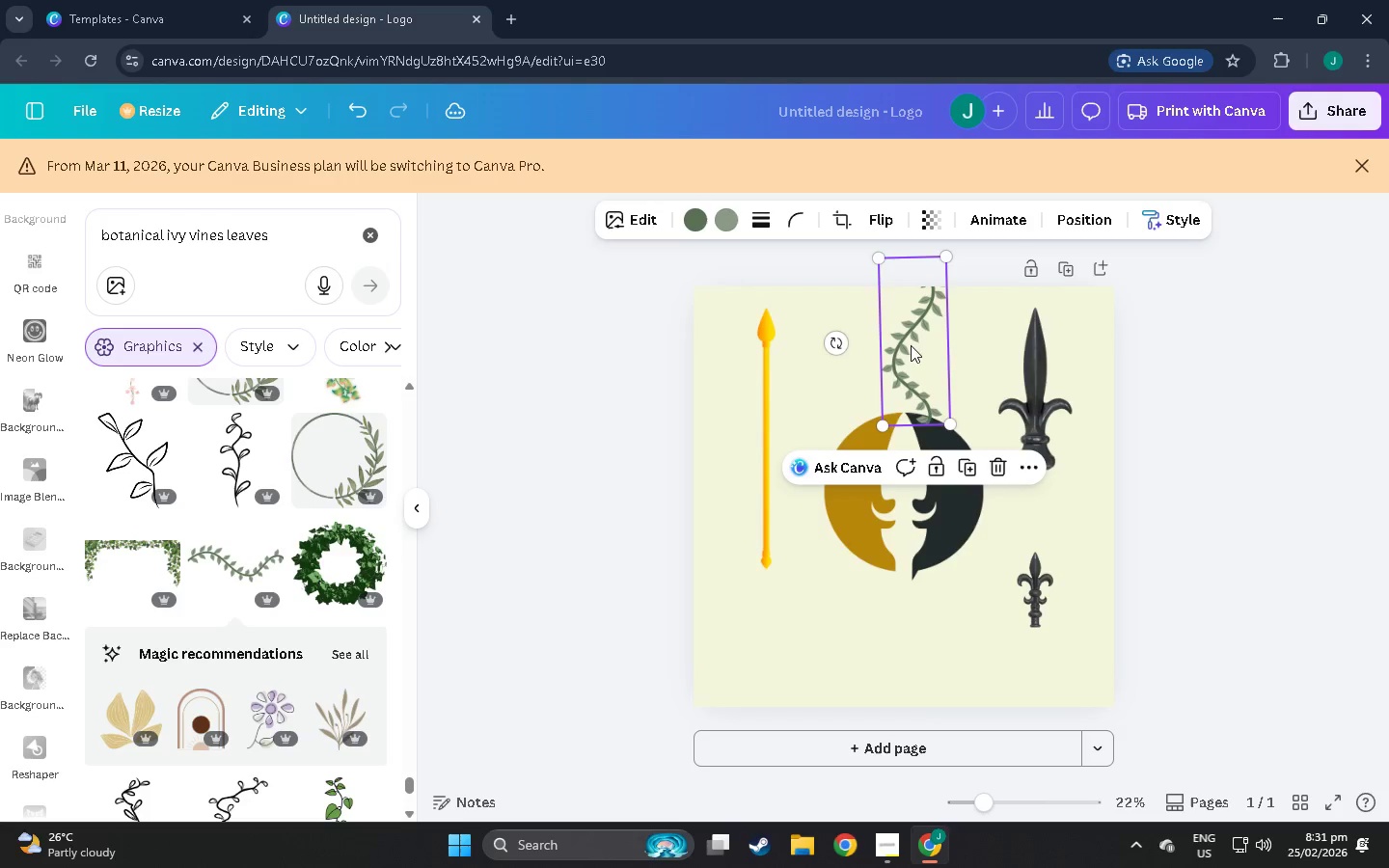 
left_click_drag(start_coordinate=[937, 356], to_coordinate=[782, 453])
 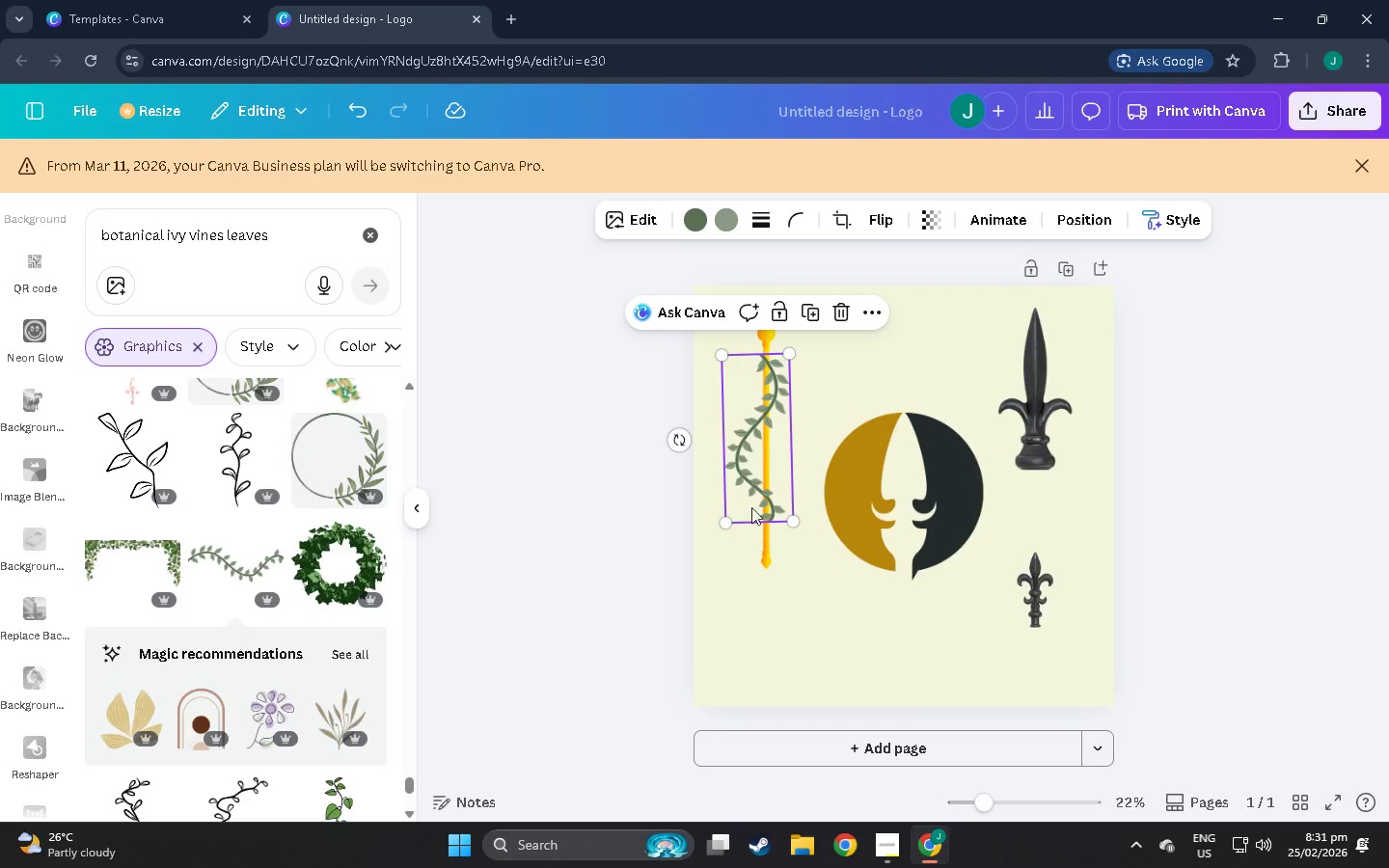 
left_click([876, 321])
 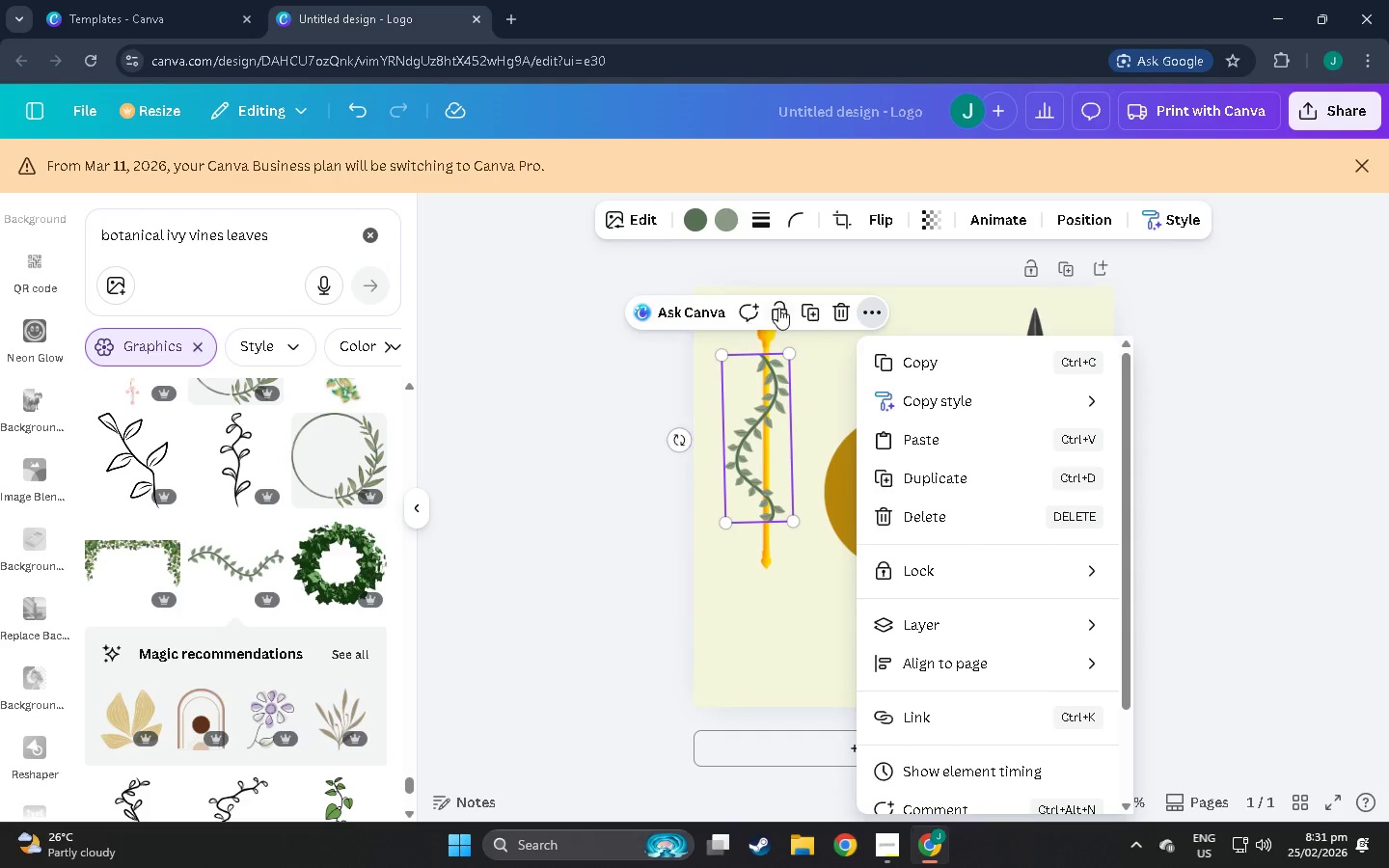 
left_click([898, 285])
 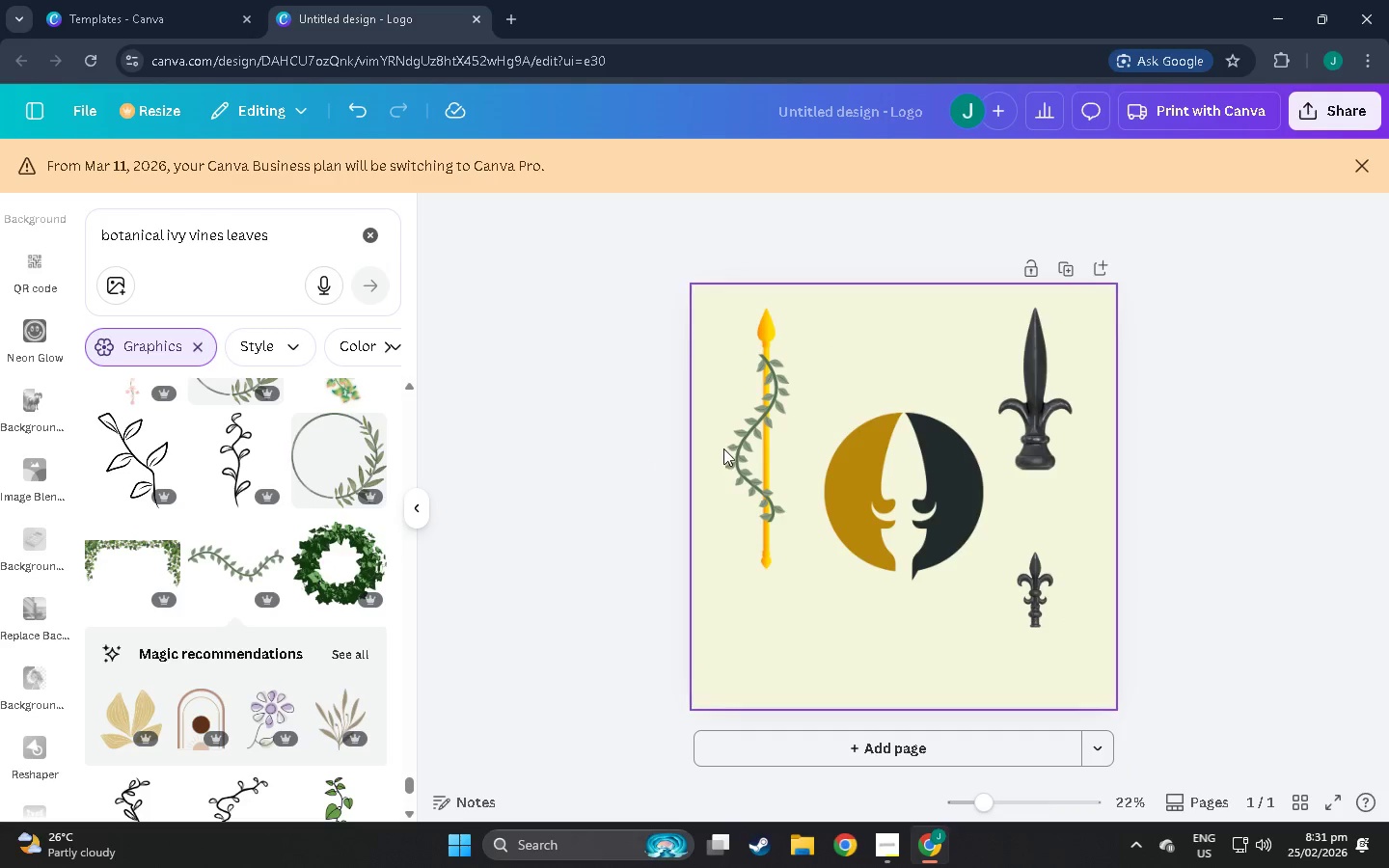 
left_click_drag(start_coordinate=[739, 450], to_coordinate=[747, 448])
 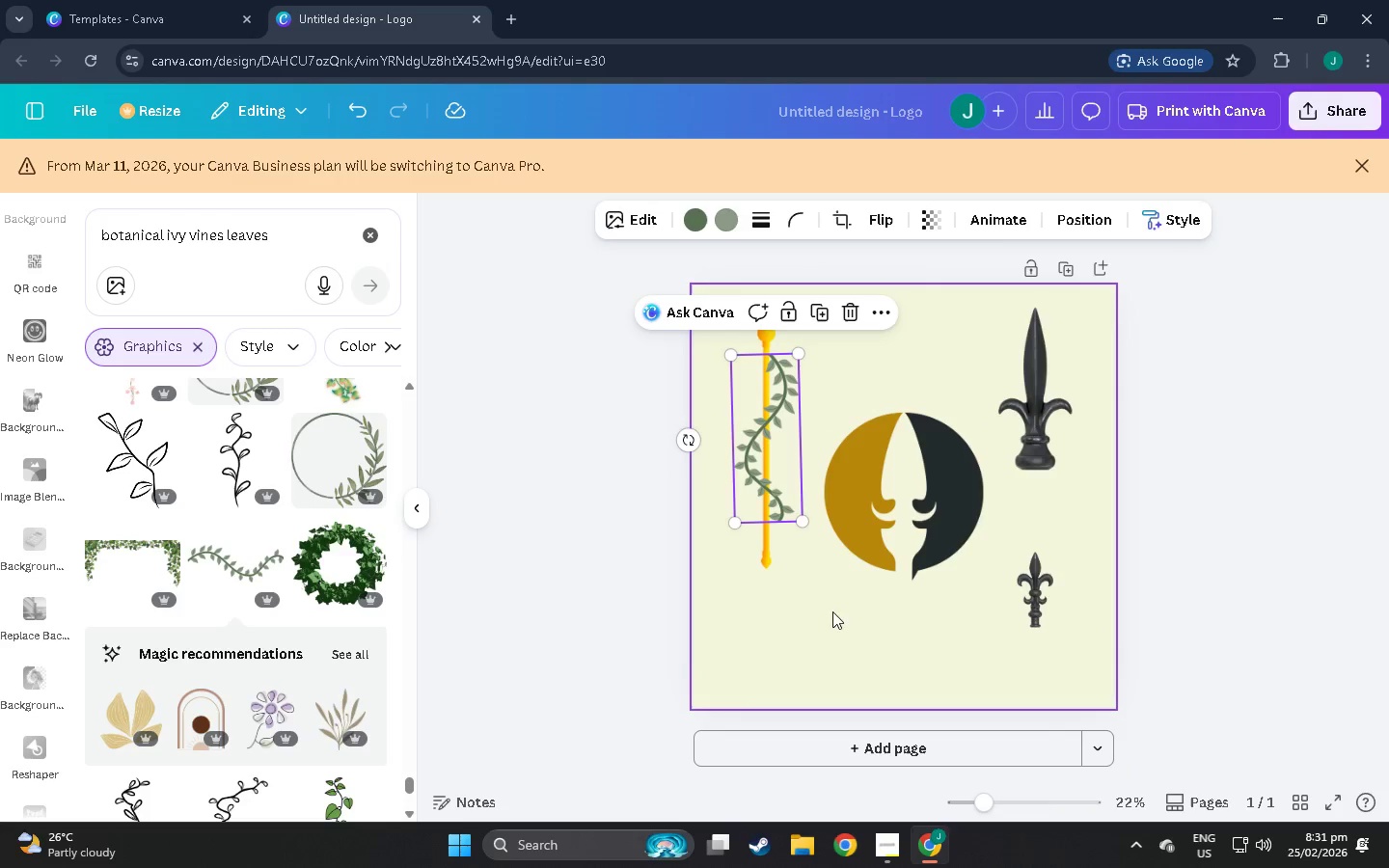 
left_click([825, 627])
 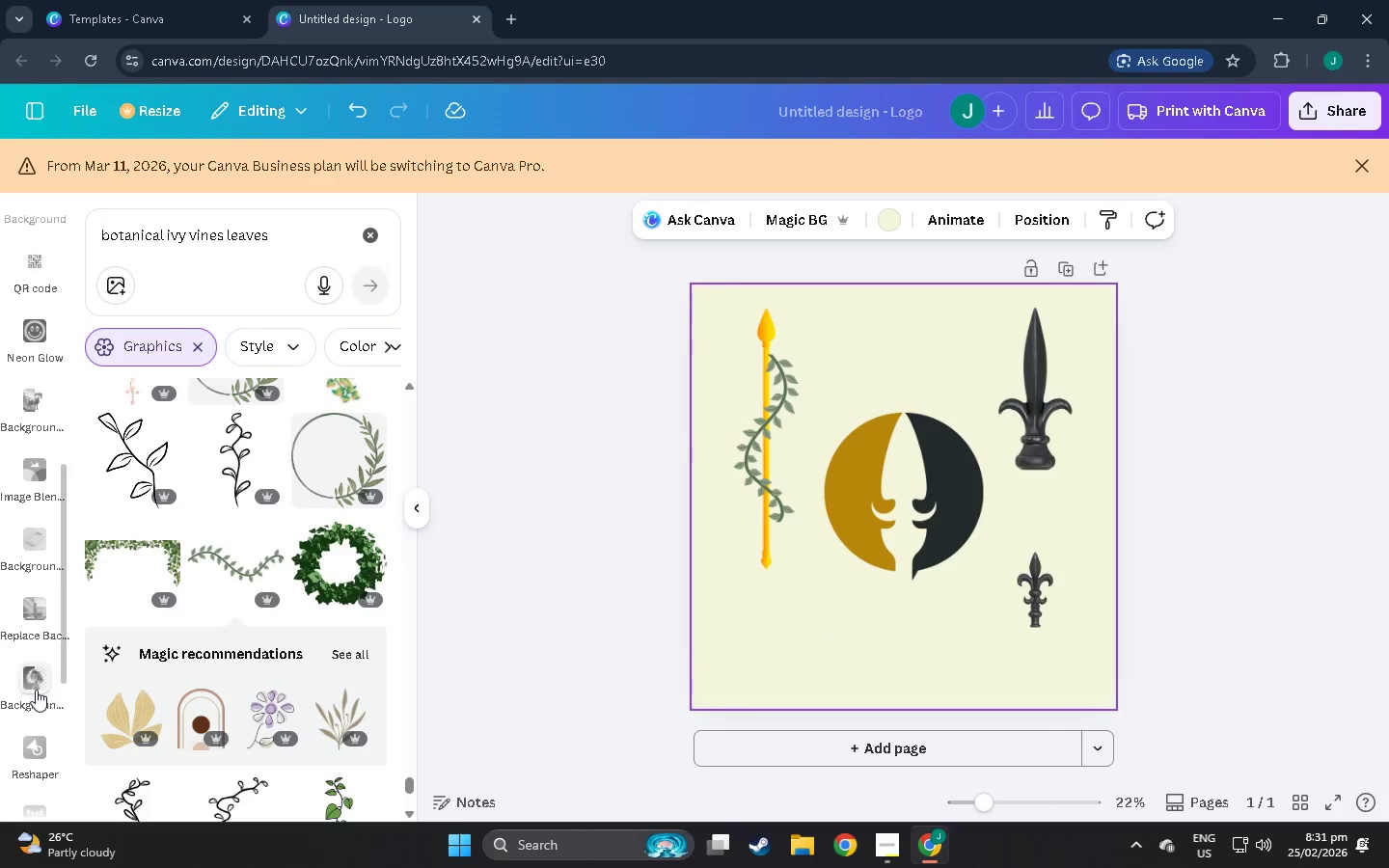 
scroll: coordinate [211, 674], scroll_direction: down, amount: 69.0
 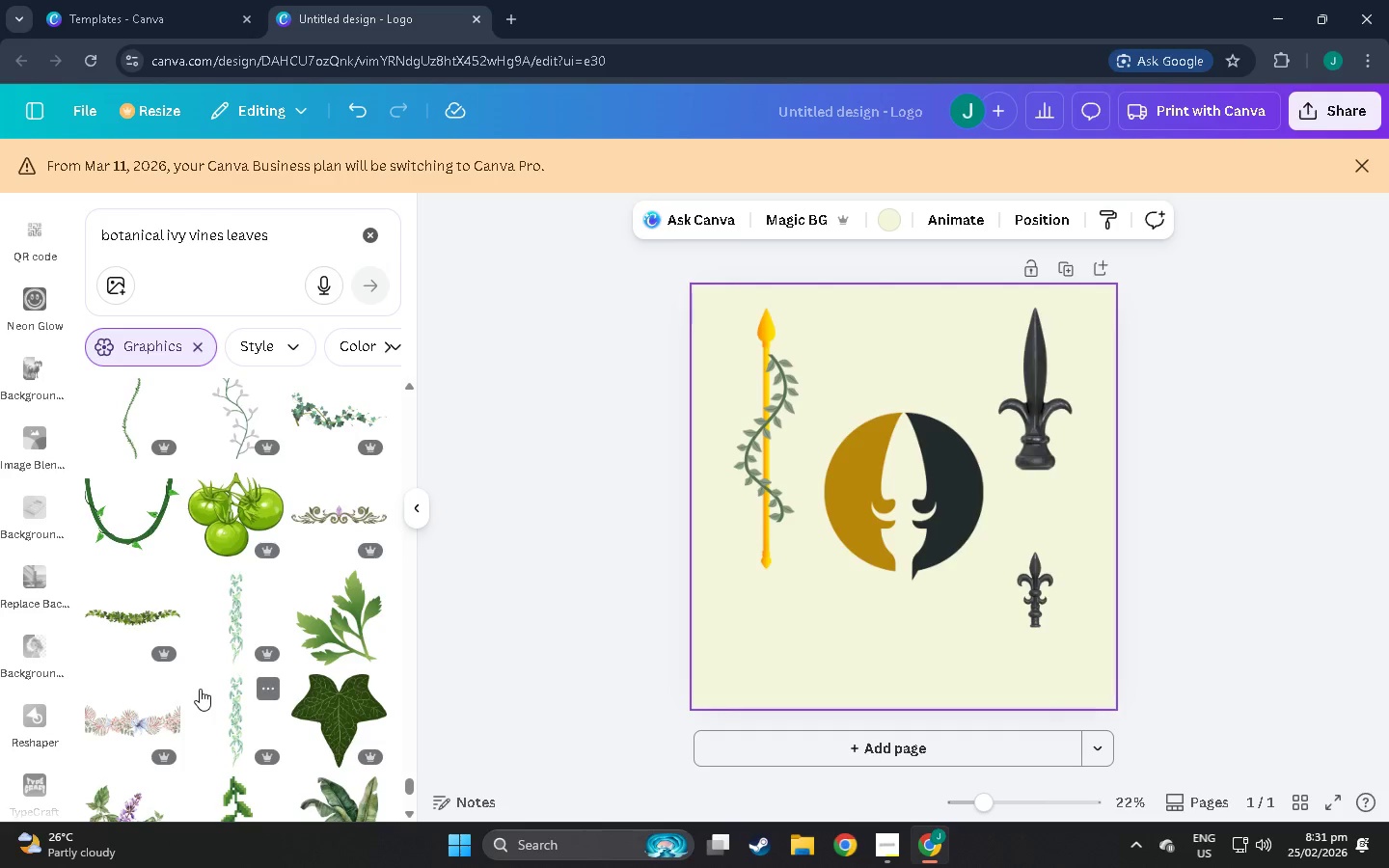 
scroll: coordinate [234, 609], scroll_direction: down, amount: 15.0
 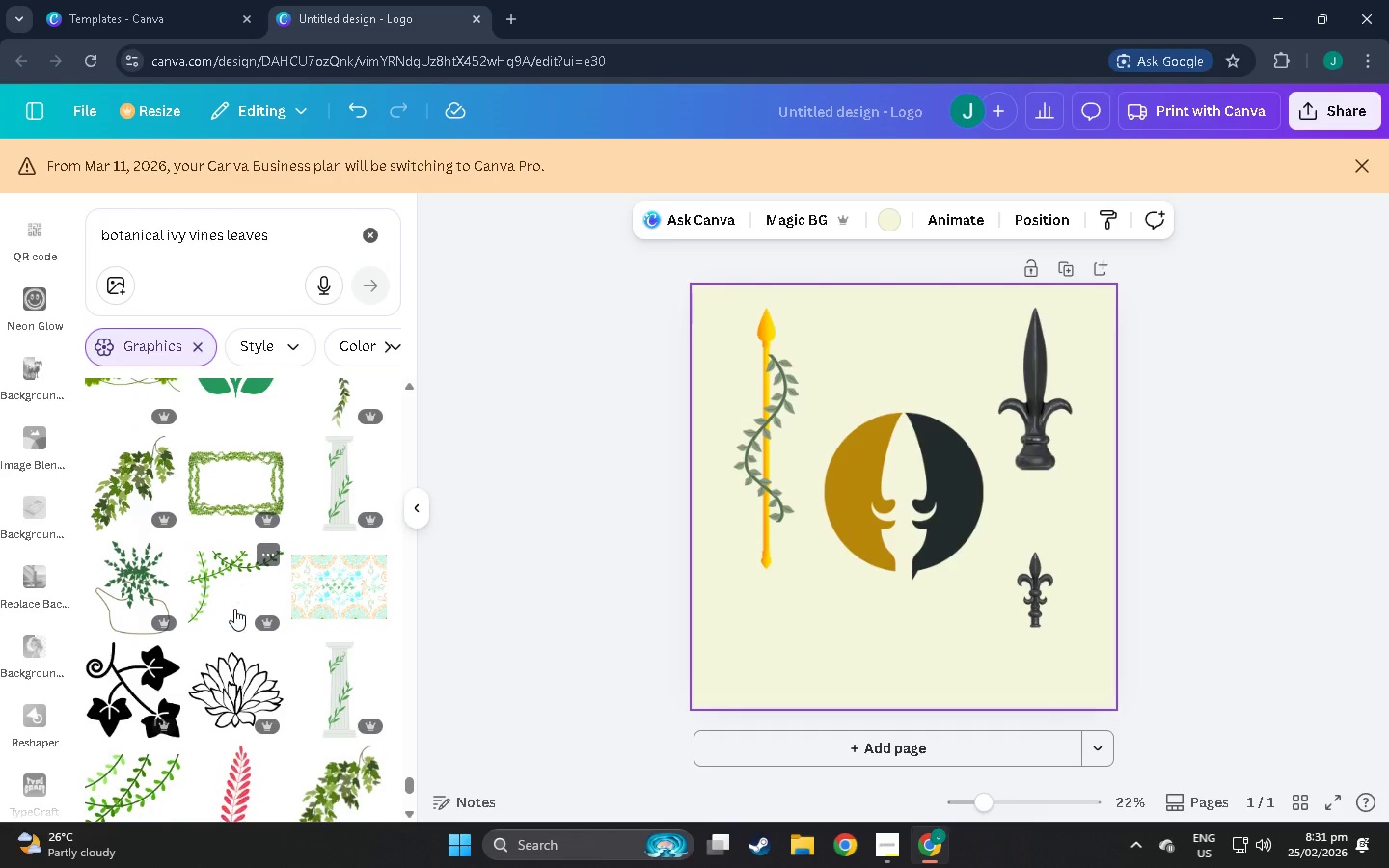 
scroll: coordinate [234, 609], scroll_direction: up, amount: 1.0
 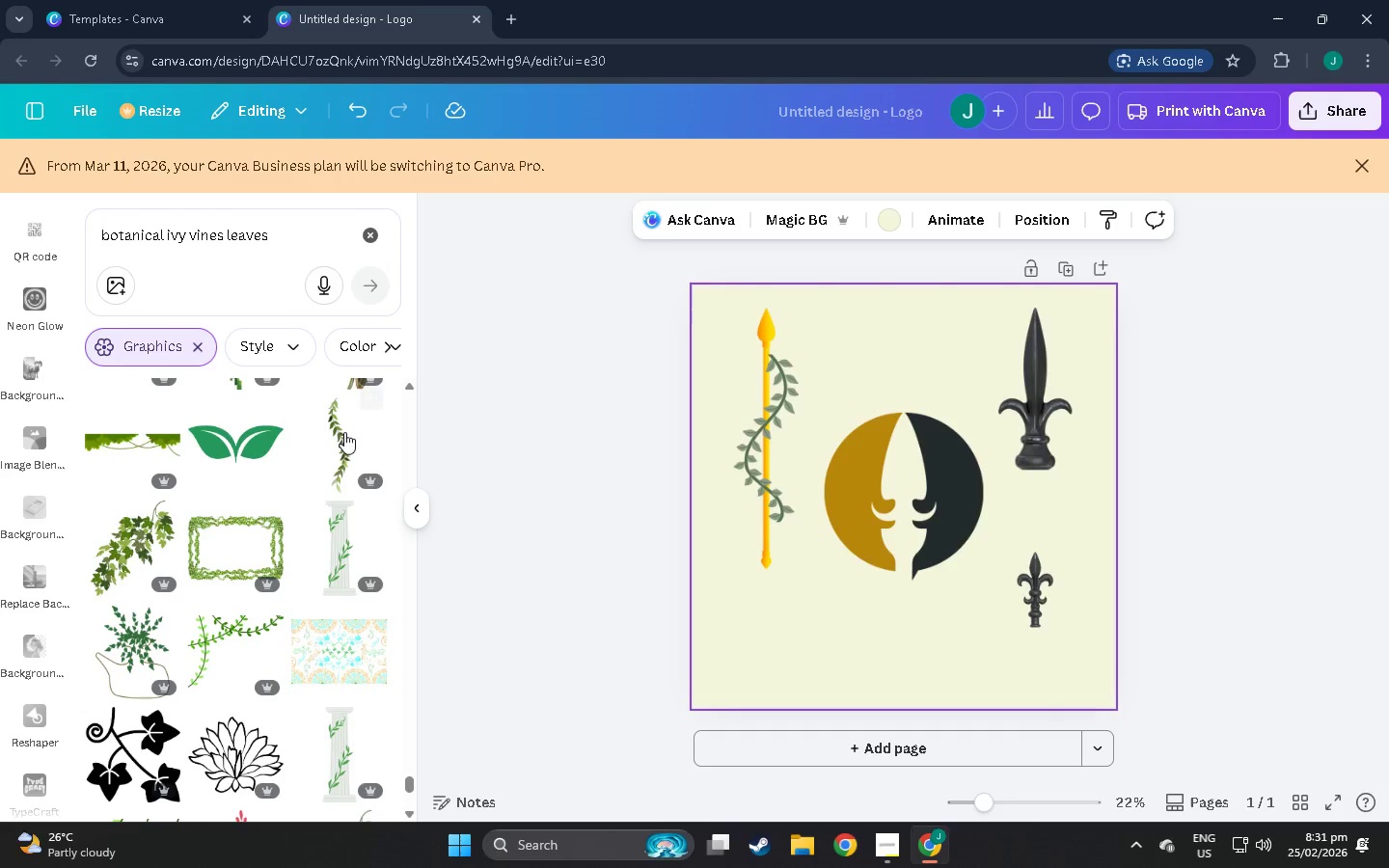 
left_click([347, 447])
 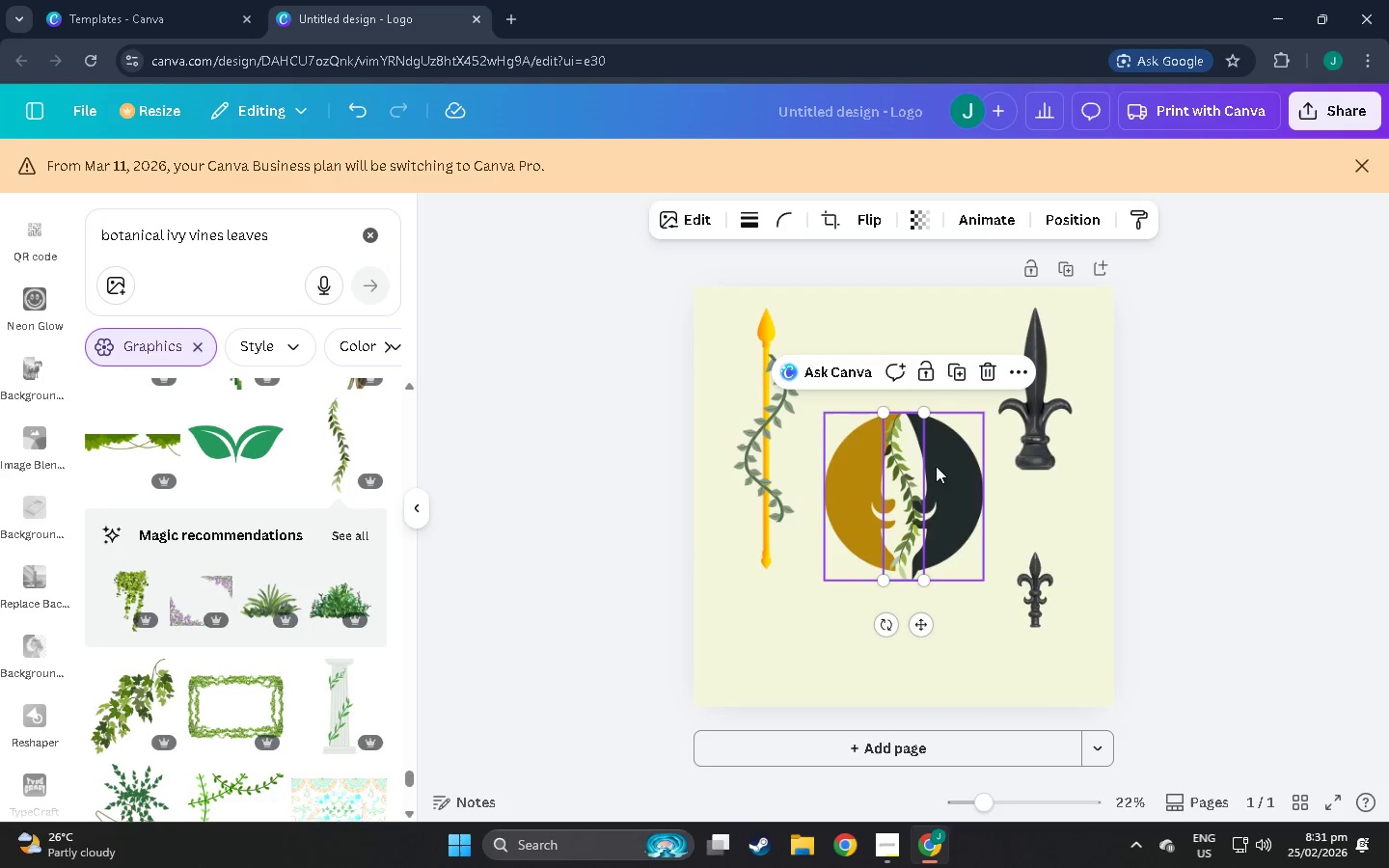 
left_click_drag(start_coordinate=[912, 496], to_coordinate=[774, 434])
 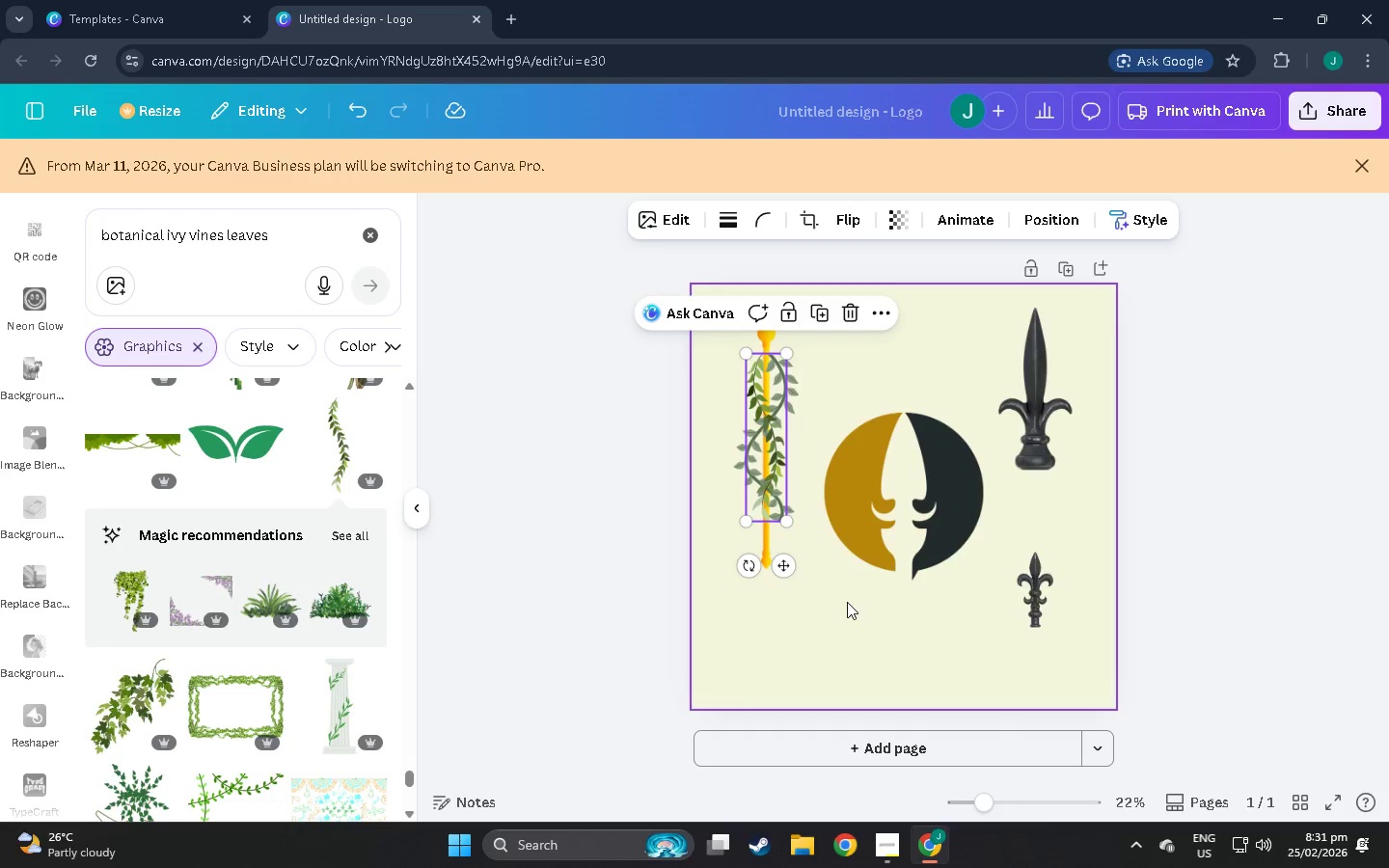 
left_click([847, 621])
 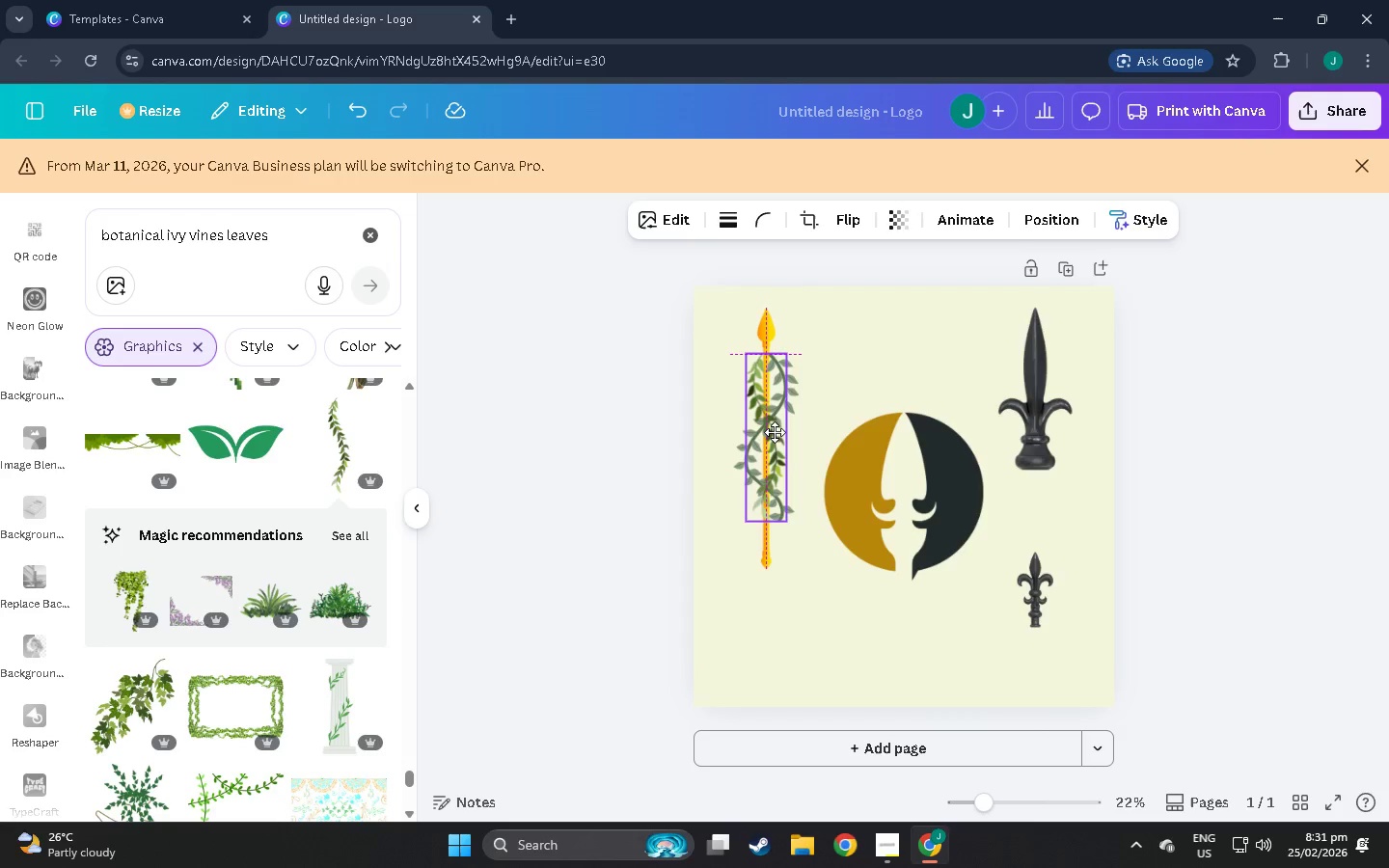 
wait(5.5)
 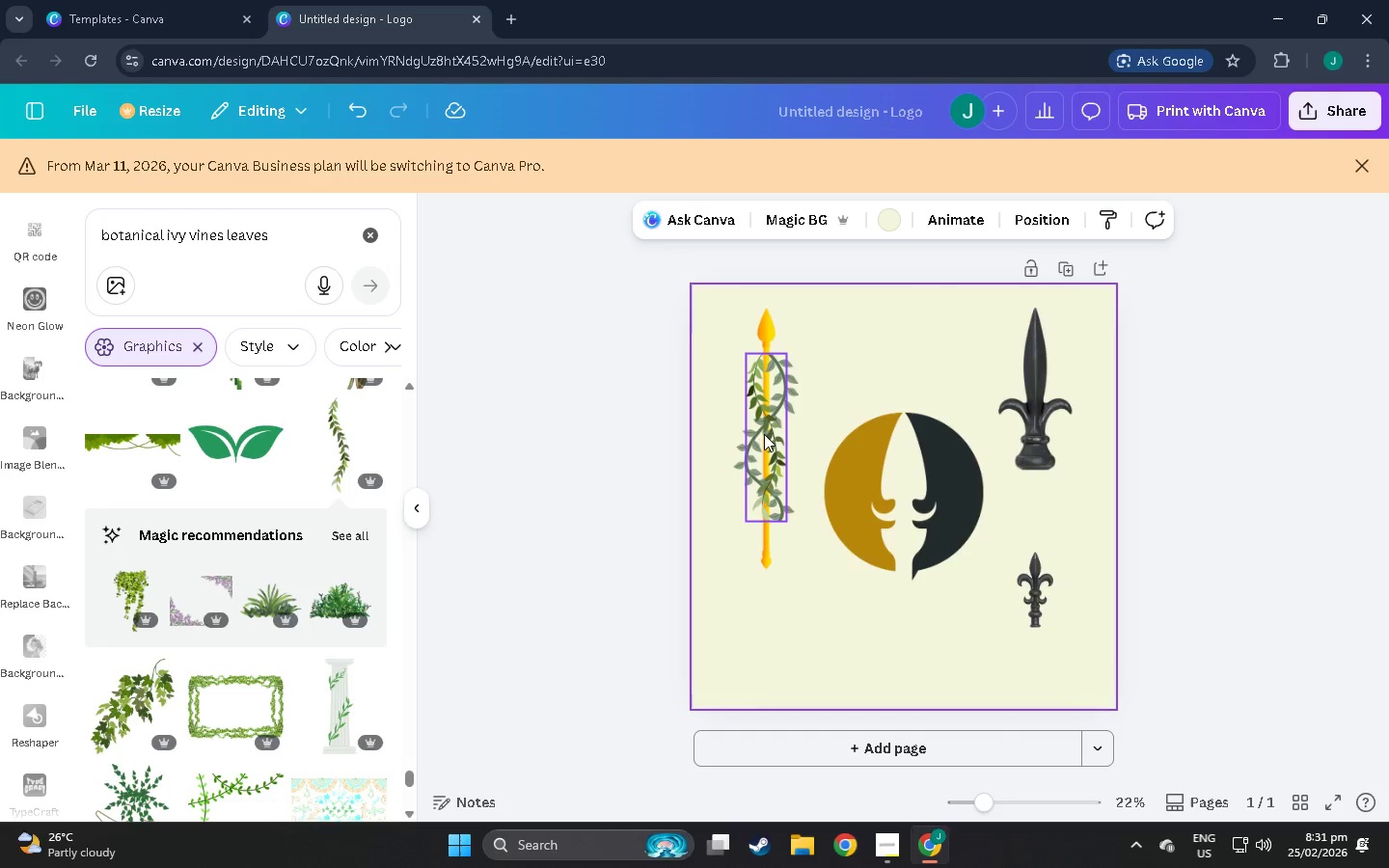 
left_click([819, 561])
 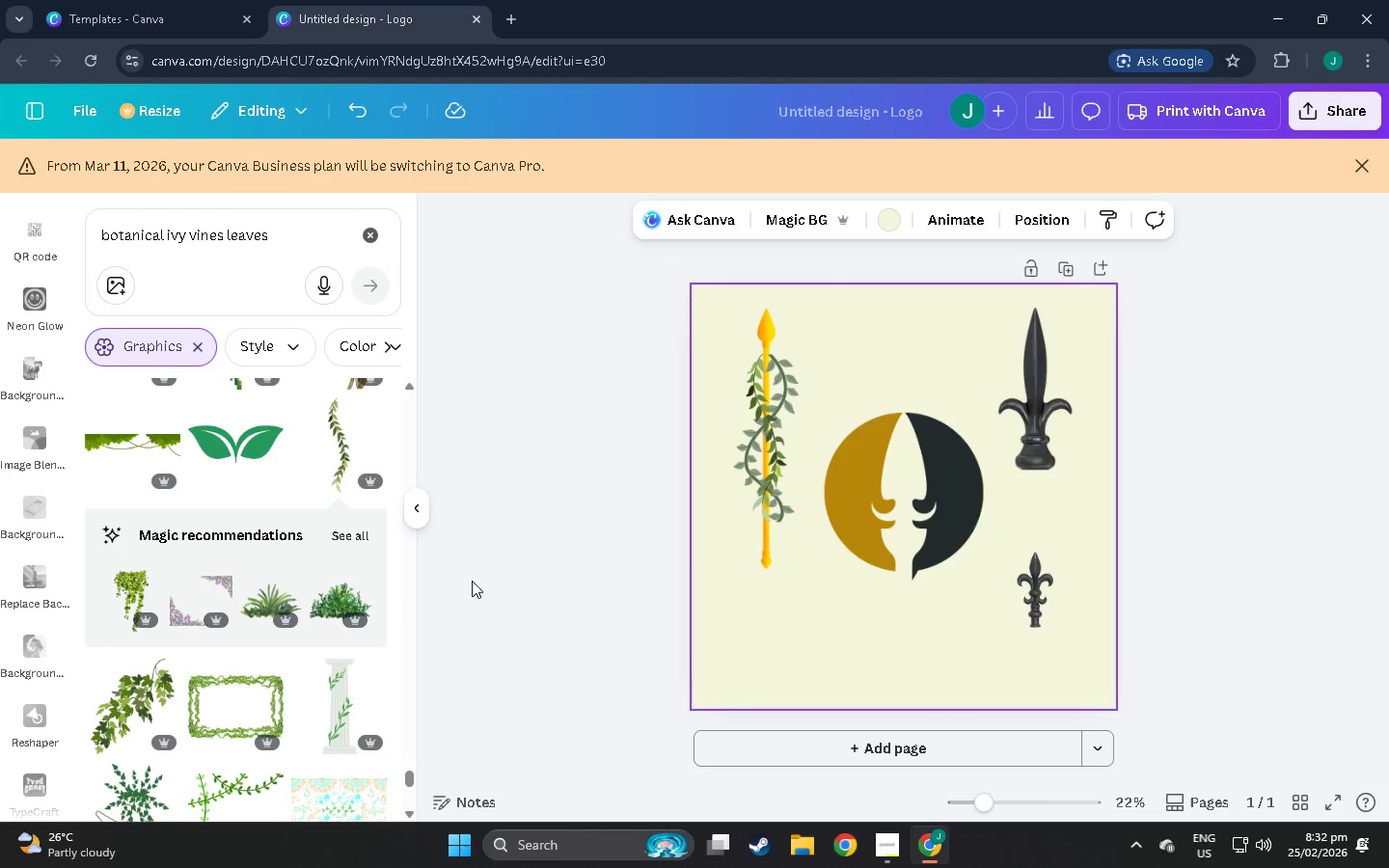 
scroll: coordinate [329, 573], scroll_direction: down, amount: 48.0
 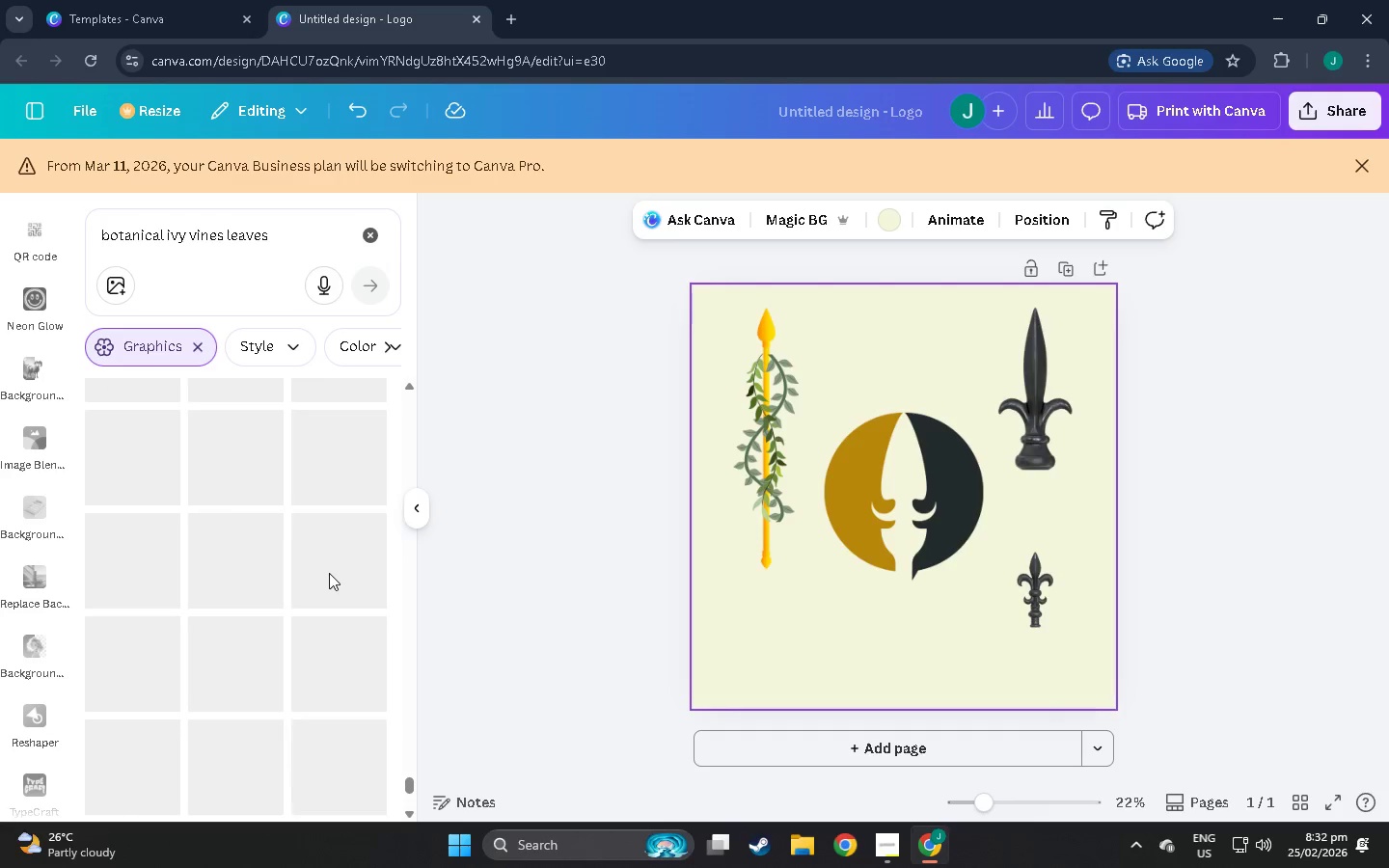 
scroll: coordinate [329, 573], scroll_direction: up, amount: 6.0
 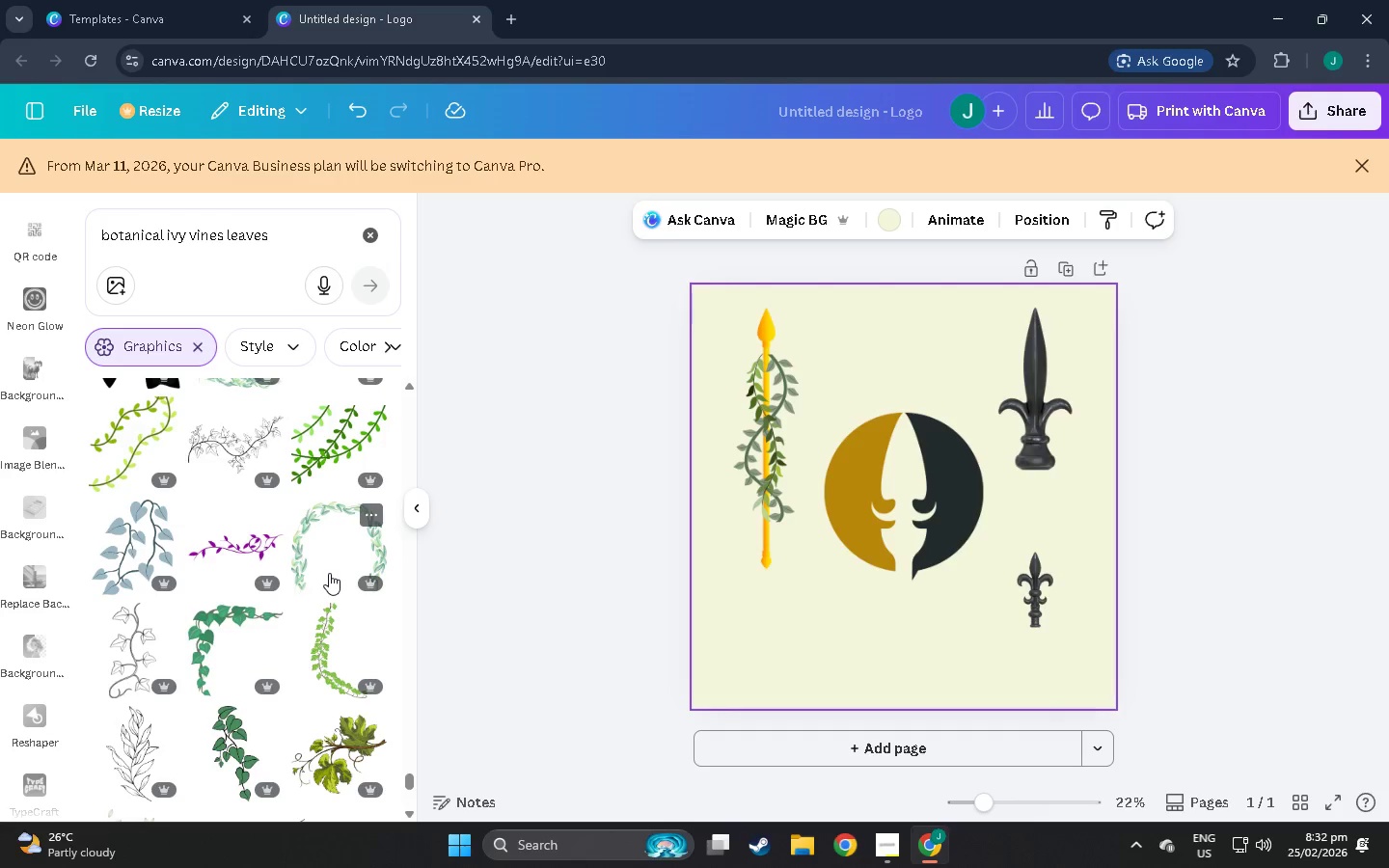 
scroll: coordinate [265, 548], scroll_direction: down, amount: 77.0
 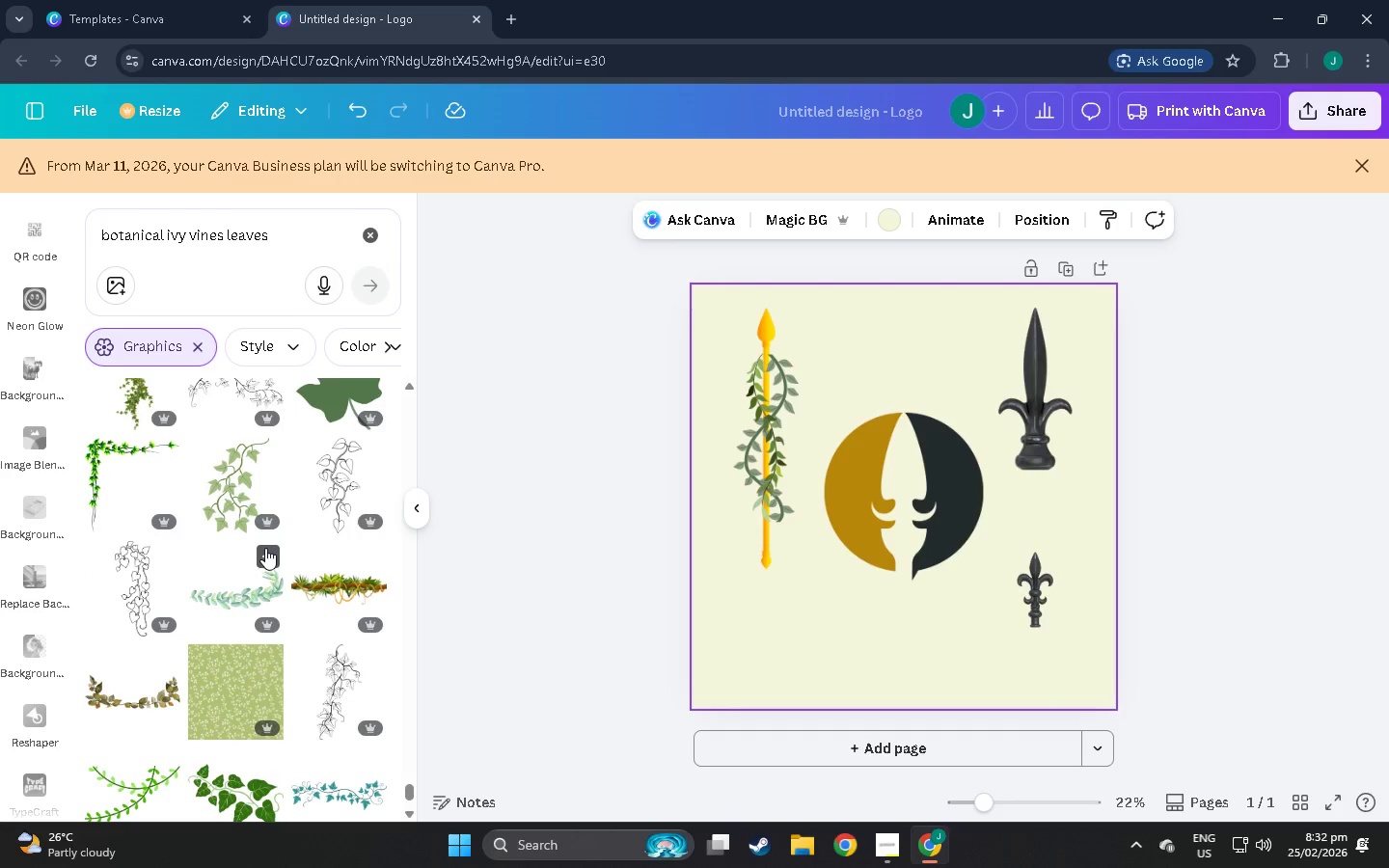 
scroll: coordinate [266, 552], scroll_direction: down, amount: 11.0
 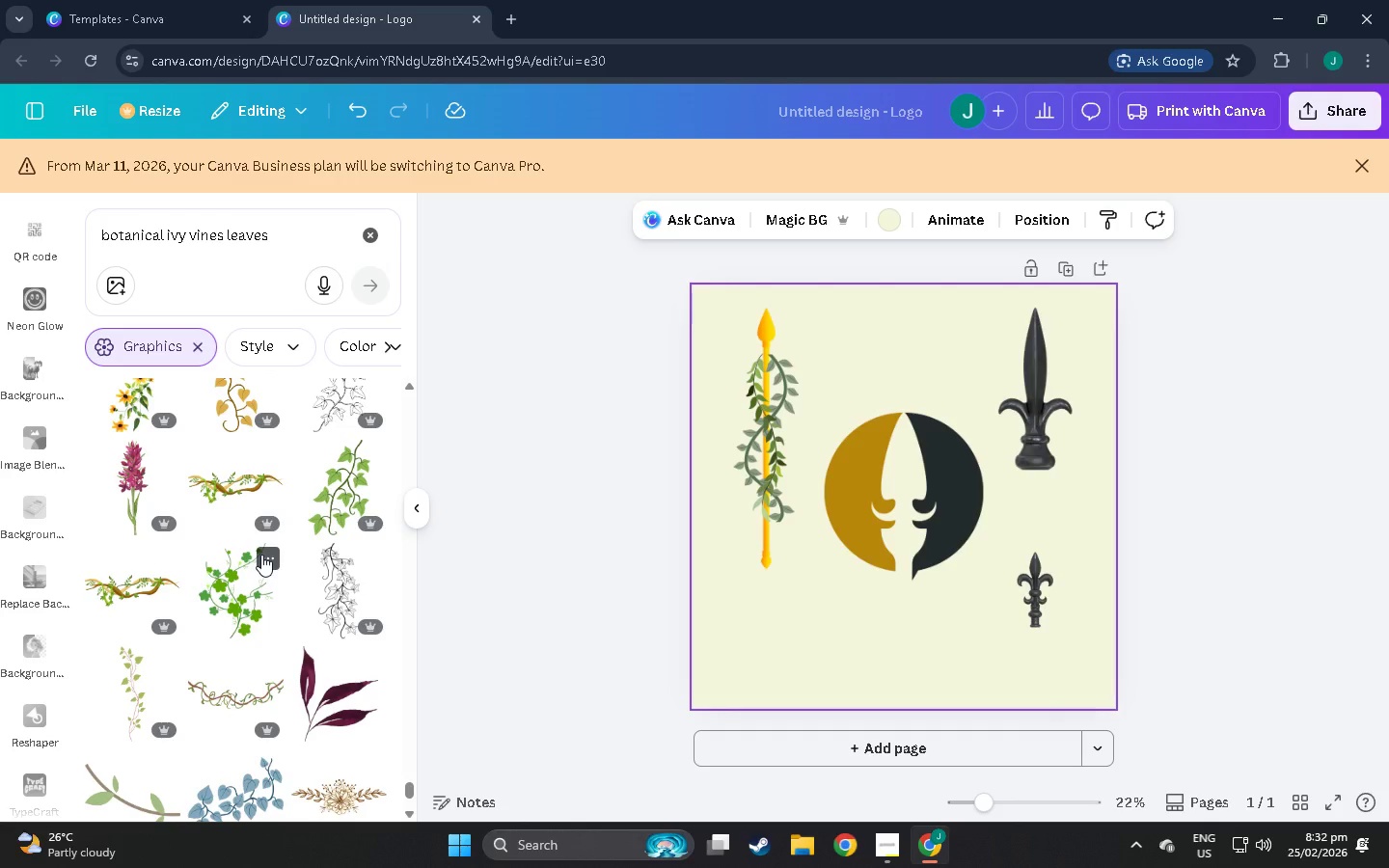 
wait(7.06)
 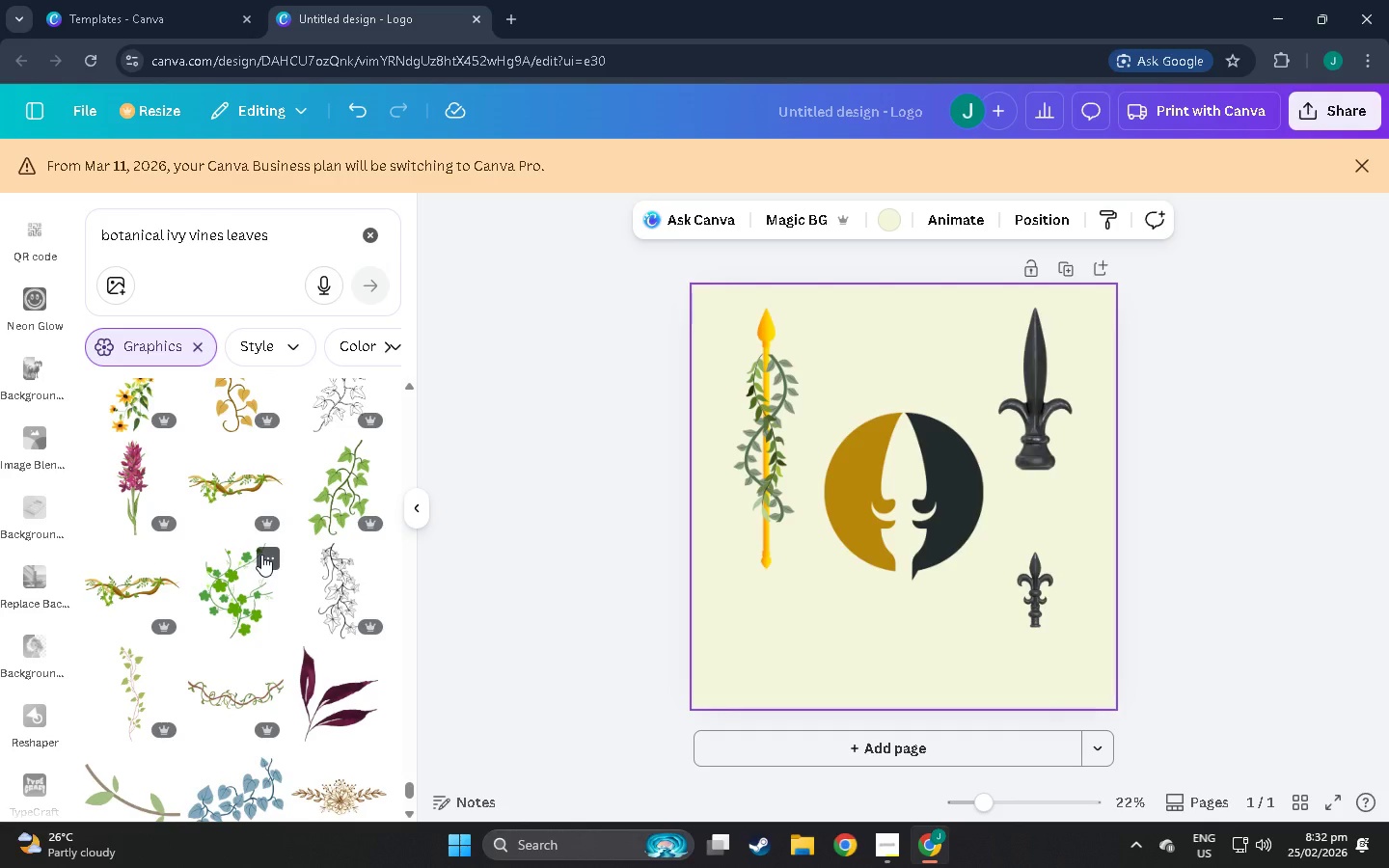 
scroll: coordinate [221, 639], scroll_direction: down, amount: 47.0
 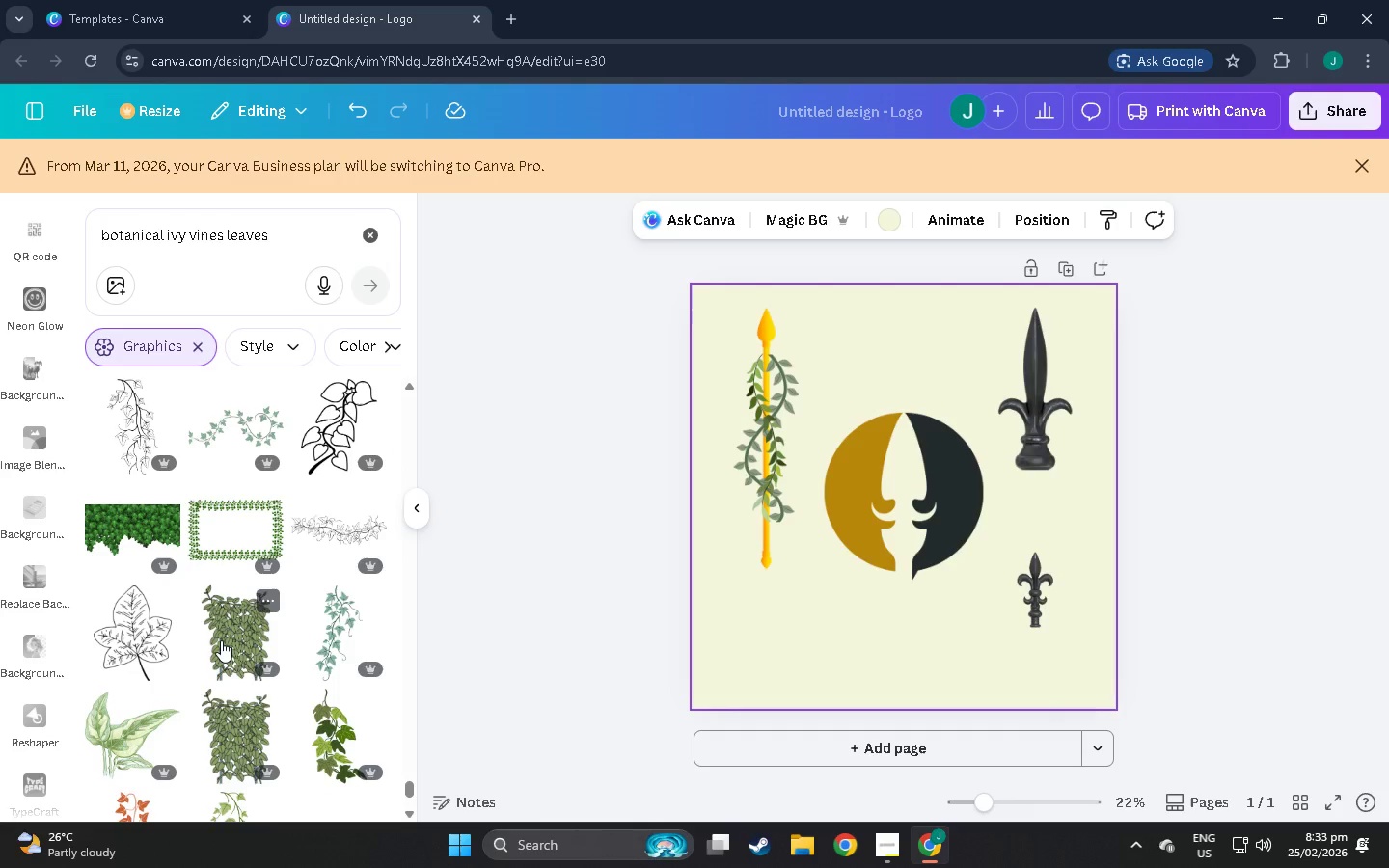 
scroll: coordinate [187, 651], scroll_direction: down, amount: 18.0
 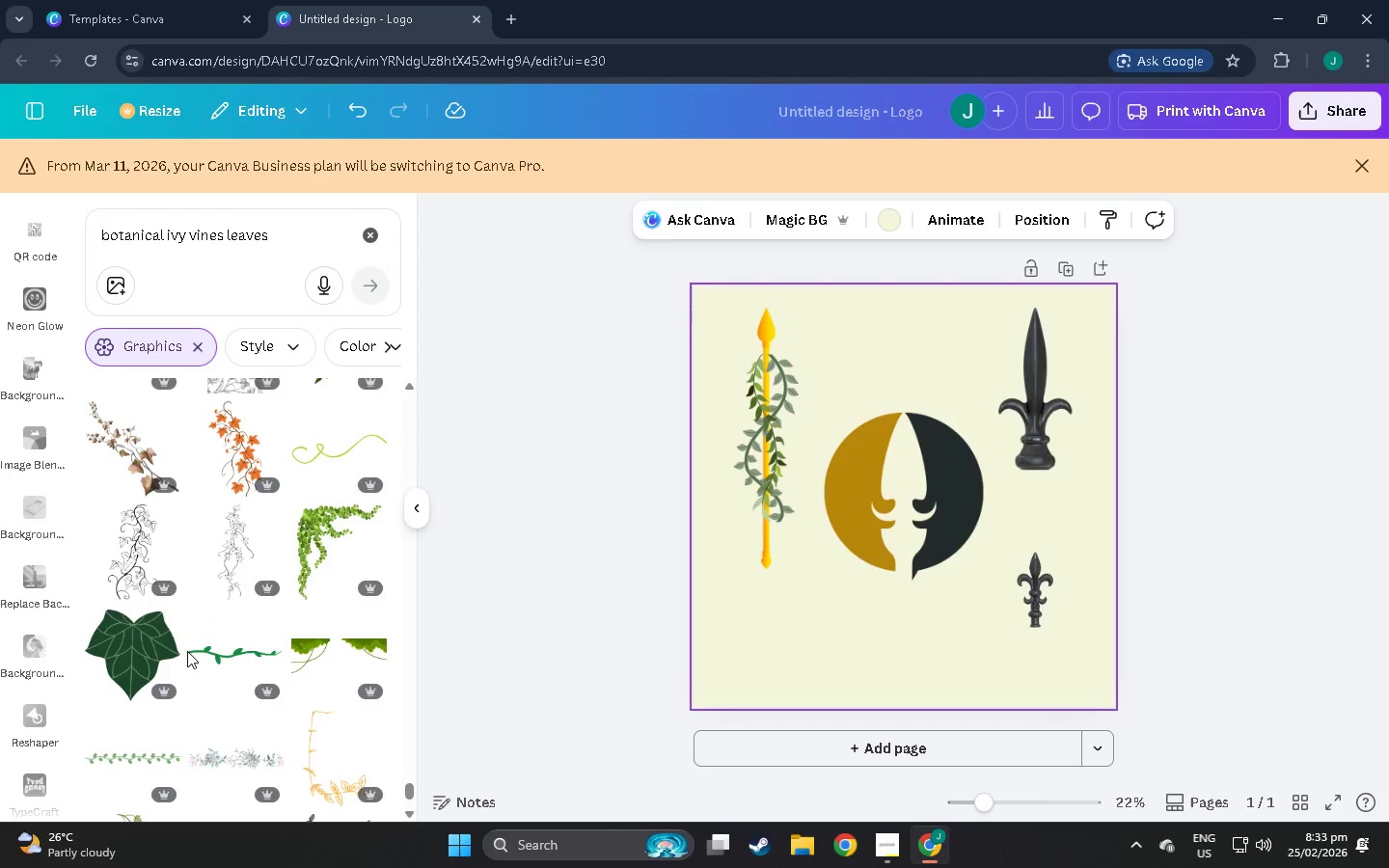 
scroll: coordinate [184, 630], scroll_direction: down, amount: 16.0
 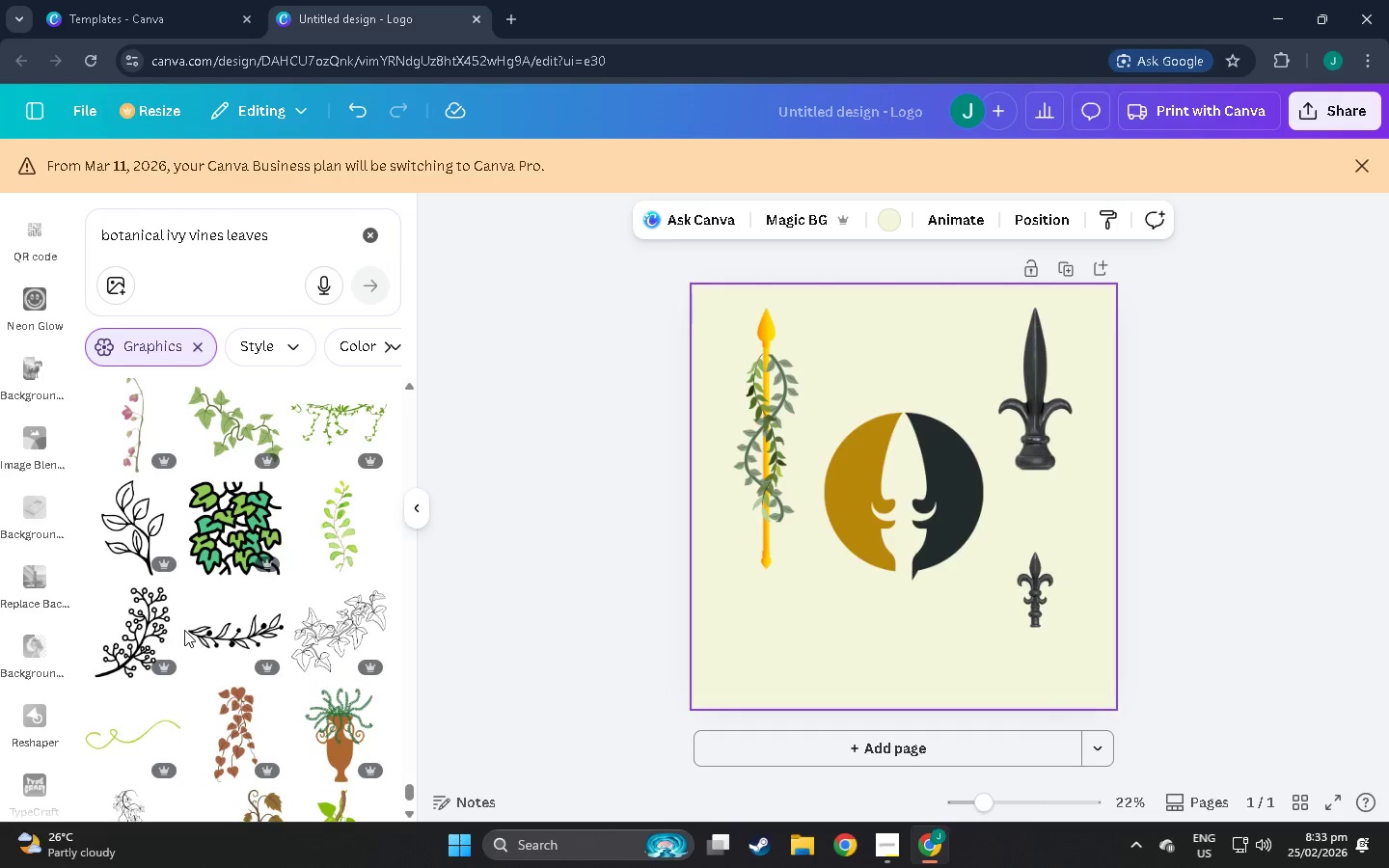 
scroll: coordinate [186, 627], scroll_direction: down, amount: 10.0
 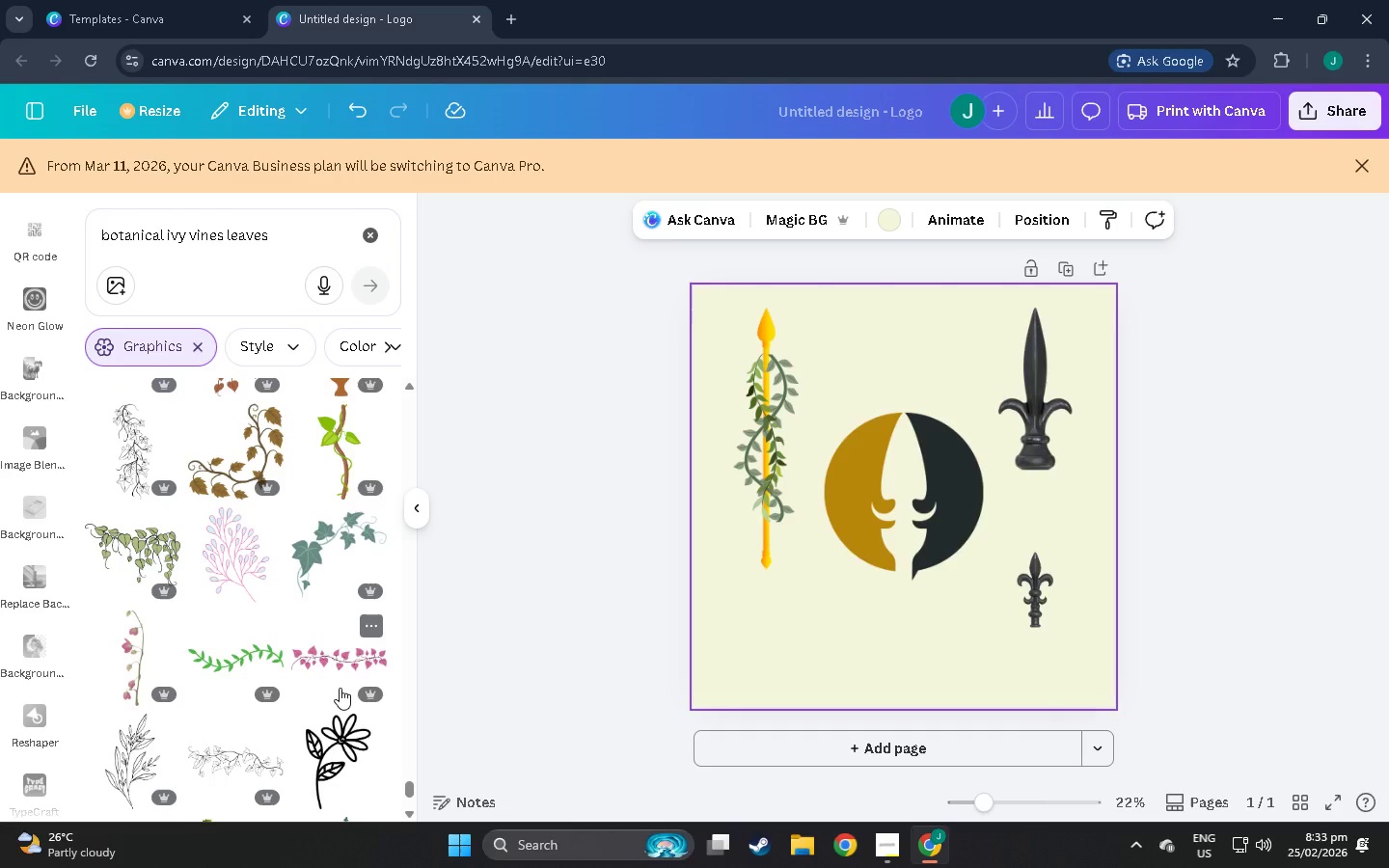 
wait(8.97)
 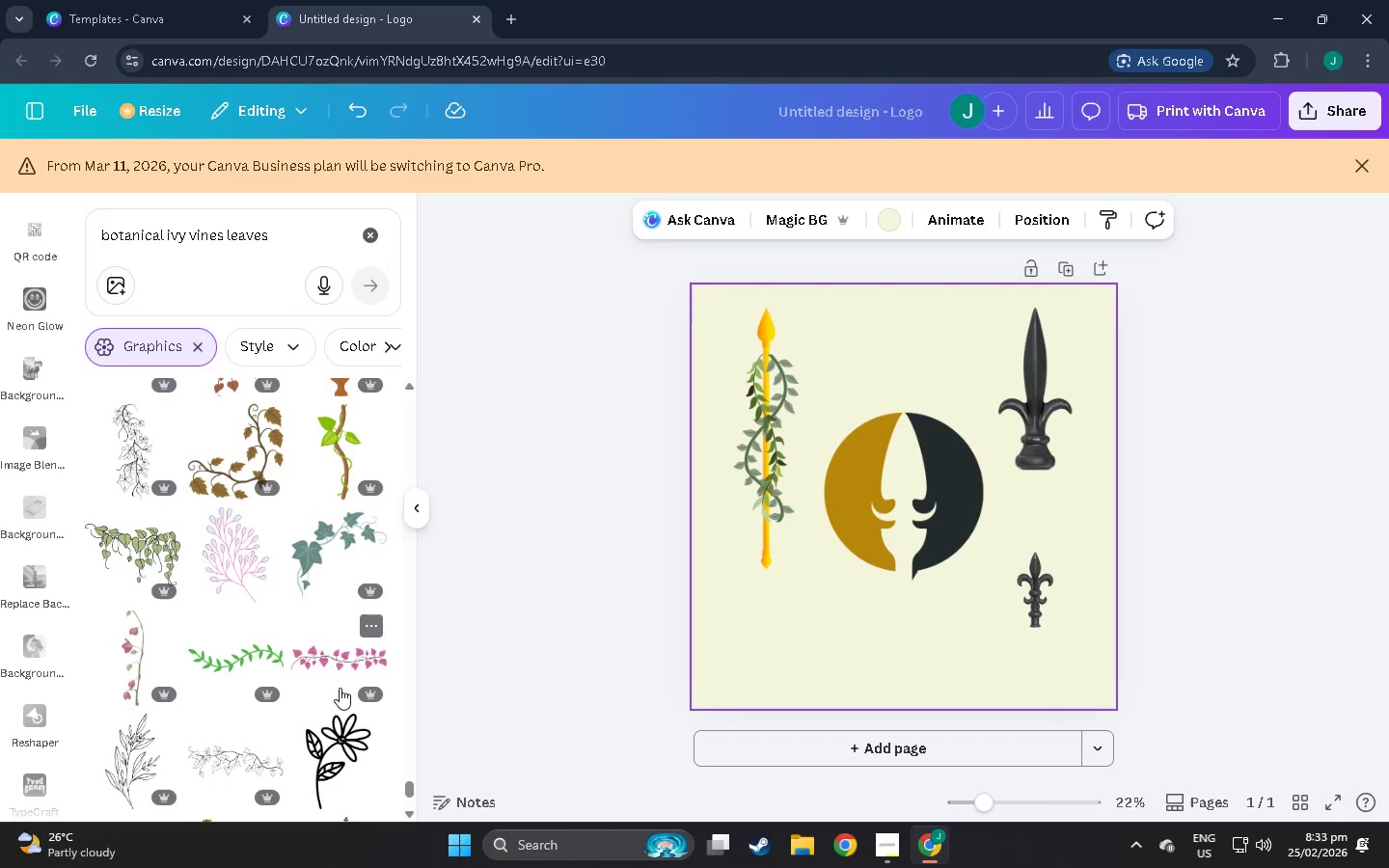 
scroll: coordinate [270, 463], scroll_direction: down, amount: 65.0
 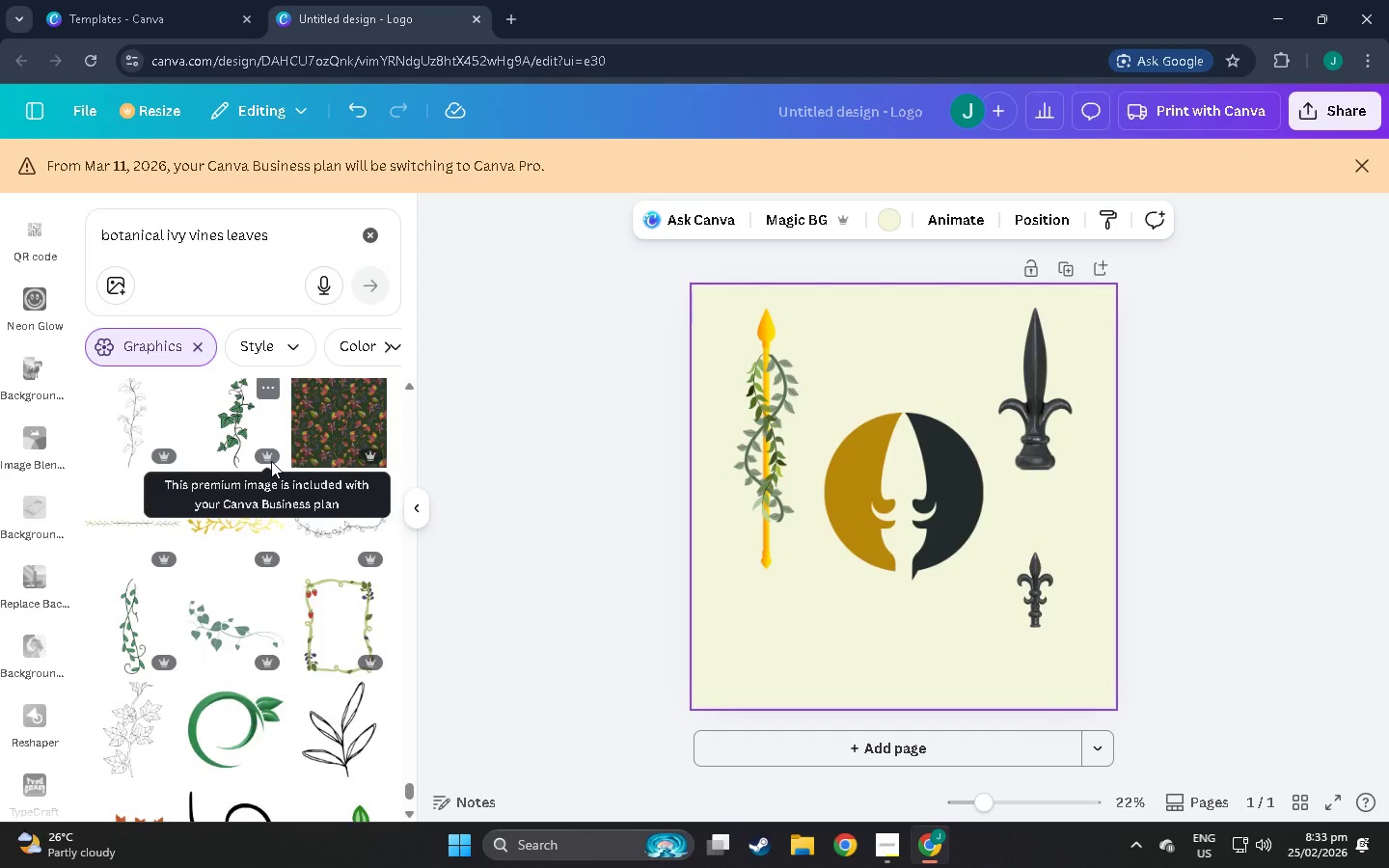 
scroll: coordinate [204, 495], scroll_direction: down, amount: 51.0
 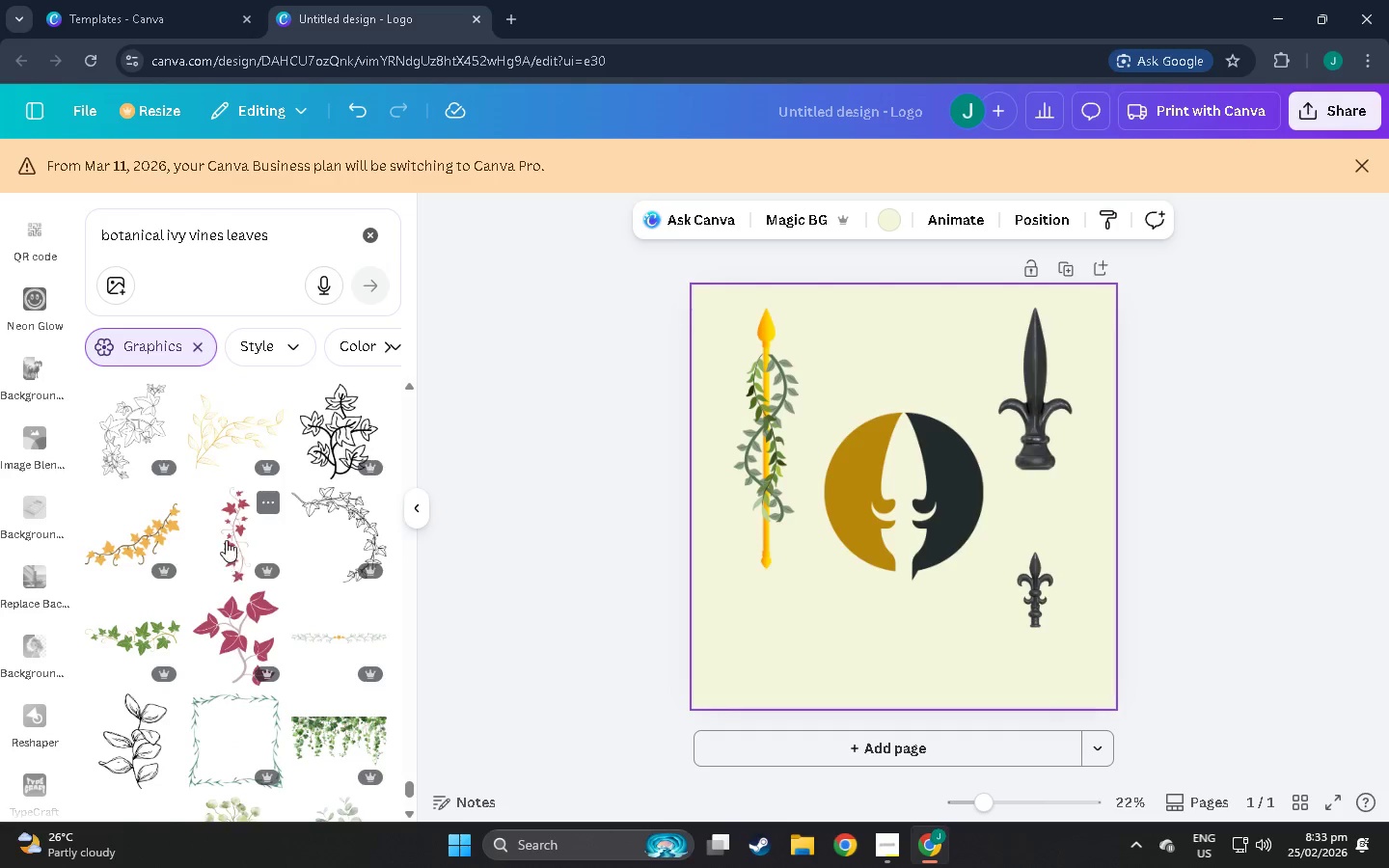 
scroll: coordinate [171, 521], scroll_direction: down, amount: 29.0
 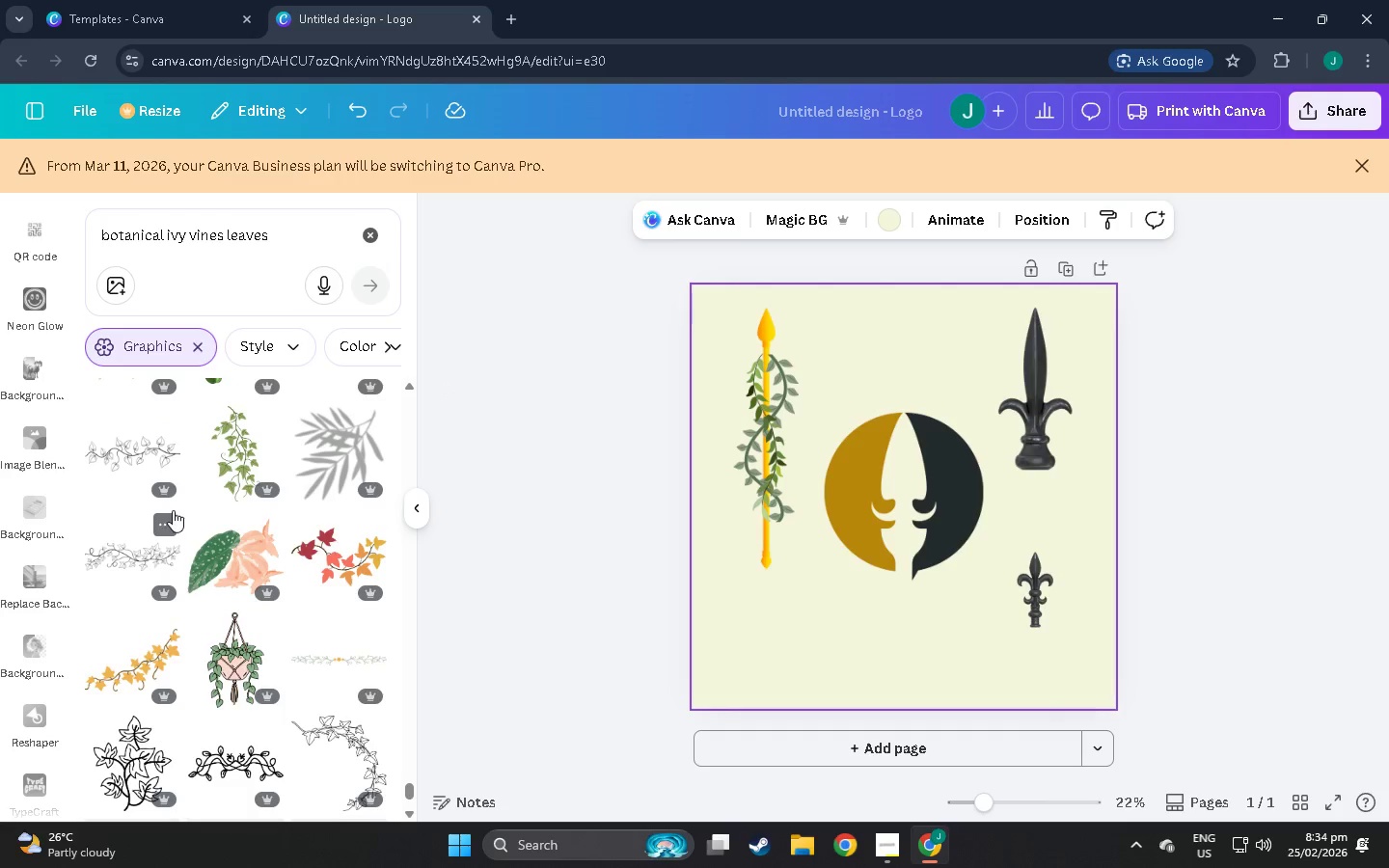 
scroll: coordinate [266, 584], scroll_direction: down, amount: 35.0
 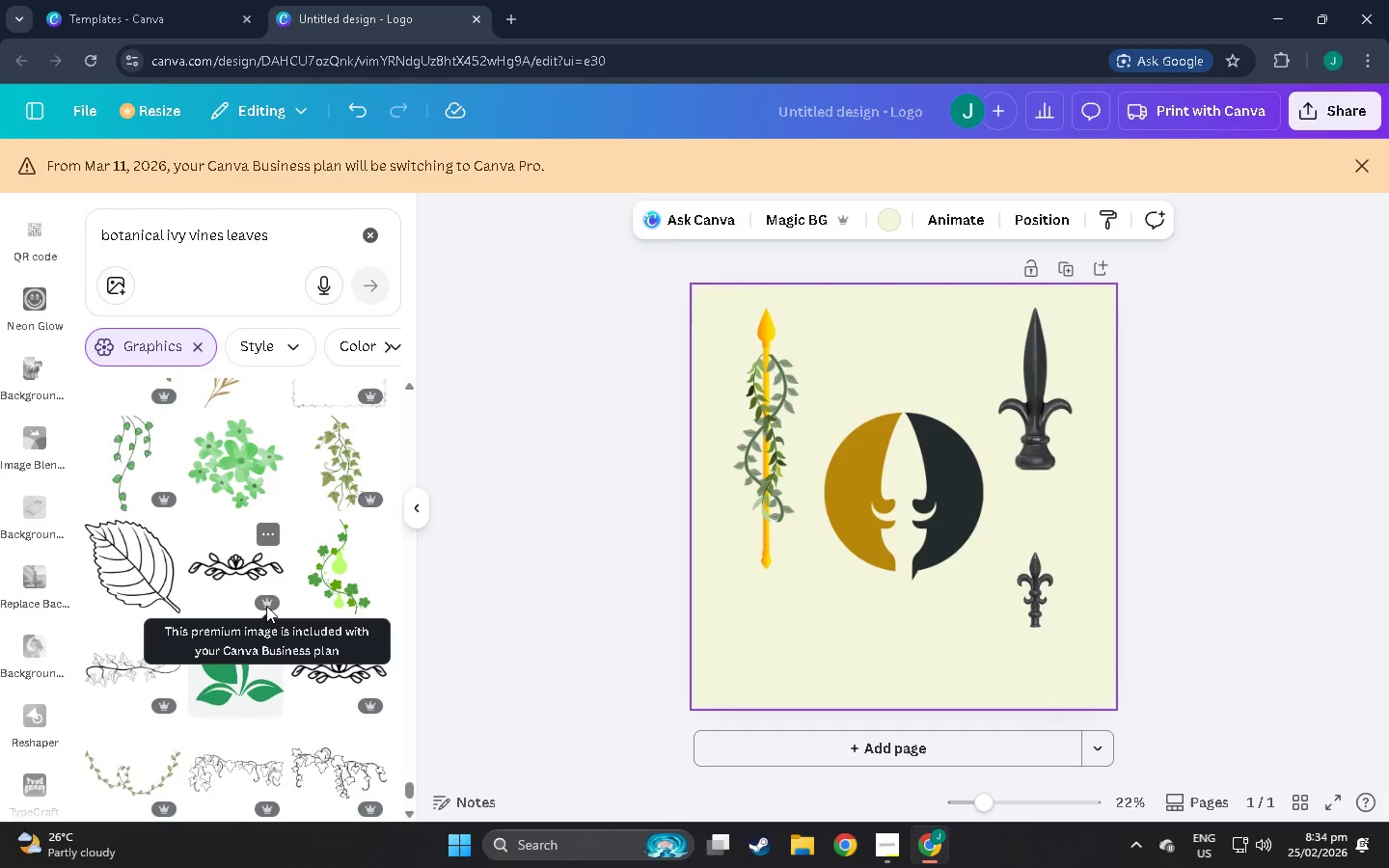 
scroll: coordinate [342, 618], scroll_direction: down, amount: 45.0
 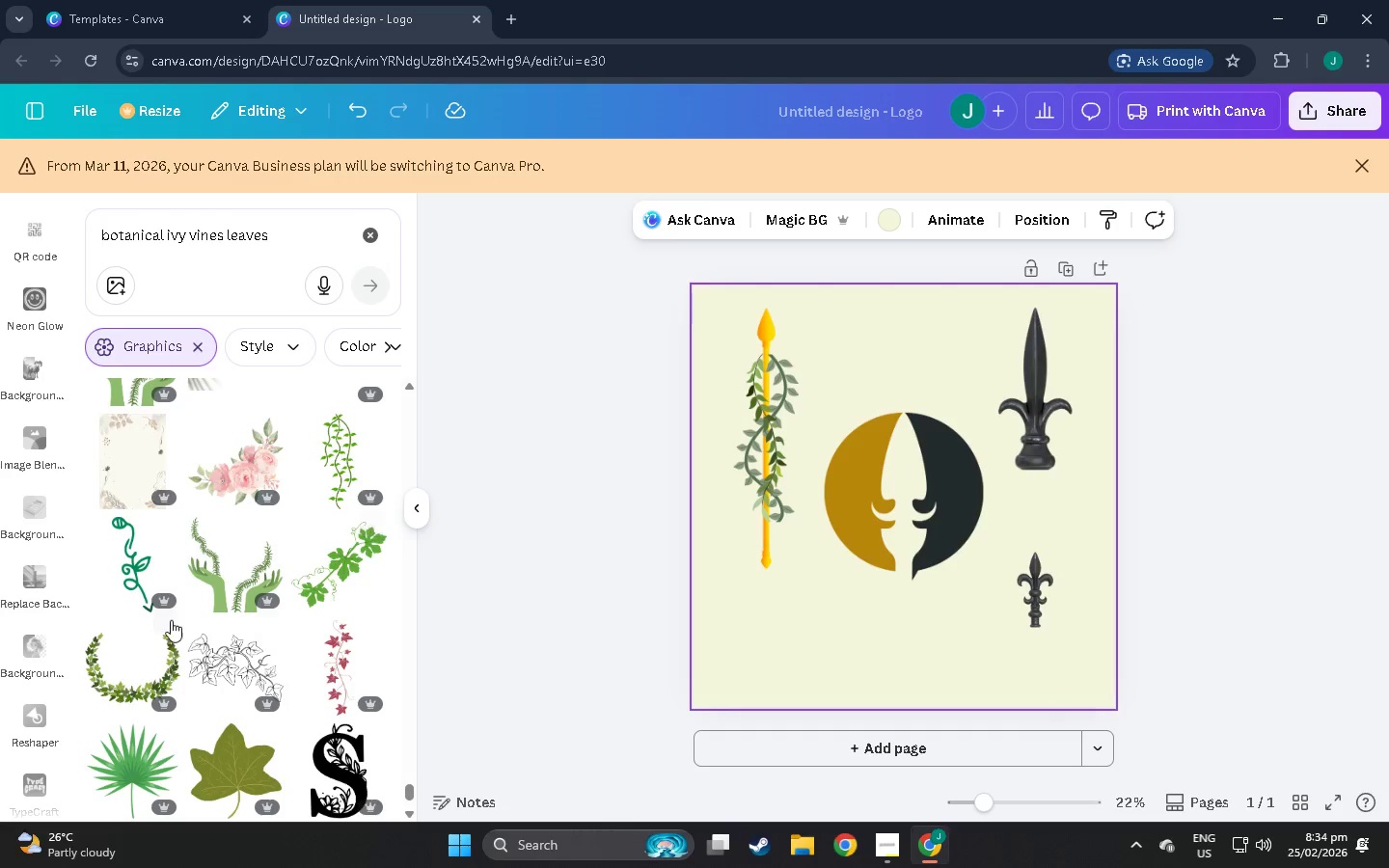 
scroll: coordinate [123, 600], scroll_direction: down, amount: 25.0
 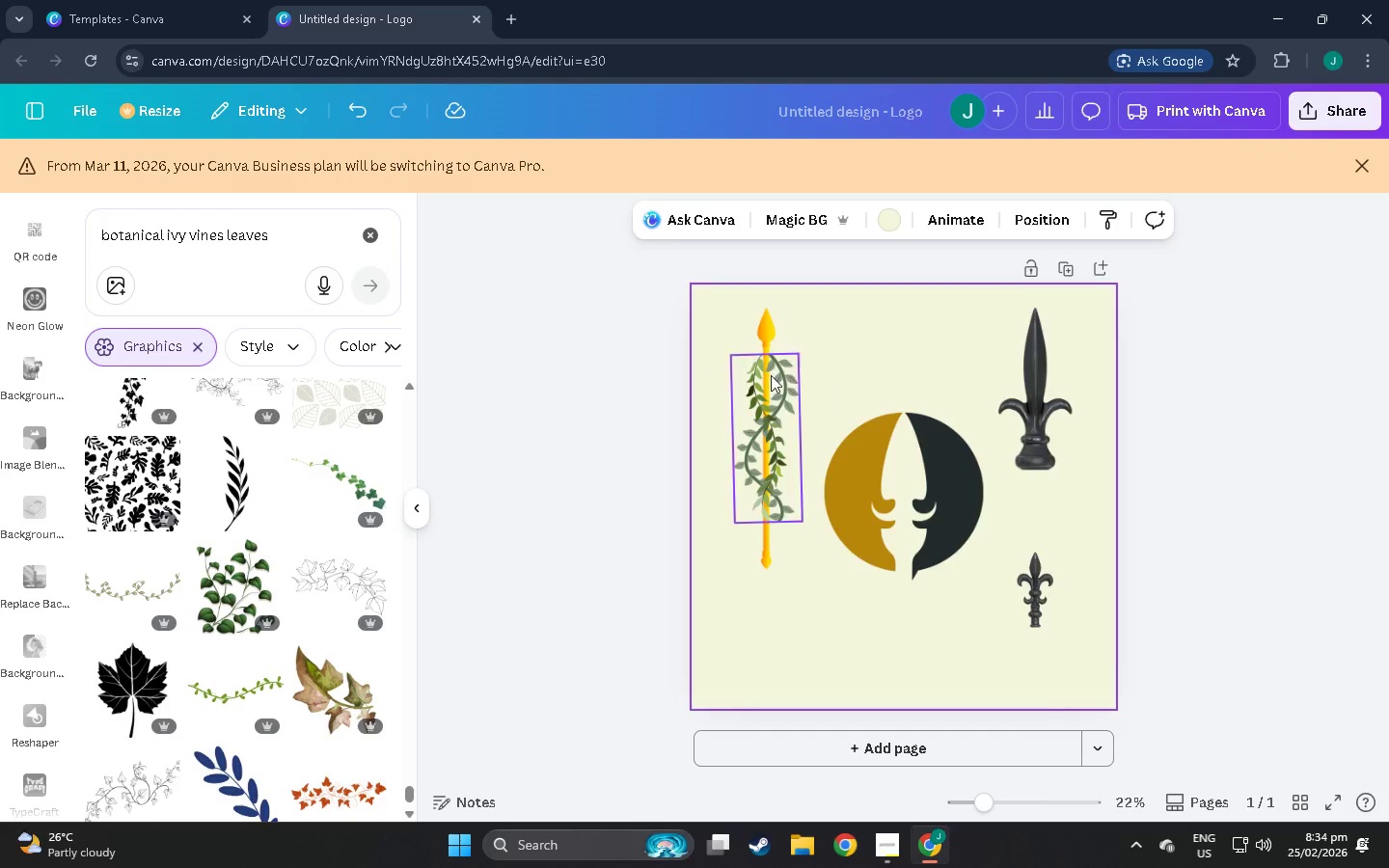 
left_click([763, 374])
 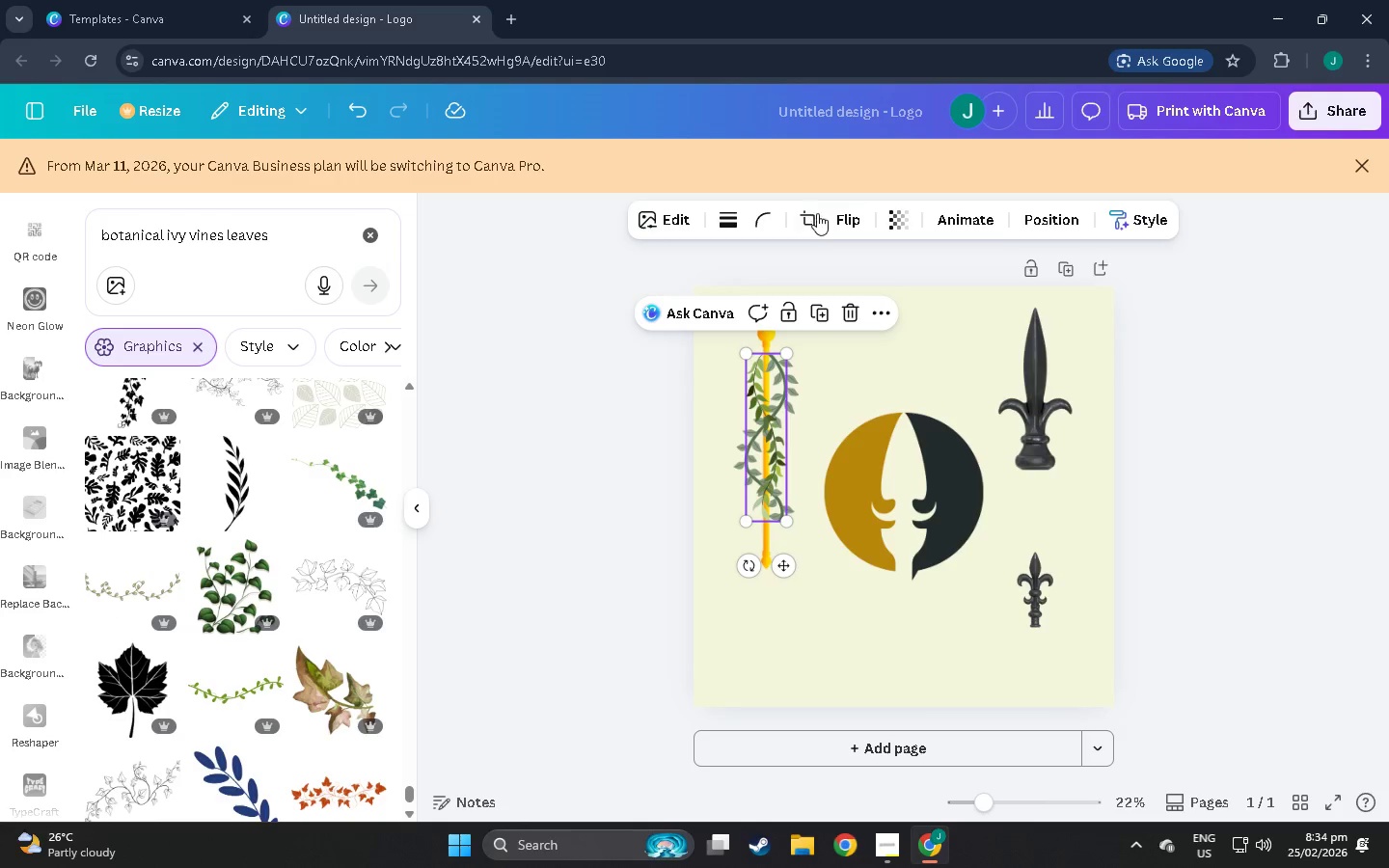 
left_click([817, 213])
 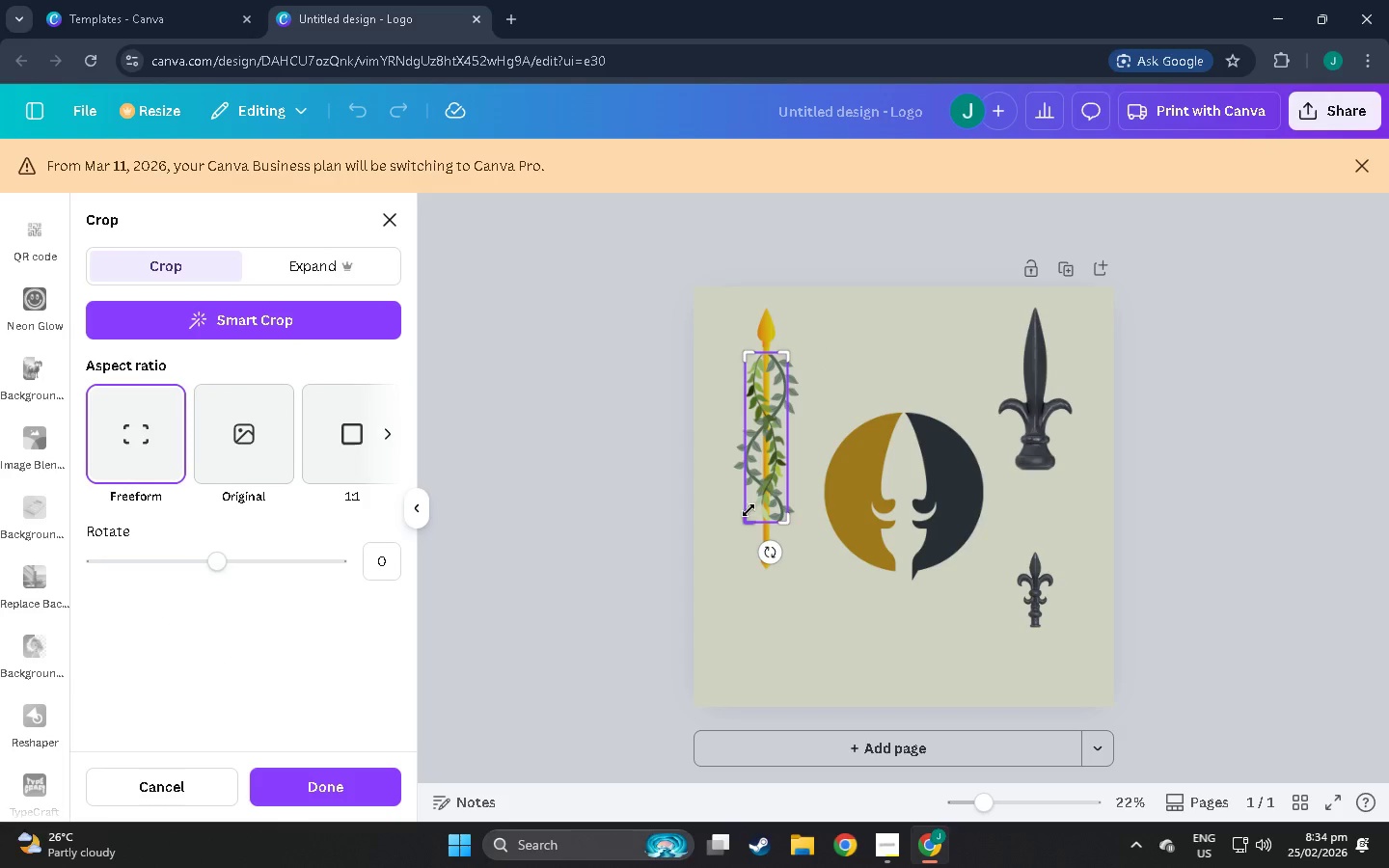 
left_click_drag(start_coordinate=[748, 523], to_coordinate=[731, 661])
 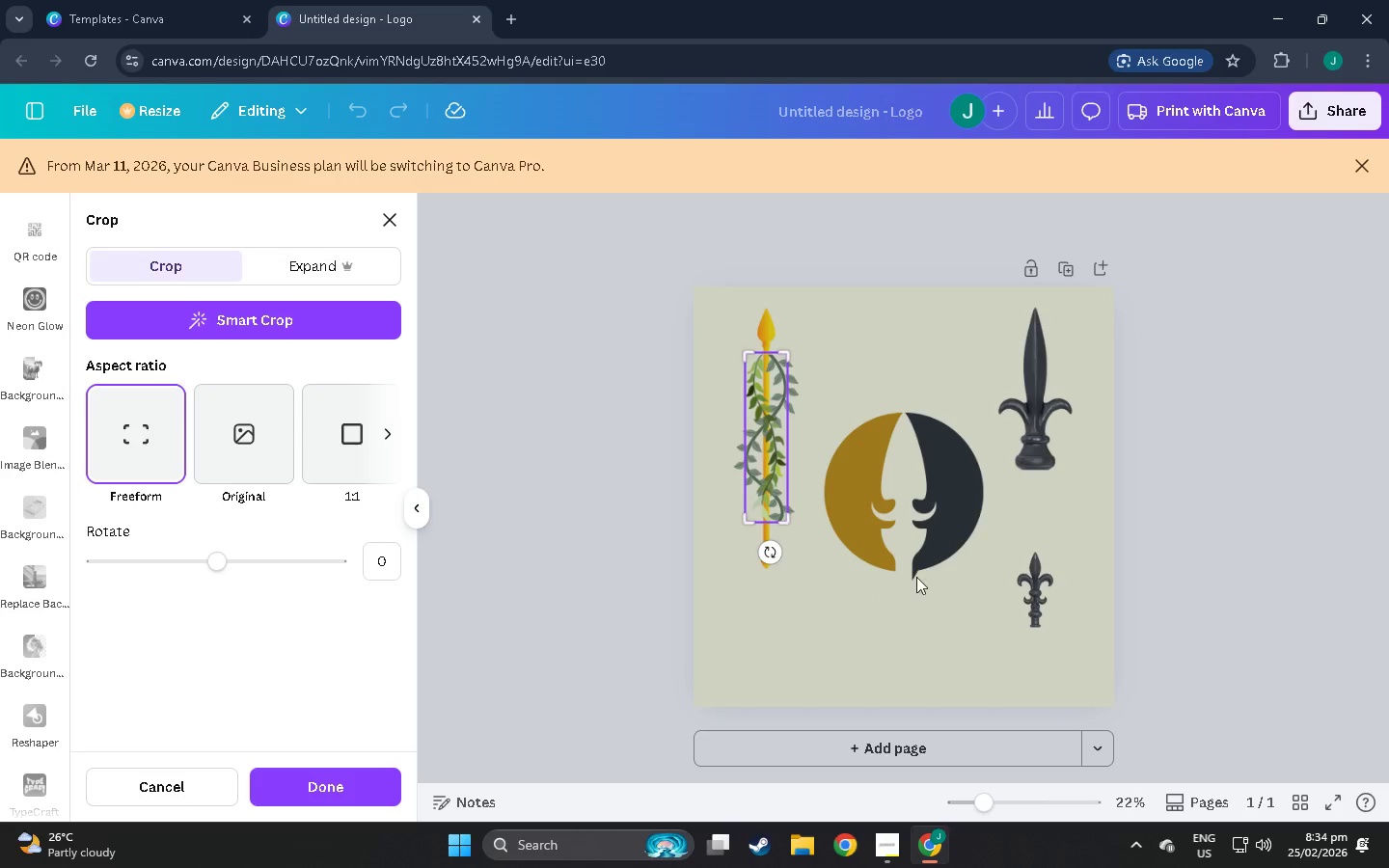 
left_click([916, 577])
 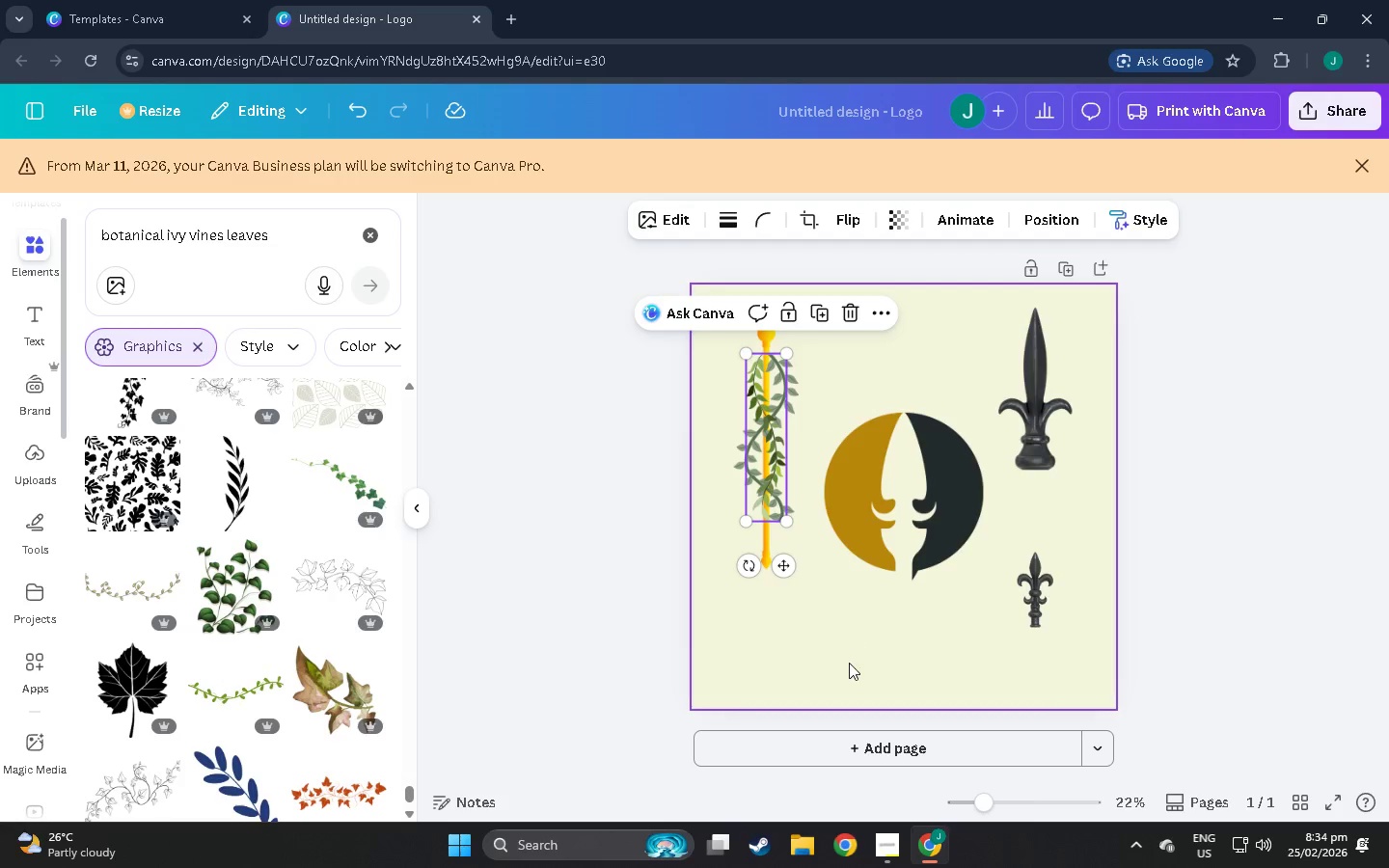 
left_click([849, 671])
 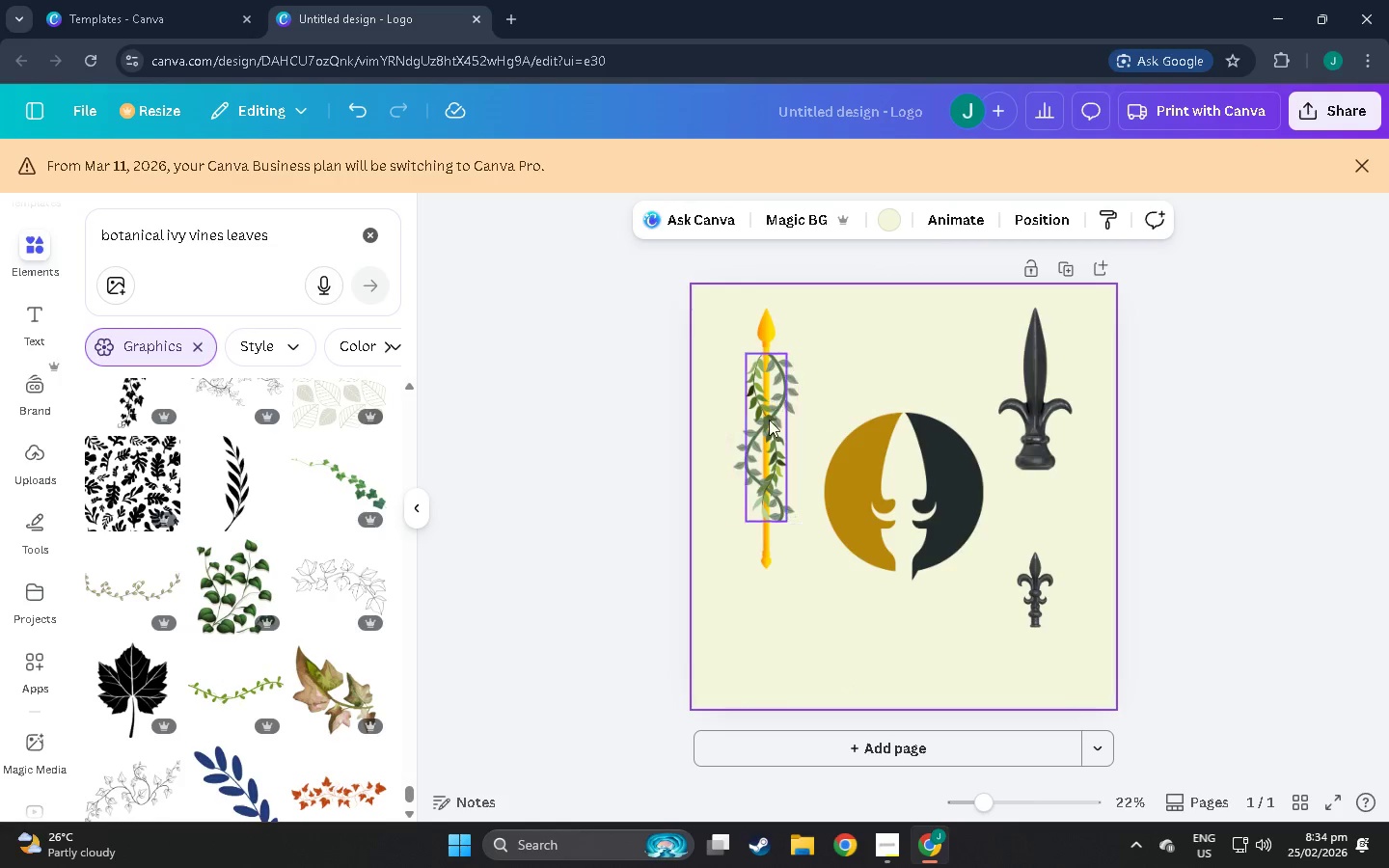 
left_click_drag(start_coordinate=[773, 433], to_coordinate=[905, 339])
 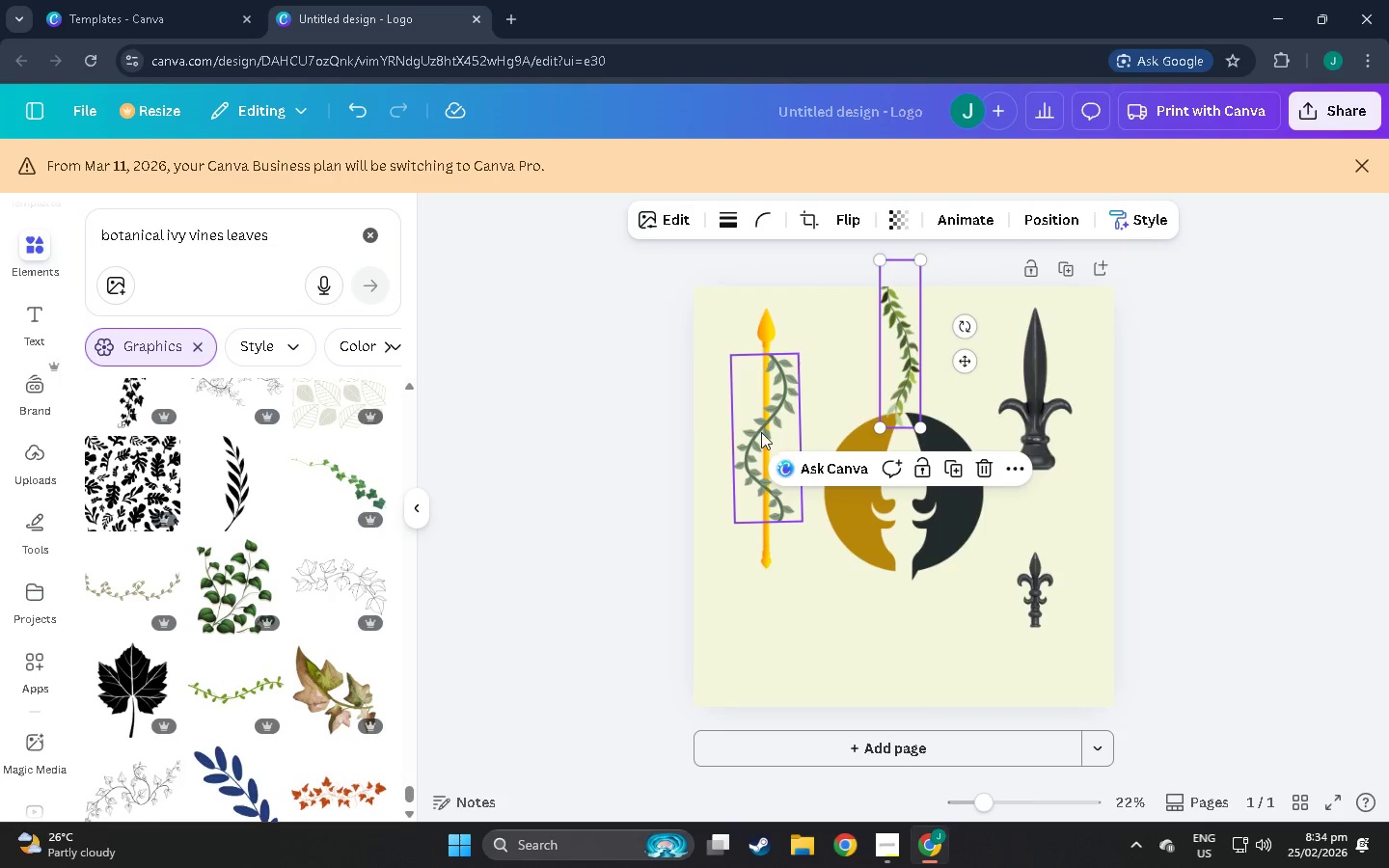 
left_click_drag(start_coordinate=[761, 432], to_coordinate=[752, 432])
 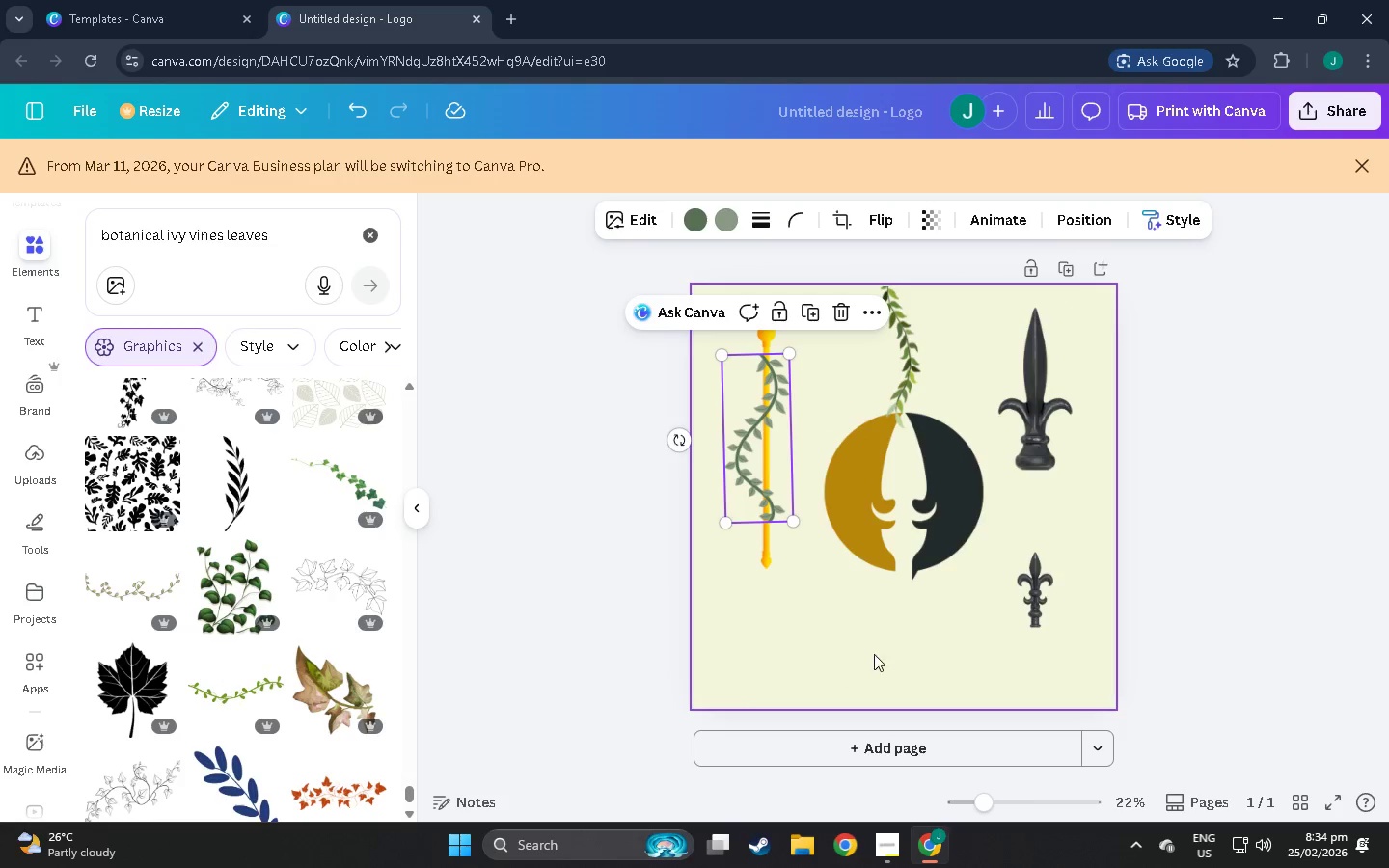 
left_click([840, 664])
 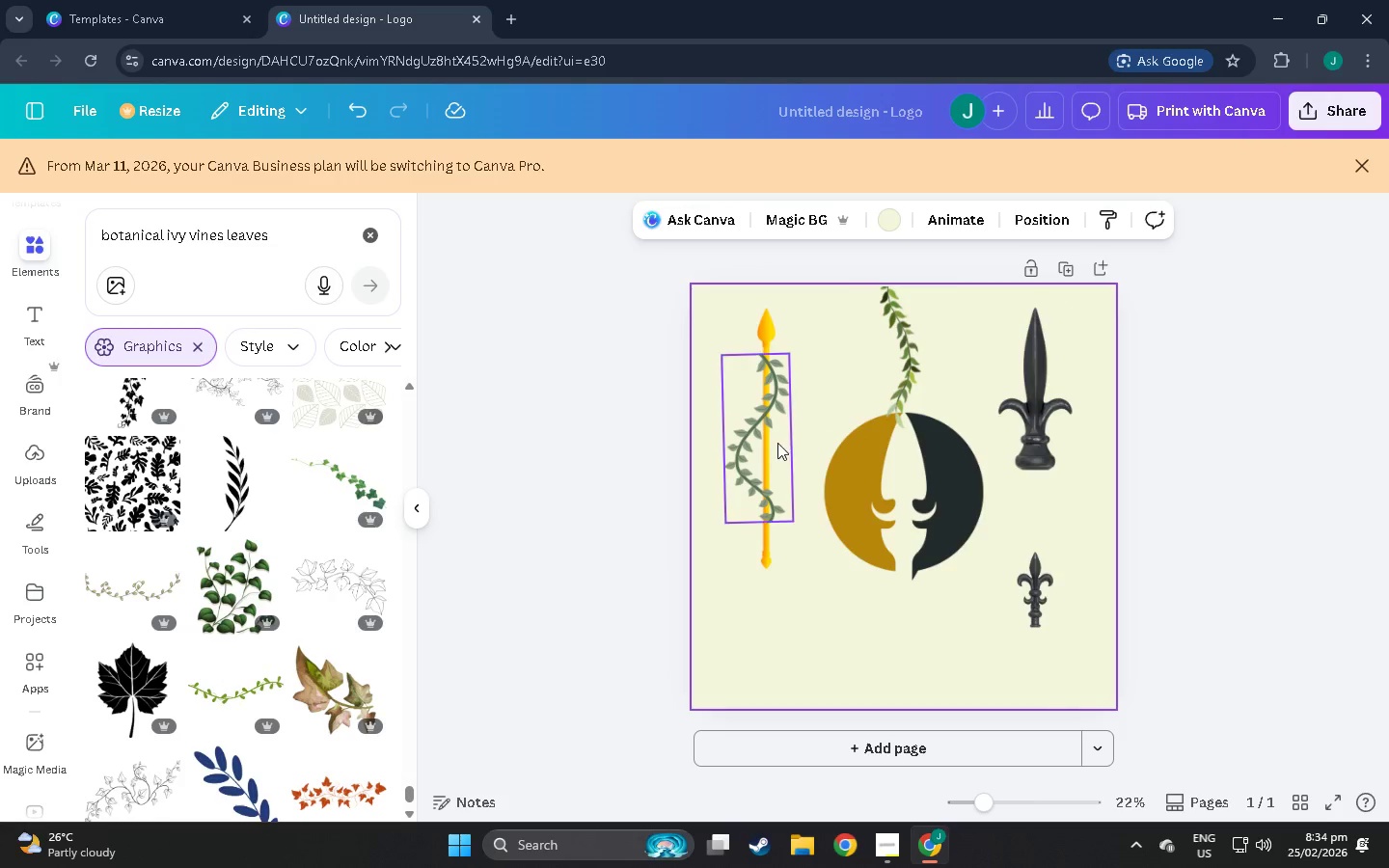 
left_click_drag(start_coordinate=[776, 439], to_coordinate=[775, 431])
 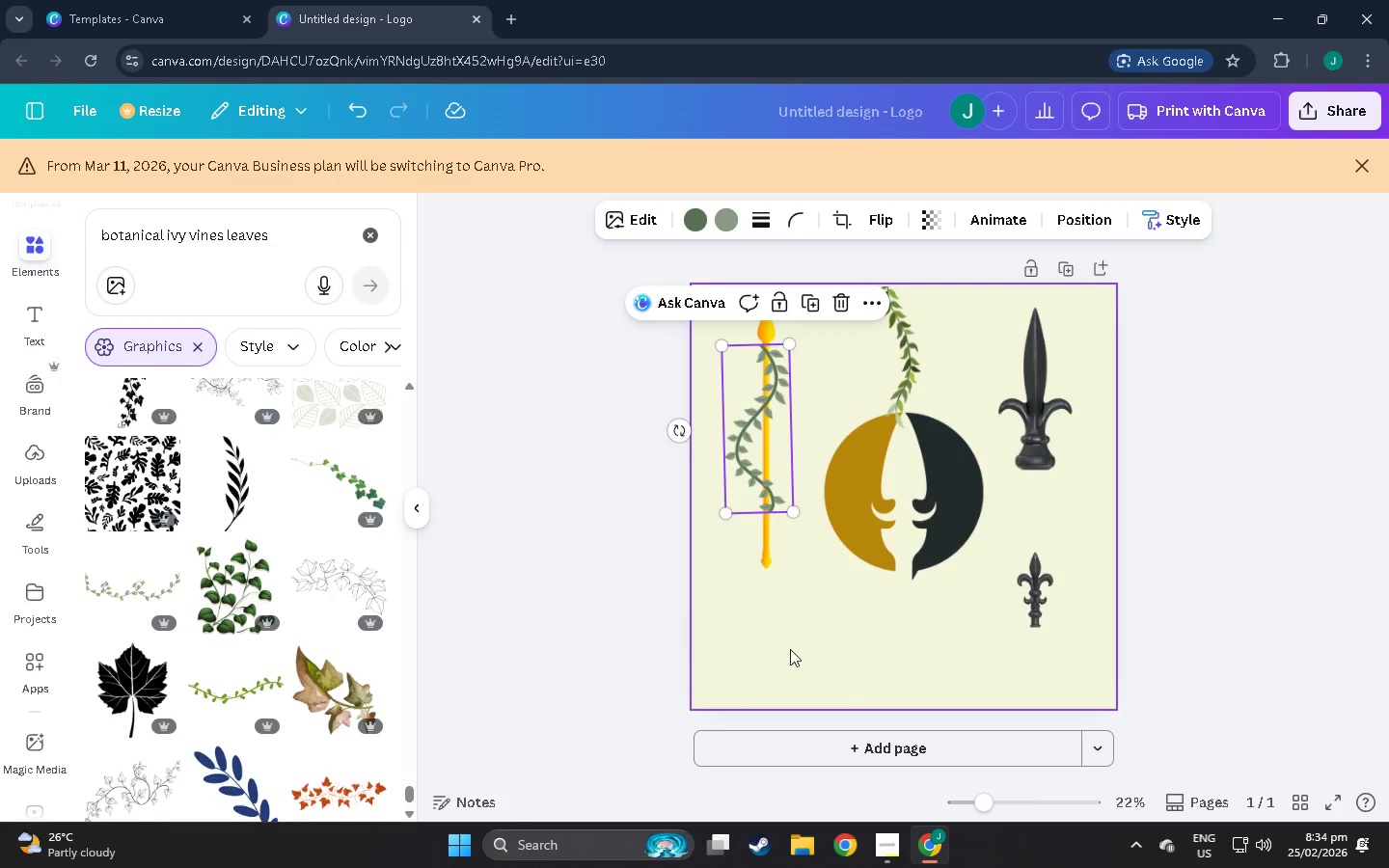 
left_click([790, 649])
 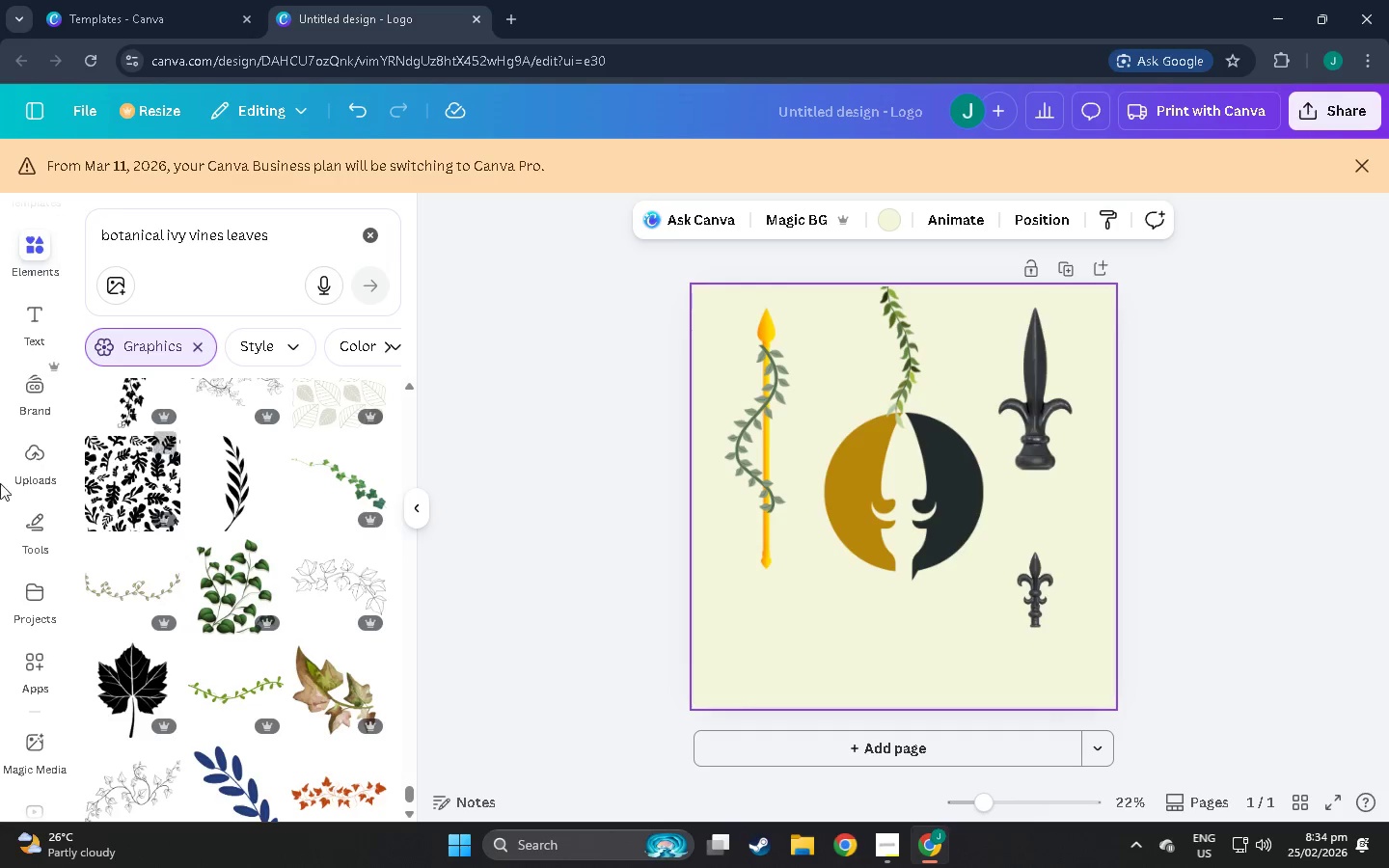 
scroll: coordinate [234, 558], scroll_direction: down, amount: 18.0
 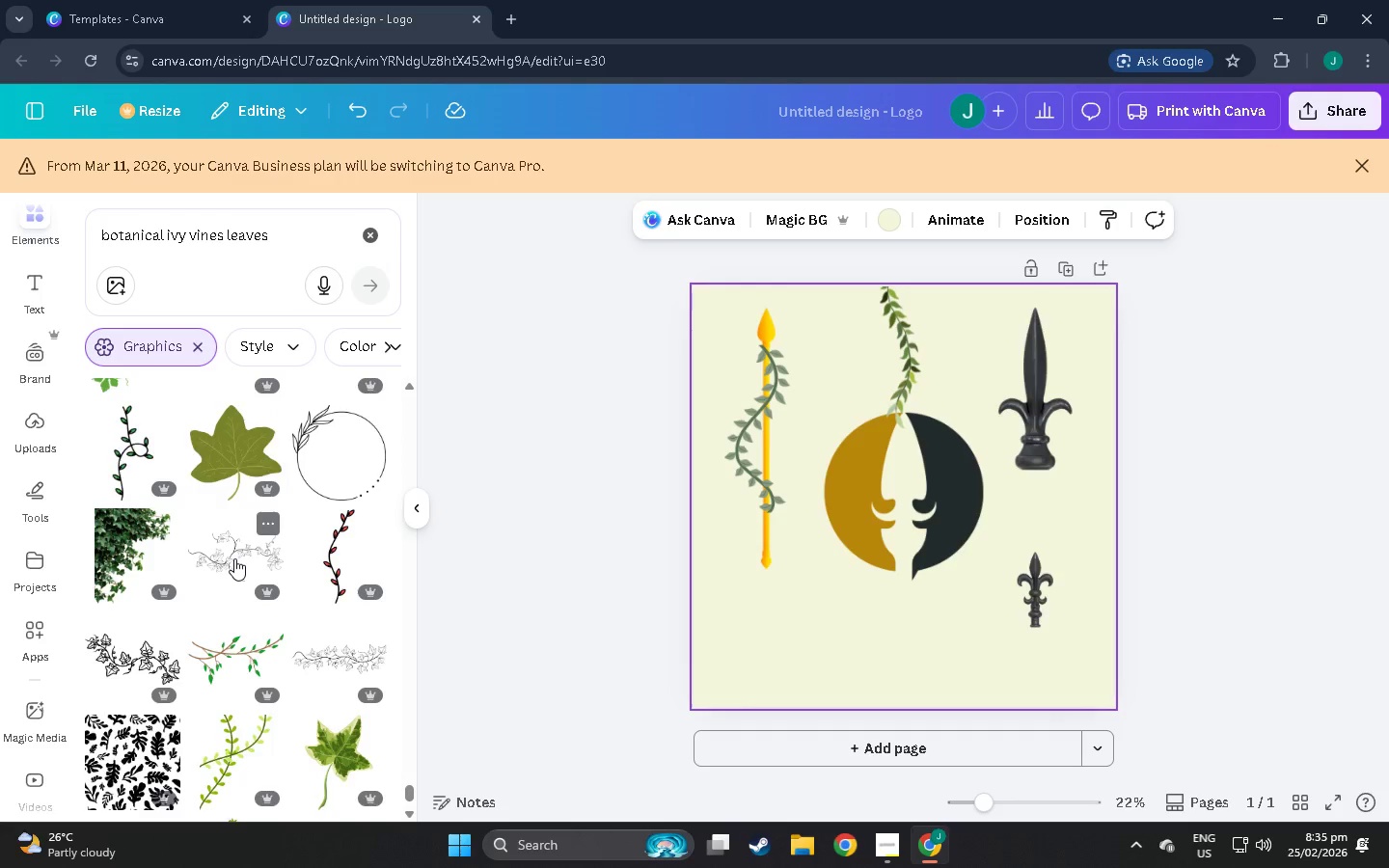 
scroll: coordinate [237, 558], scroll_direction: down, amount: 9.0
 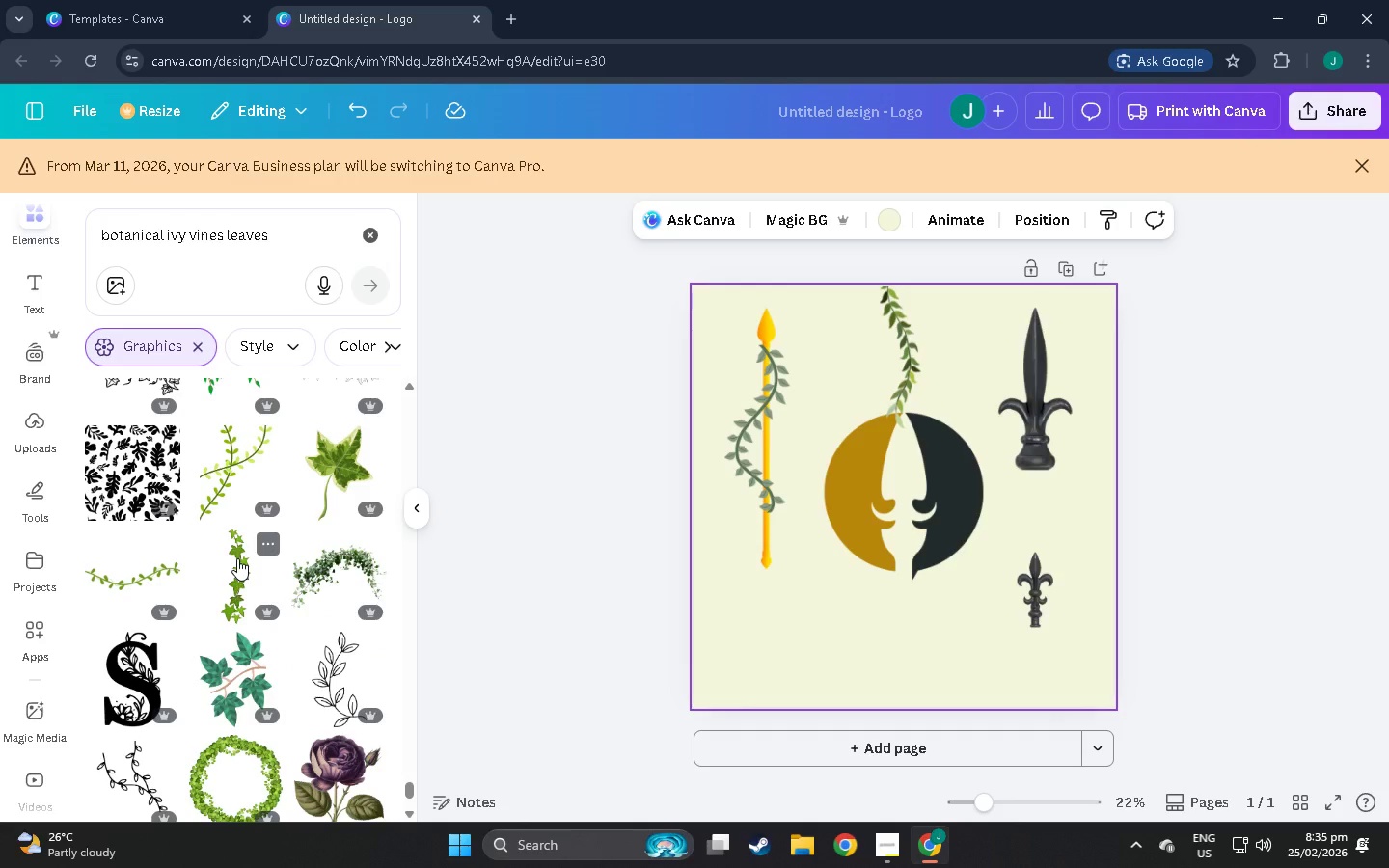 
scroll: coordinate [237, 558], scroll_direction: up, amount: 5.0
 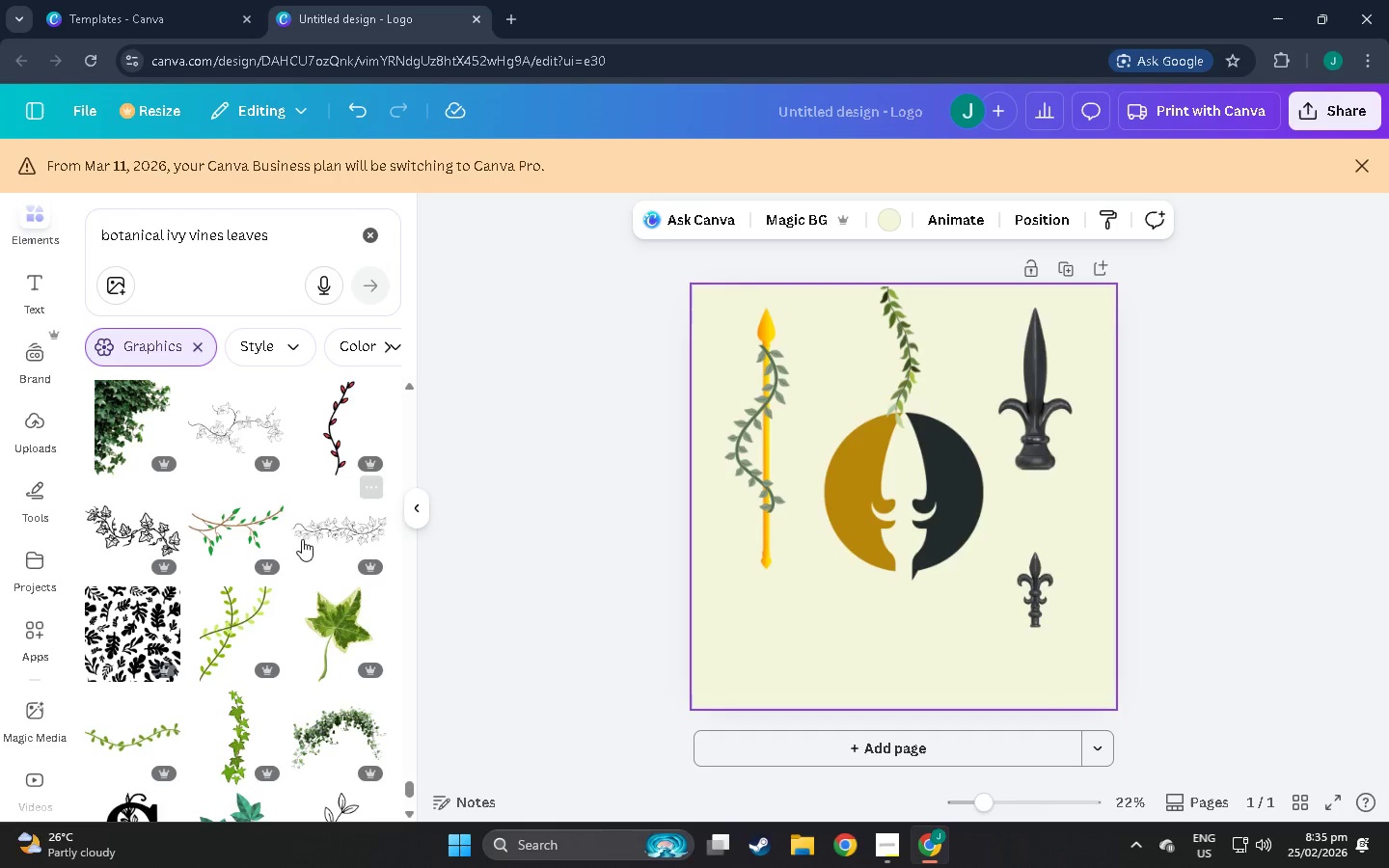 
scroll: coordinate [329, 525], scroll_direction: down, amount: 15.0
 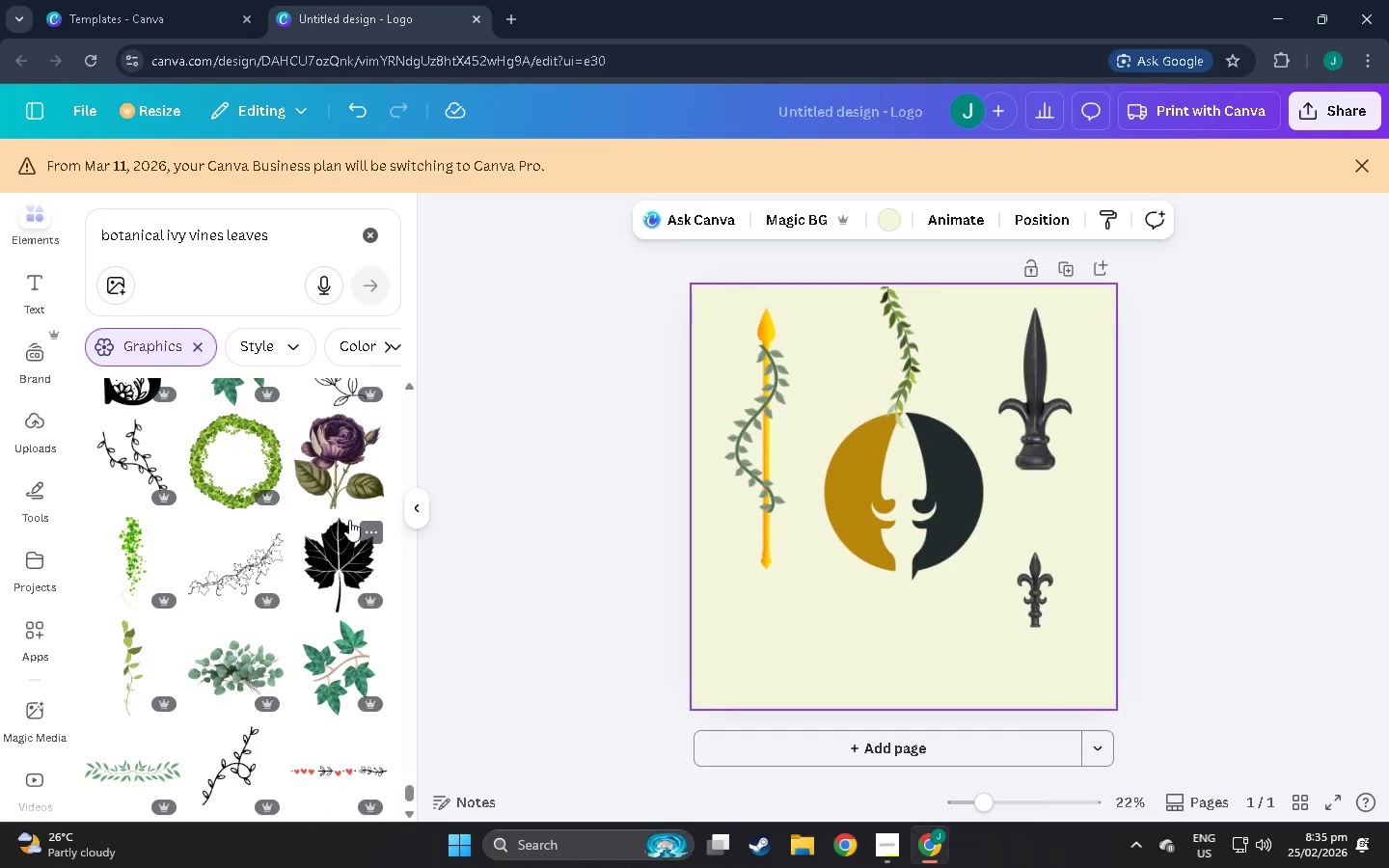 
key(Space)
 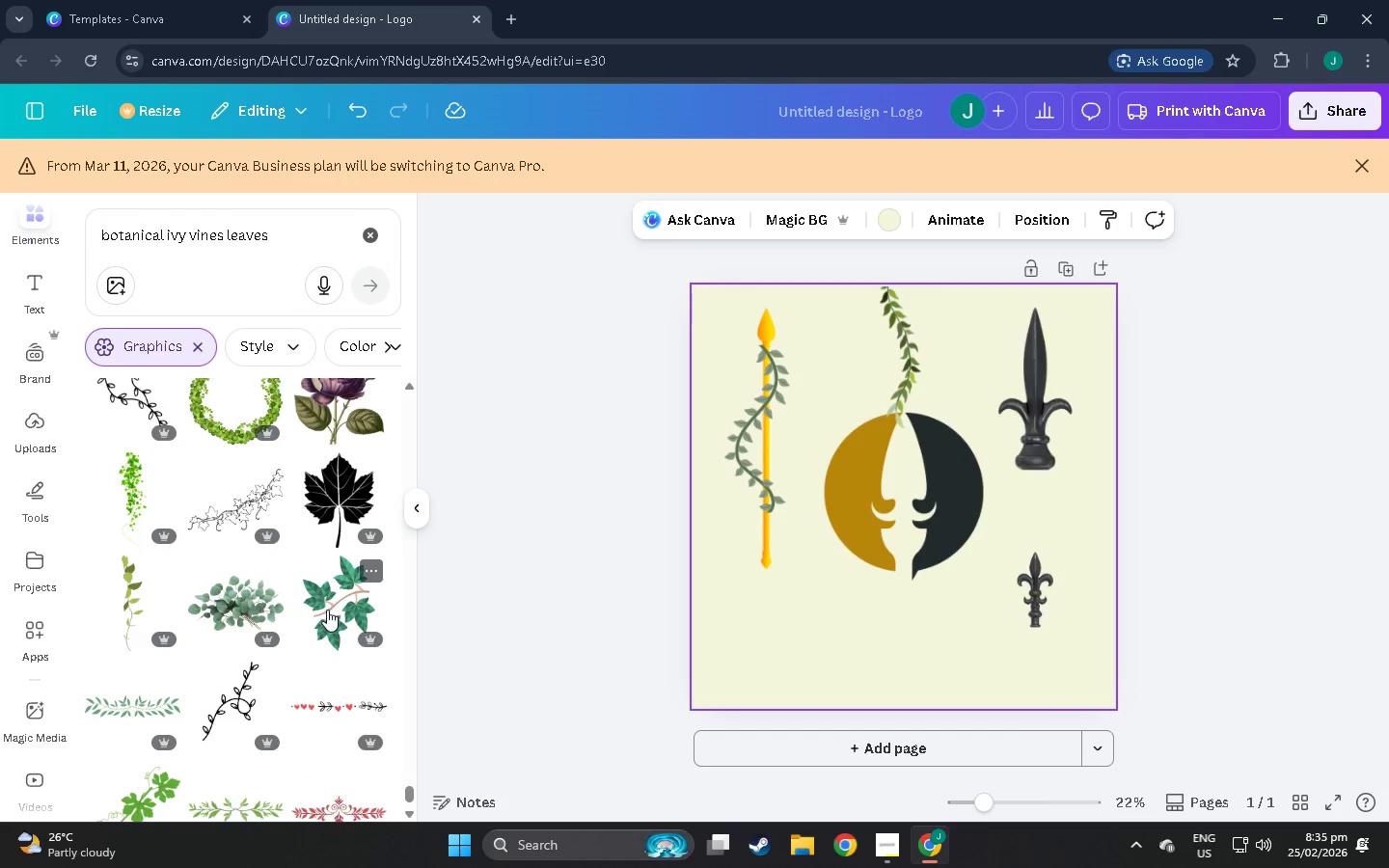 
scroll: coordinate [208, 613], scroll_direction: down, amount: 16.0
 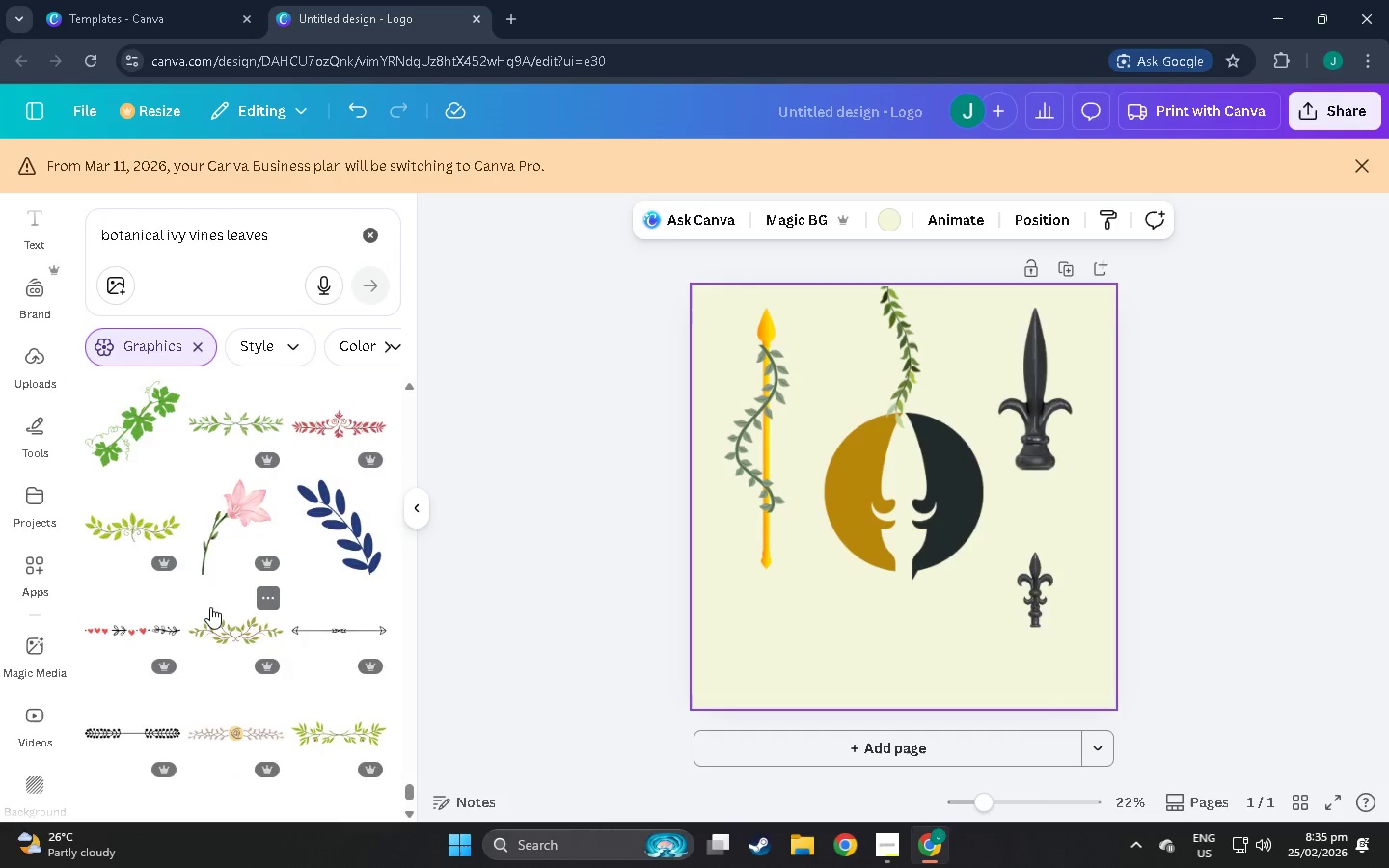 
scroll: coordinate [223, 488], scroll_direction: down, amount: 6.0
 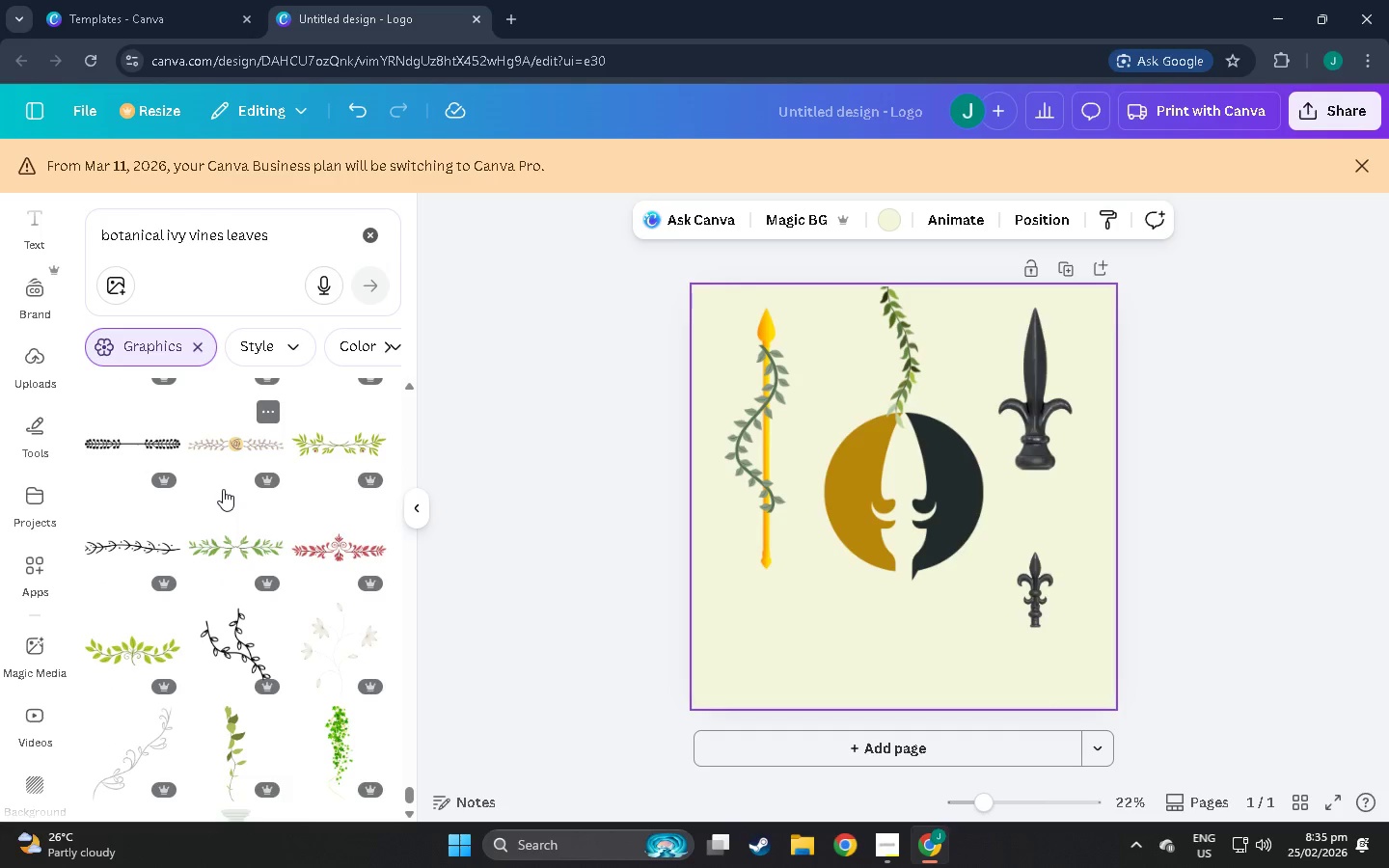 
scroll: coordinate [289, 633], scroll_direction: down, amount: 19.0
 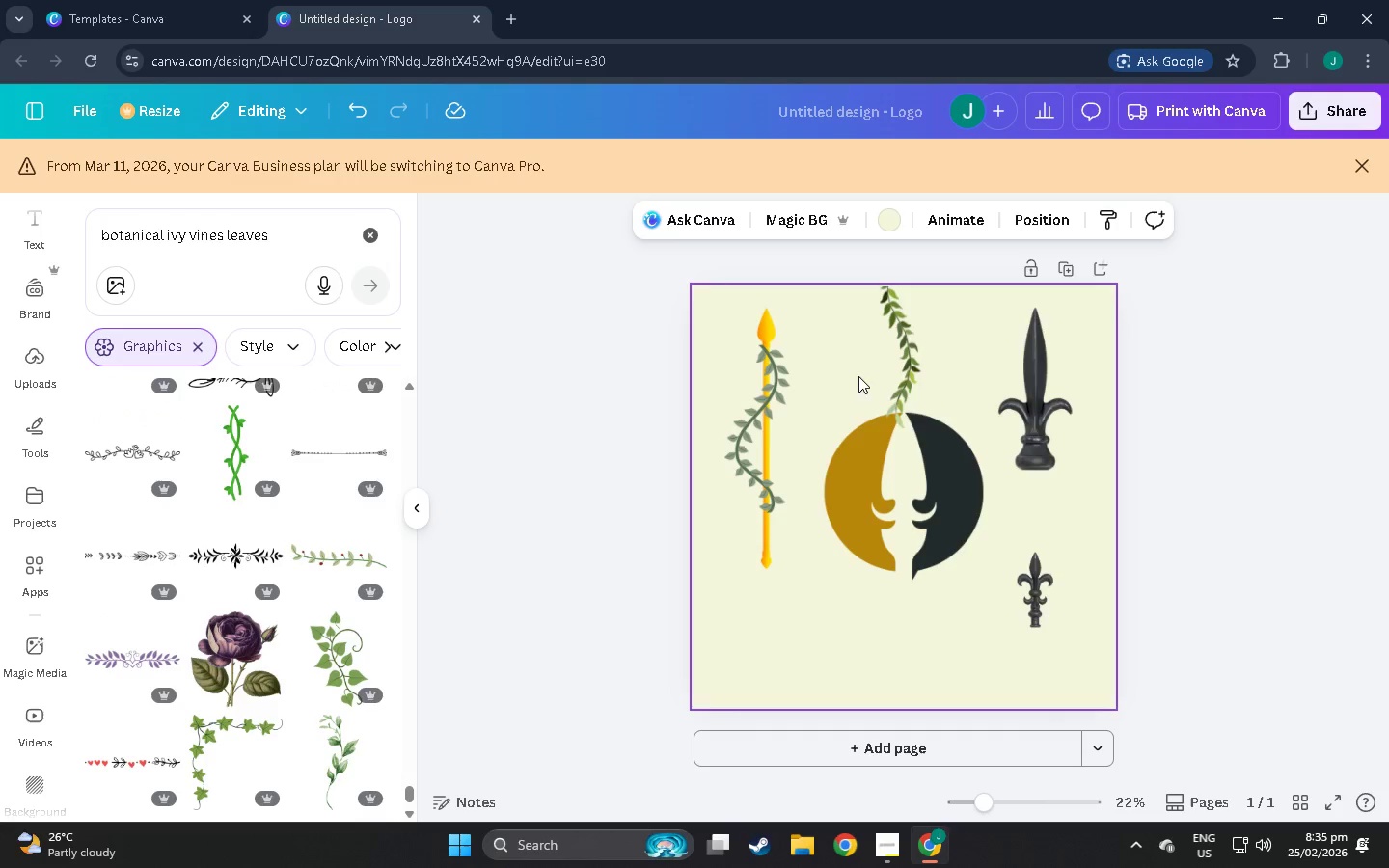 
left_click_drag(start_coordinate=[901, 369], to_coordinate=[730, 610])
 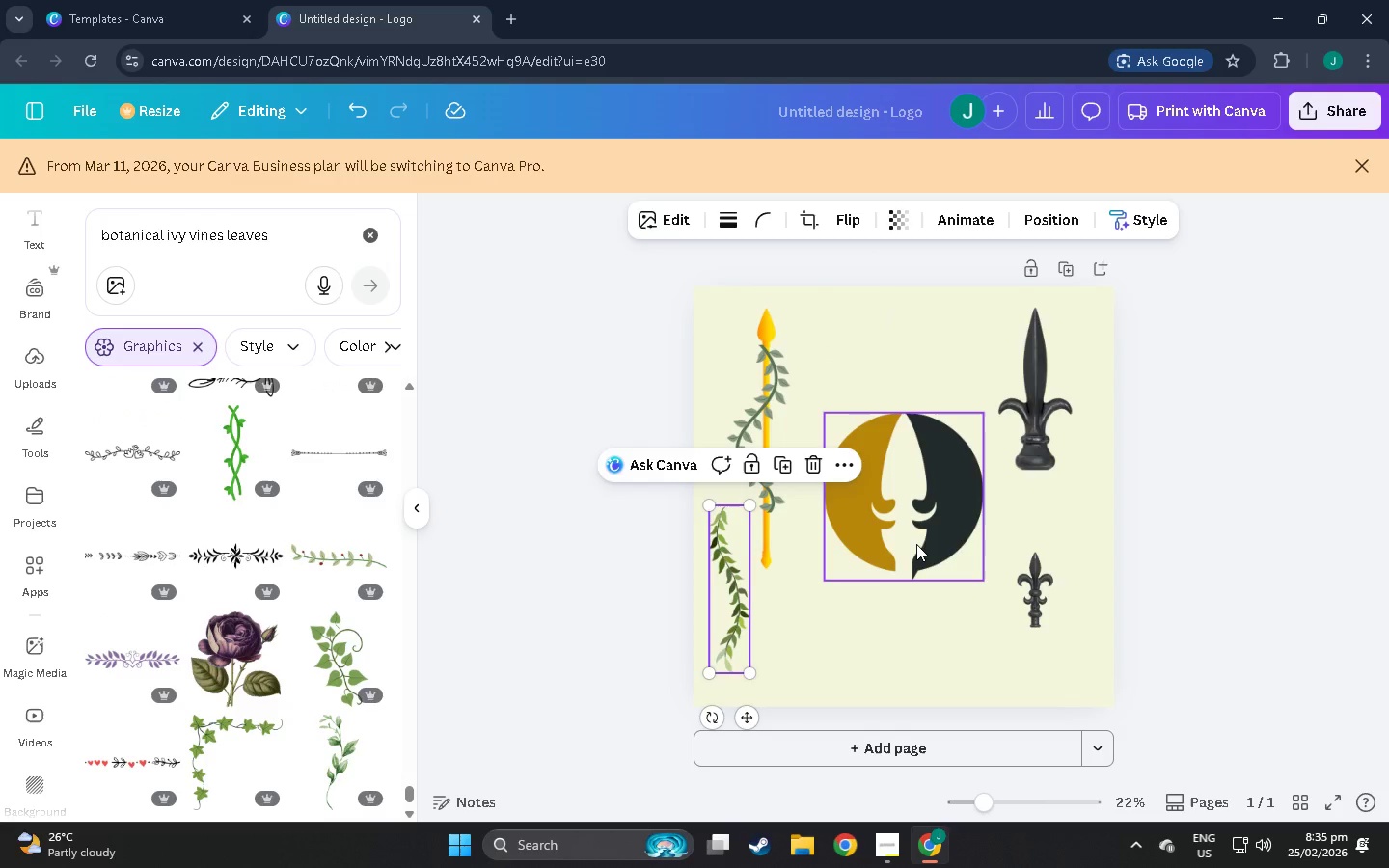 
left_click_drag(start_coordinate=[916, 544], to_coordinate=[914, 537])
 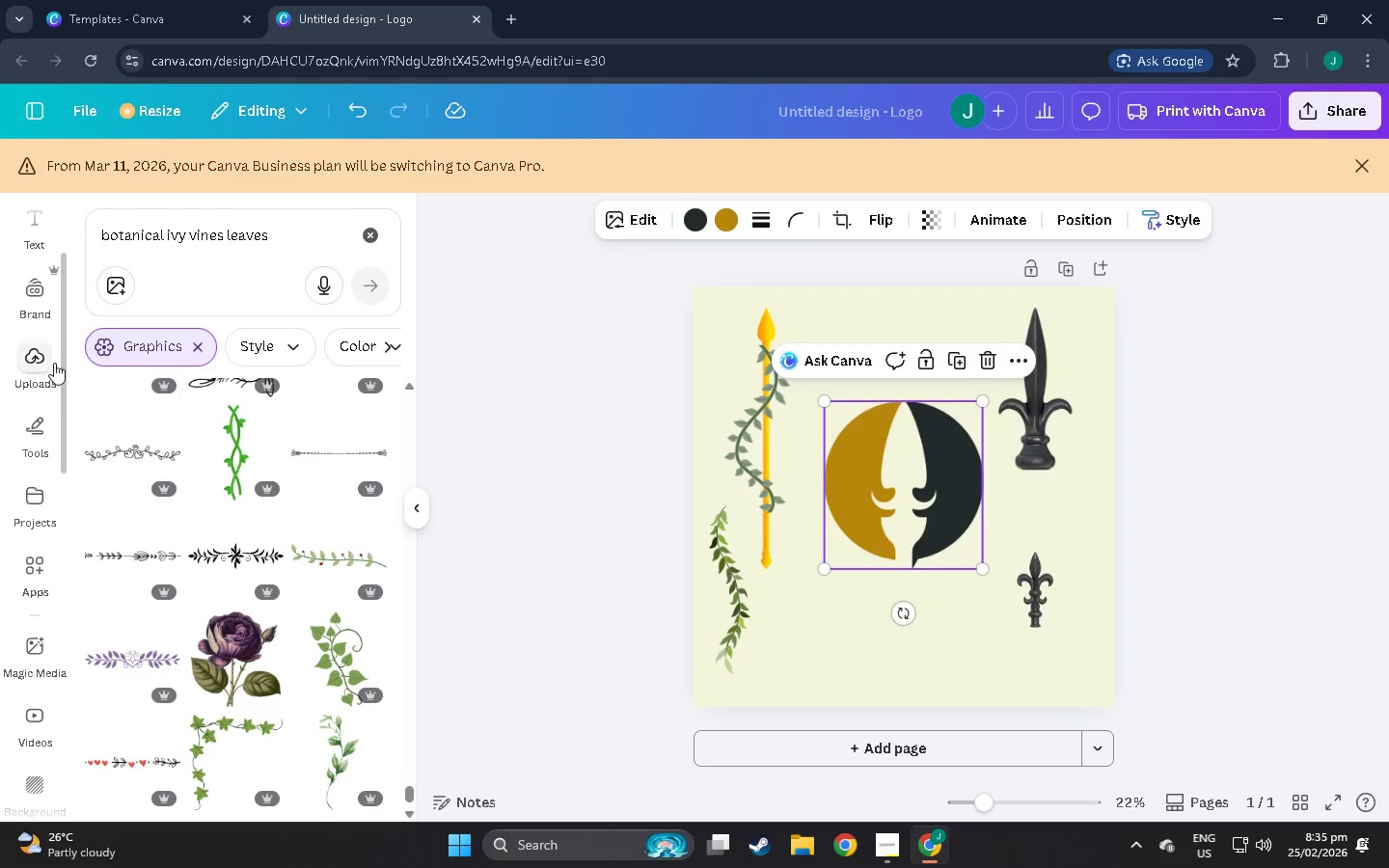 
left_click([198, 343])
 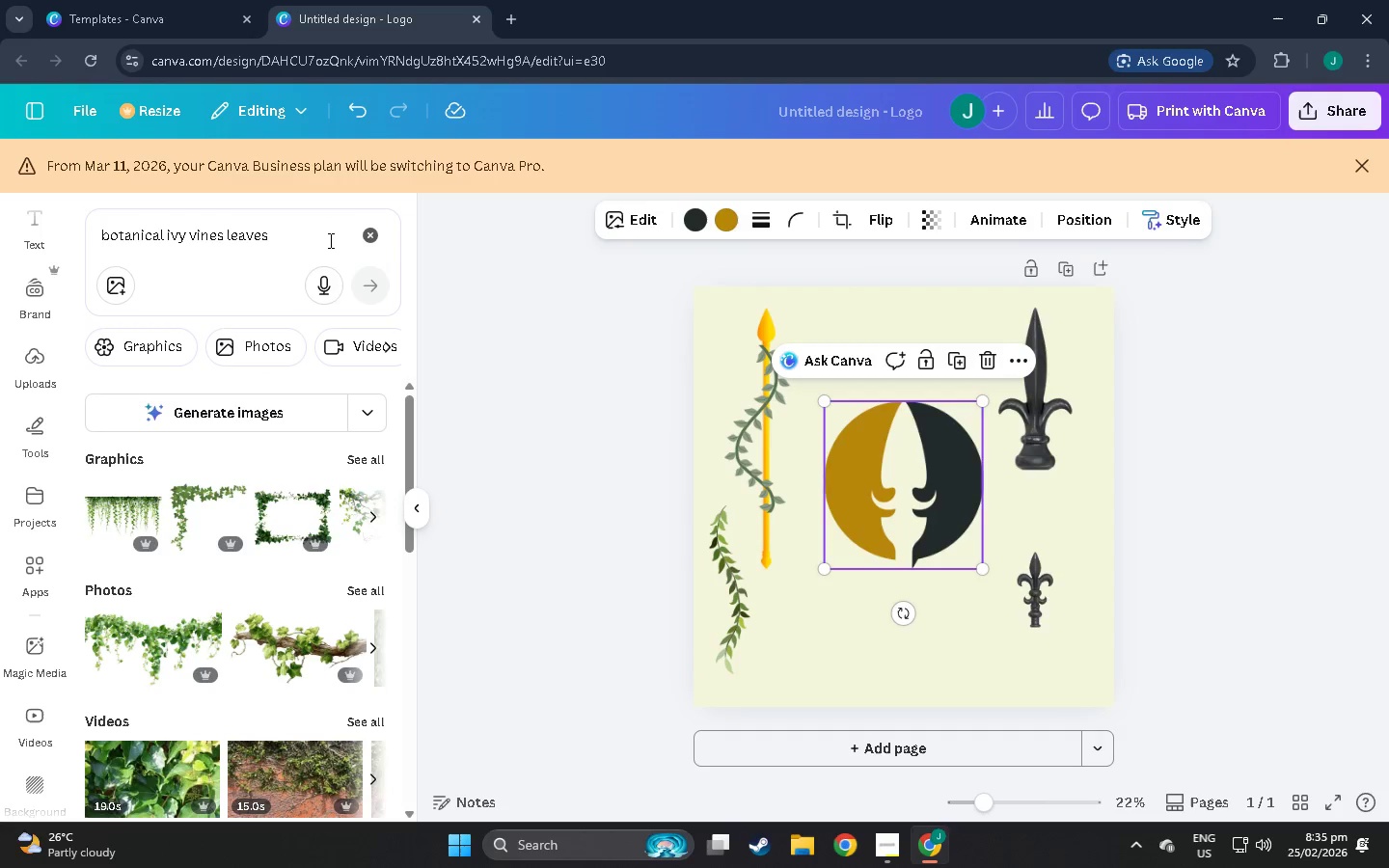 
left_click_drag(start_coordinate=[328, 240], to_coordinate=[0, 248])
 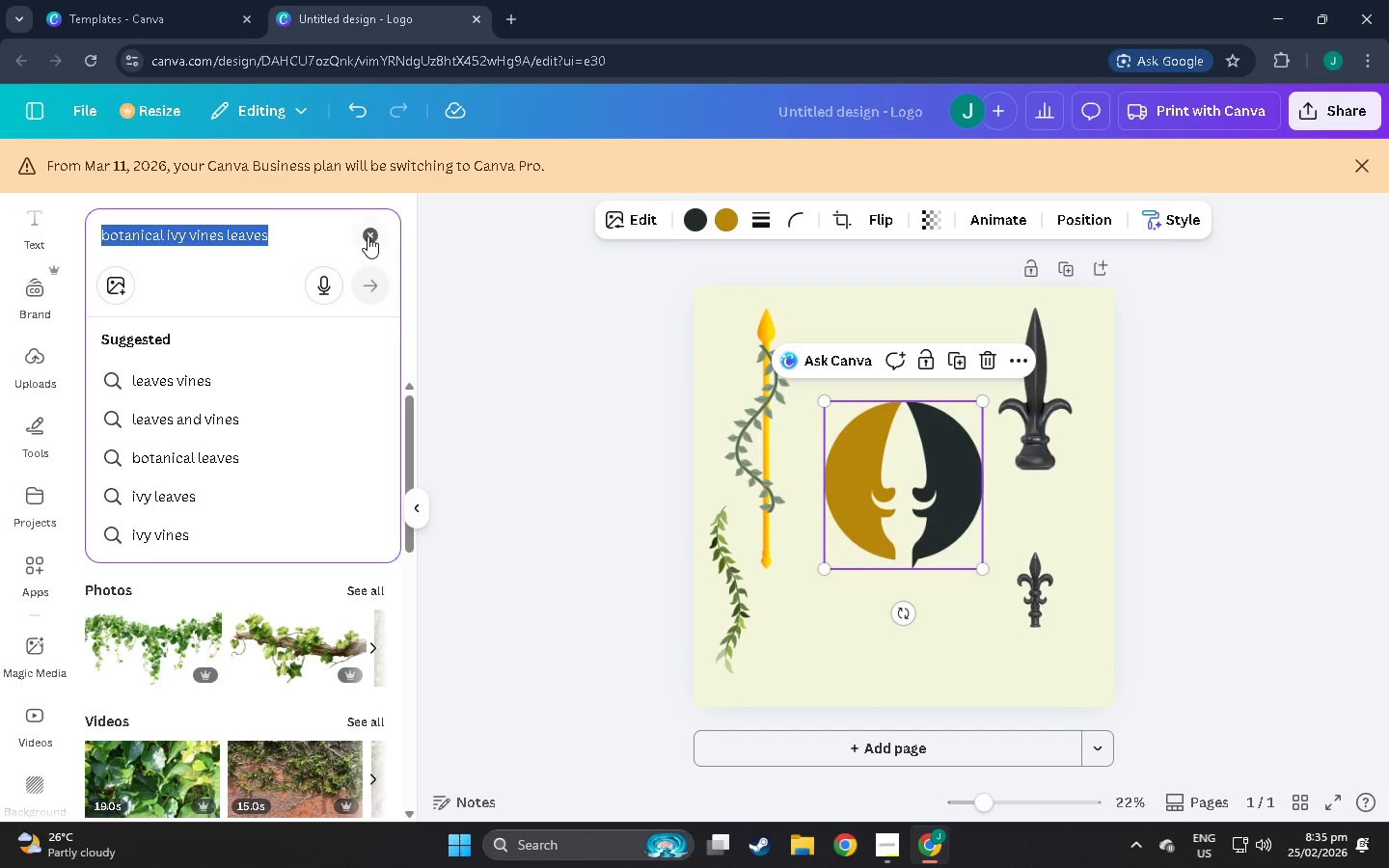 
left_click([368, 236])
 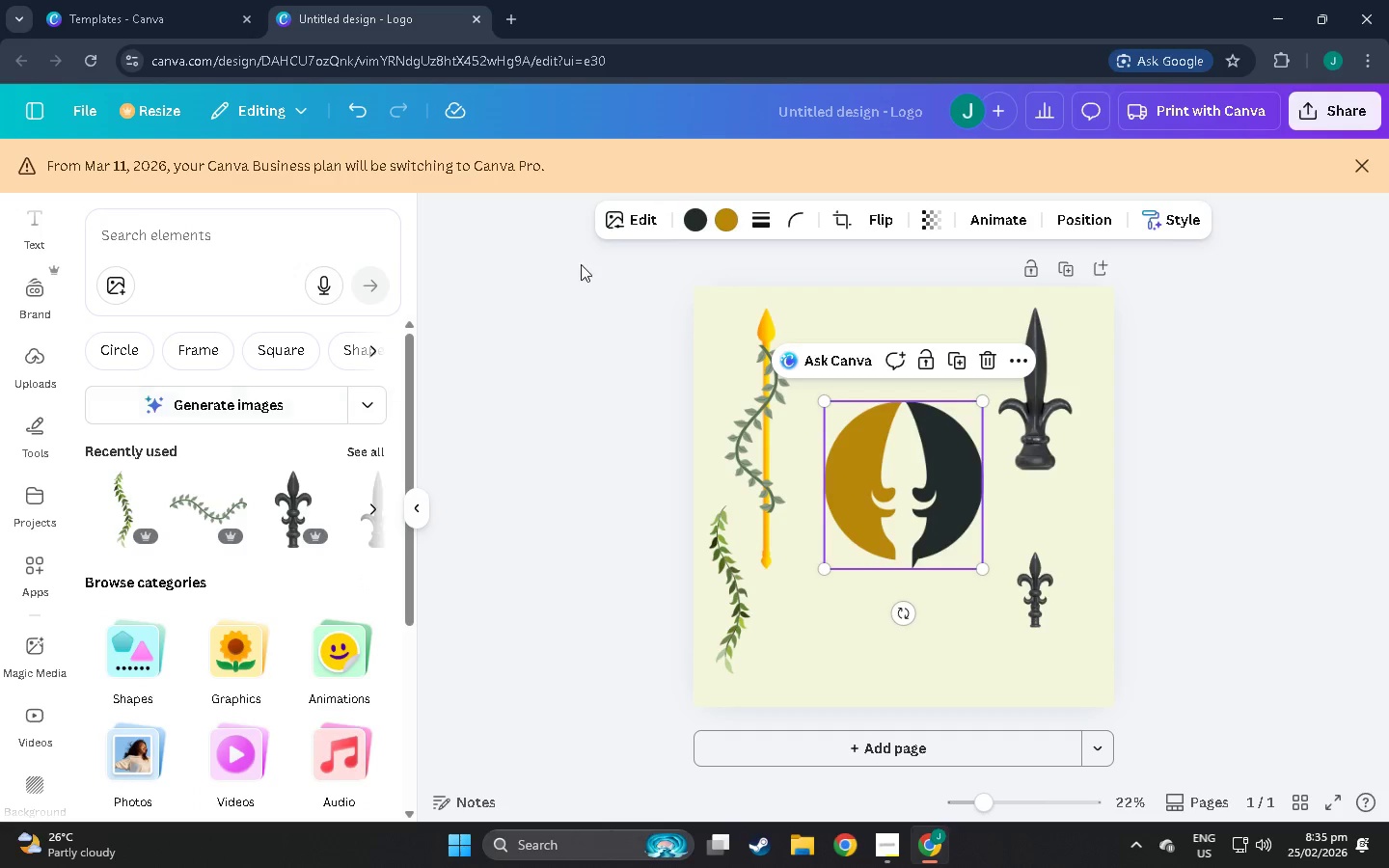 
left_click([205, 242])
 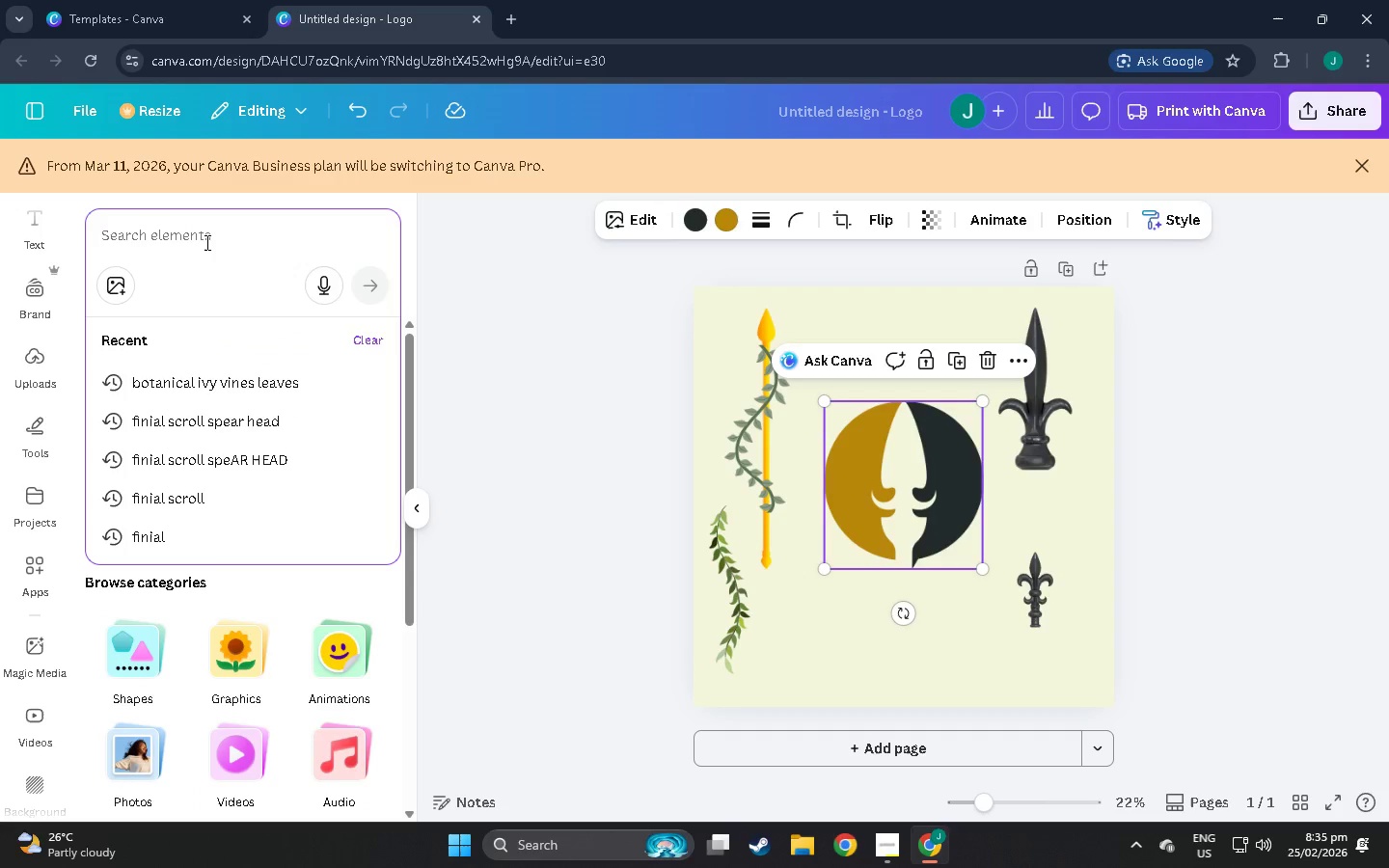 
type(shapes)
 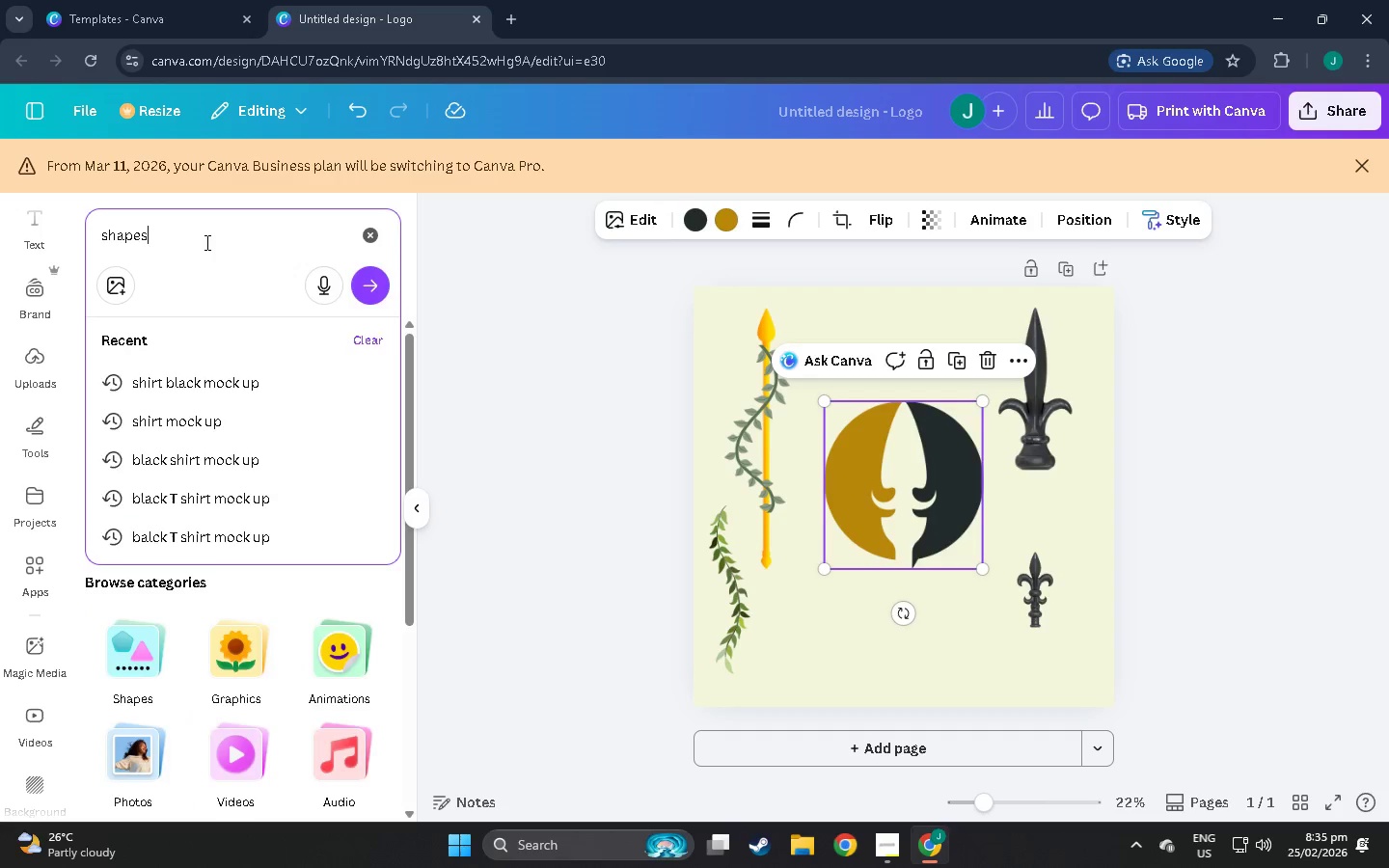 
key(Enter)
 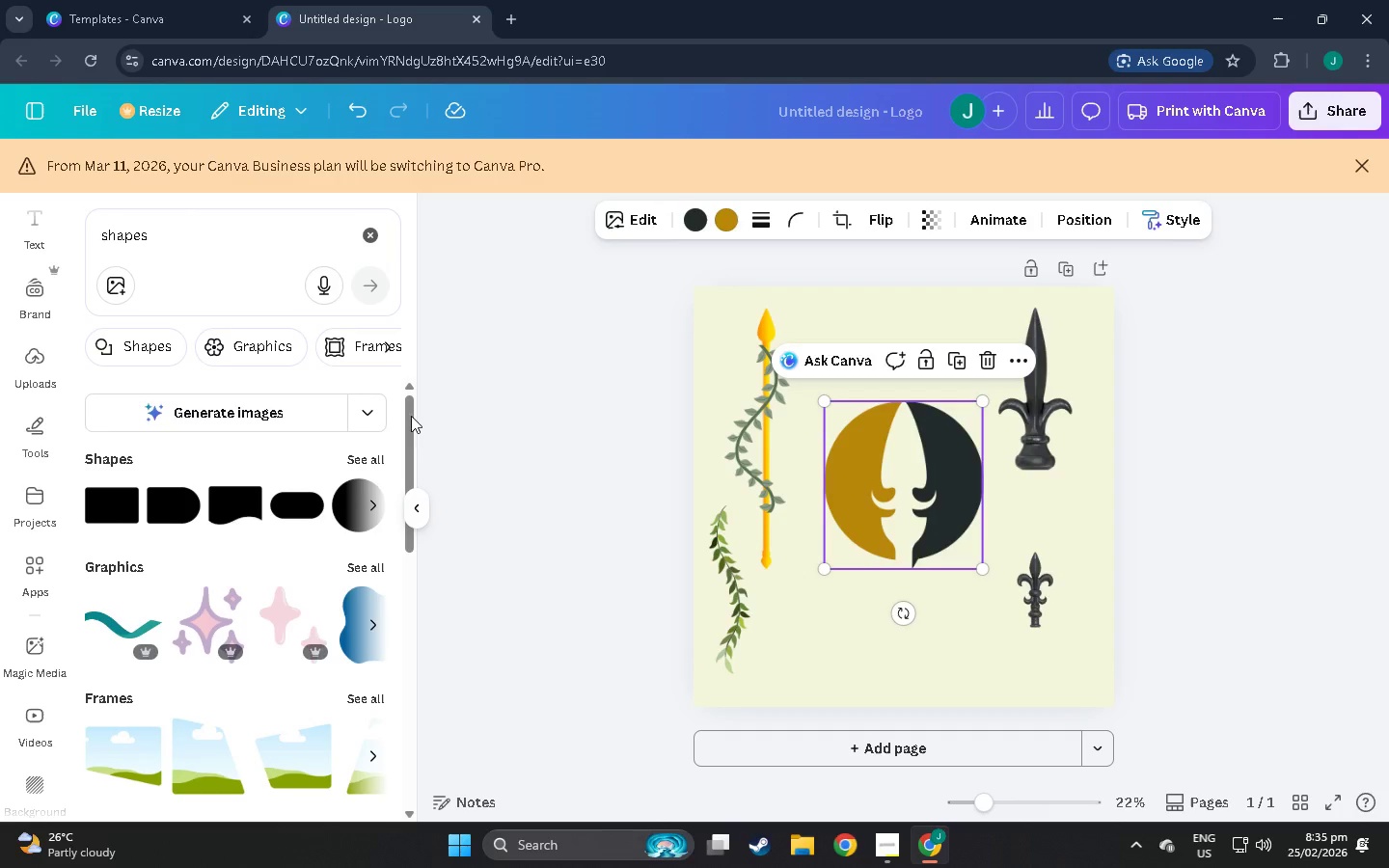 
left_click([369, 460])
 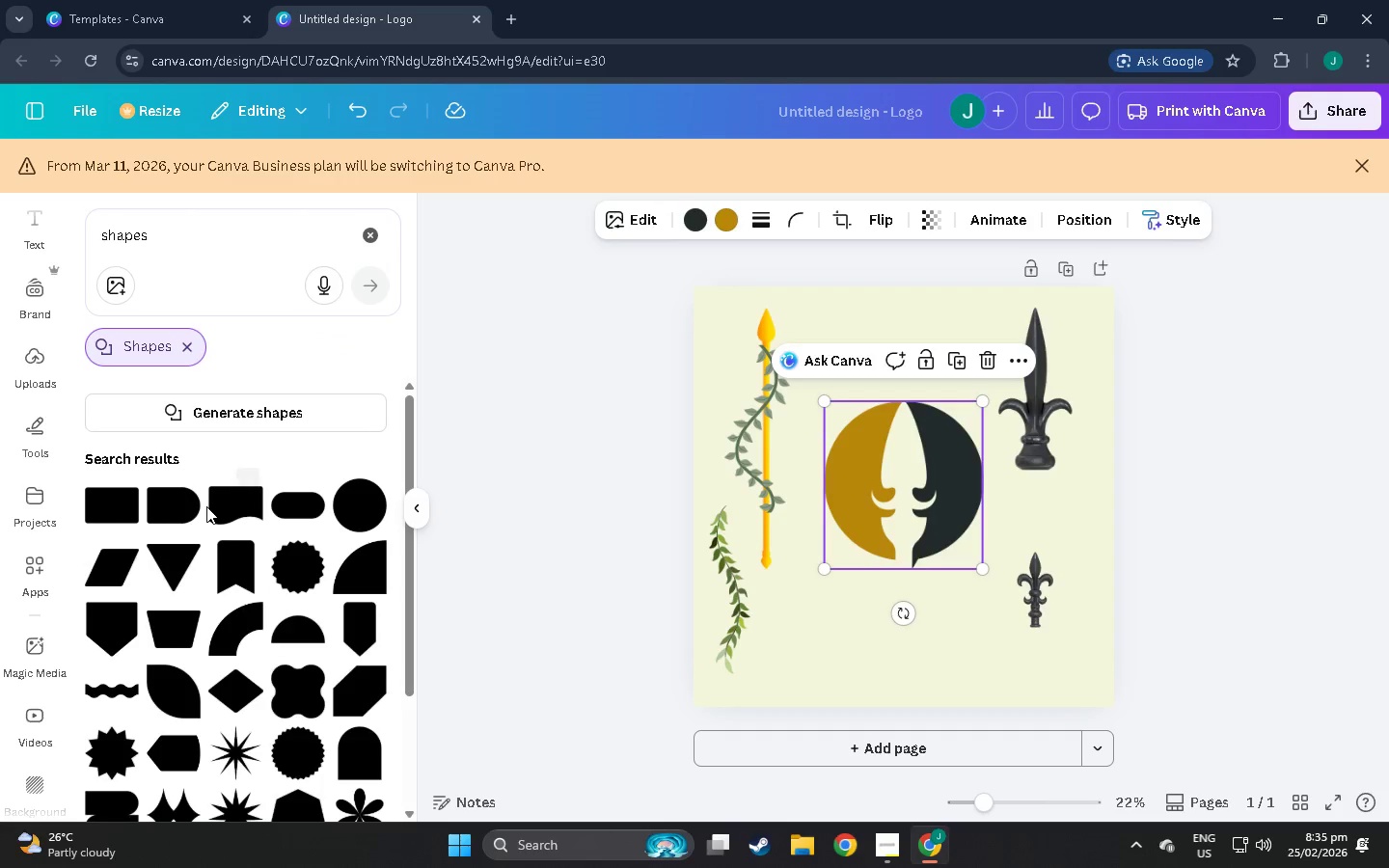 
left_click([243, 510])
 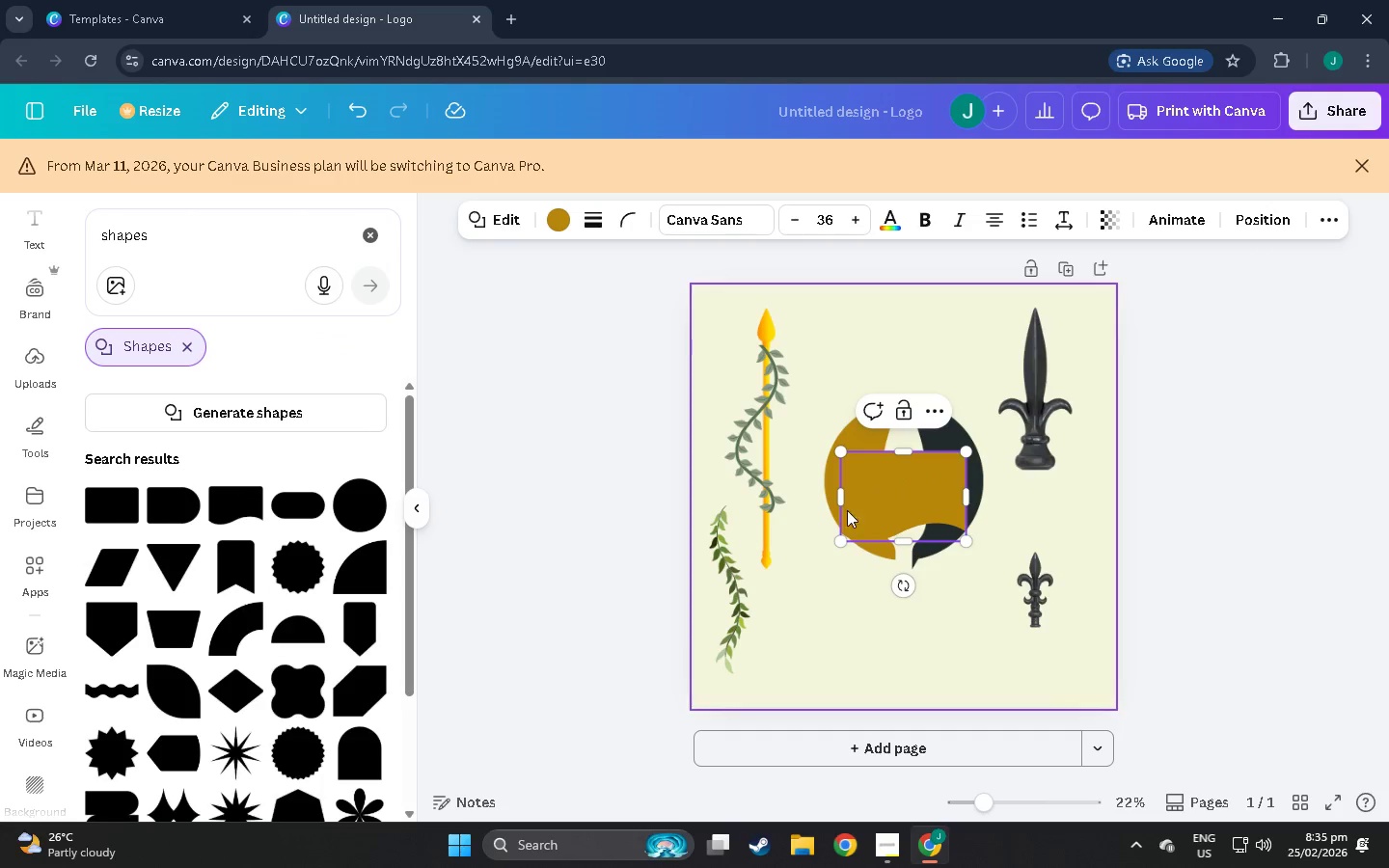 
left_click_drag(start_coordinate=[897, 506], to_coordinate=[875, 351])
 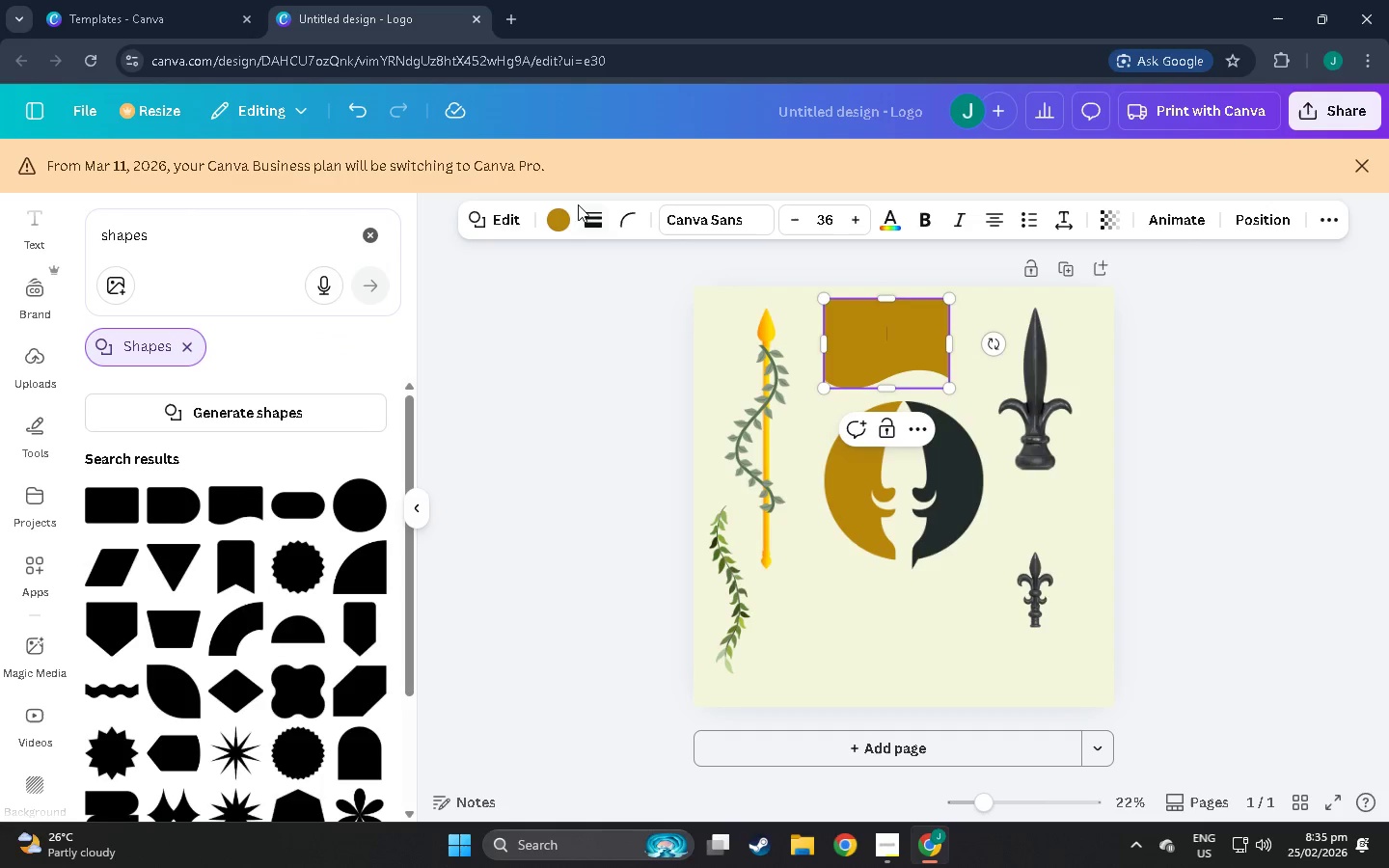 
left_click([559, 215])
 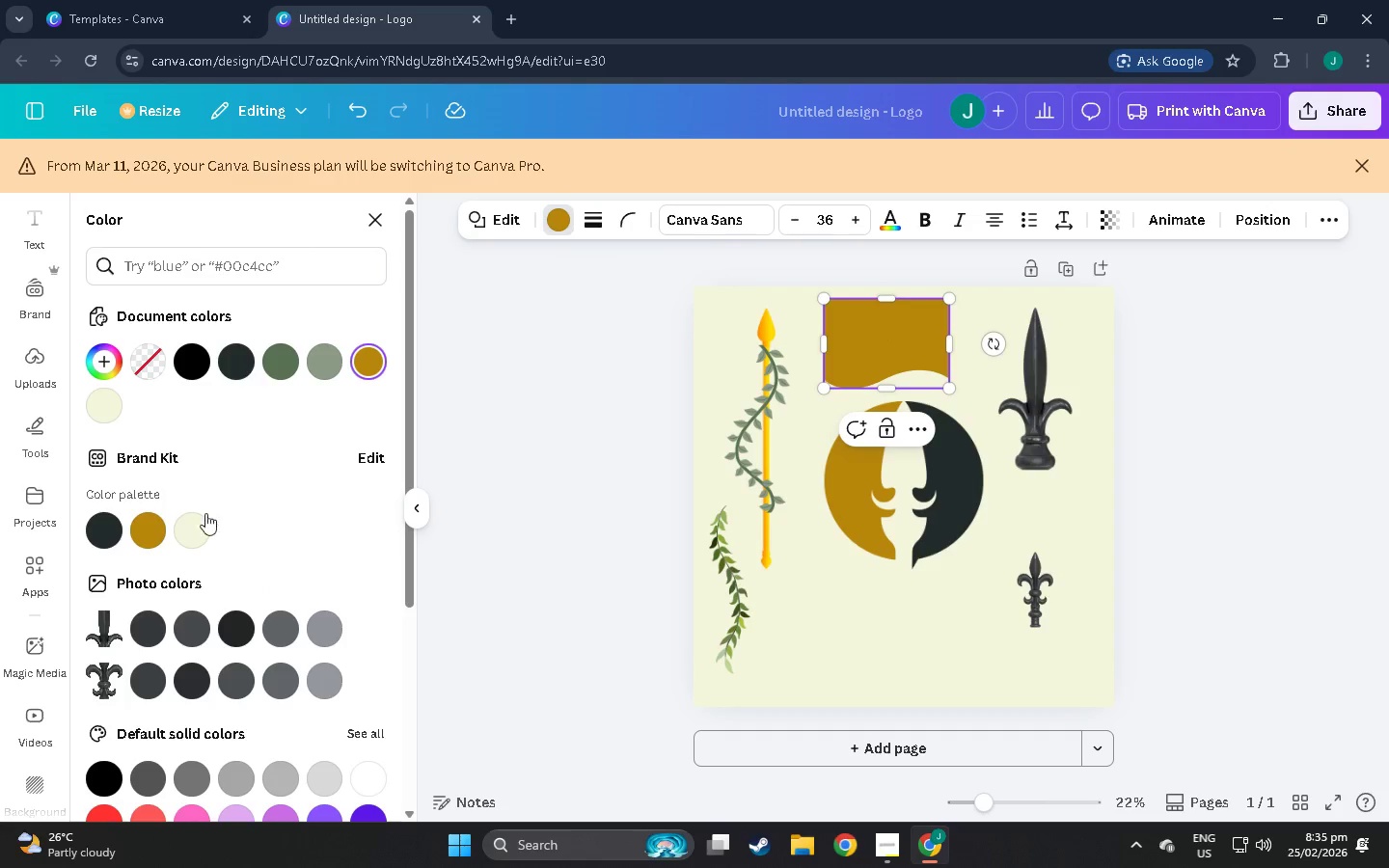 
left_click([101, 534])
 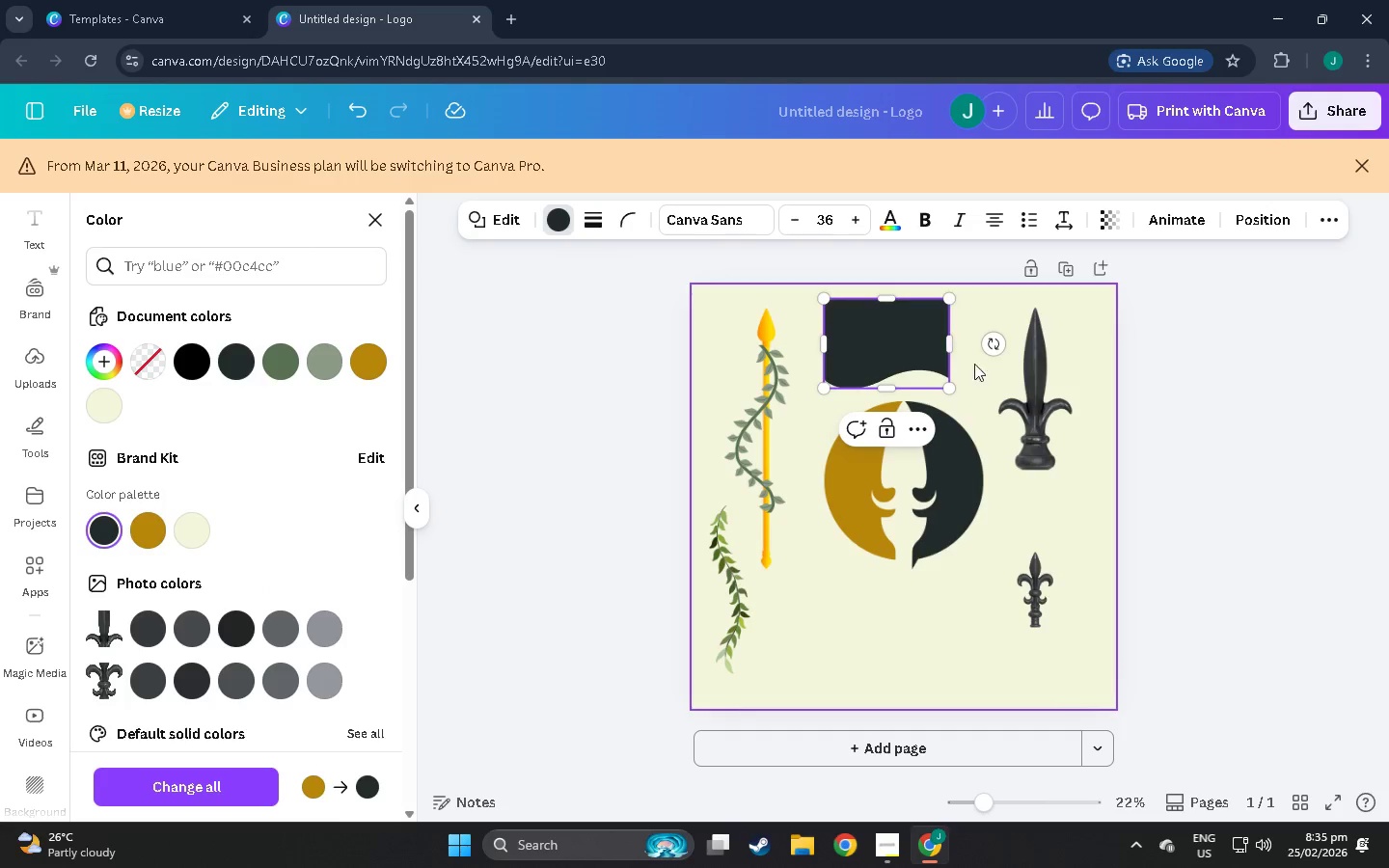 
left_click_drag(start_coordinate=[998, 352], to_coordinate=[876, 495])
 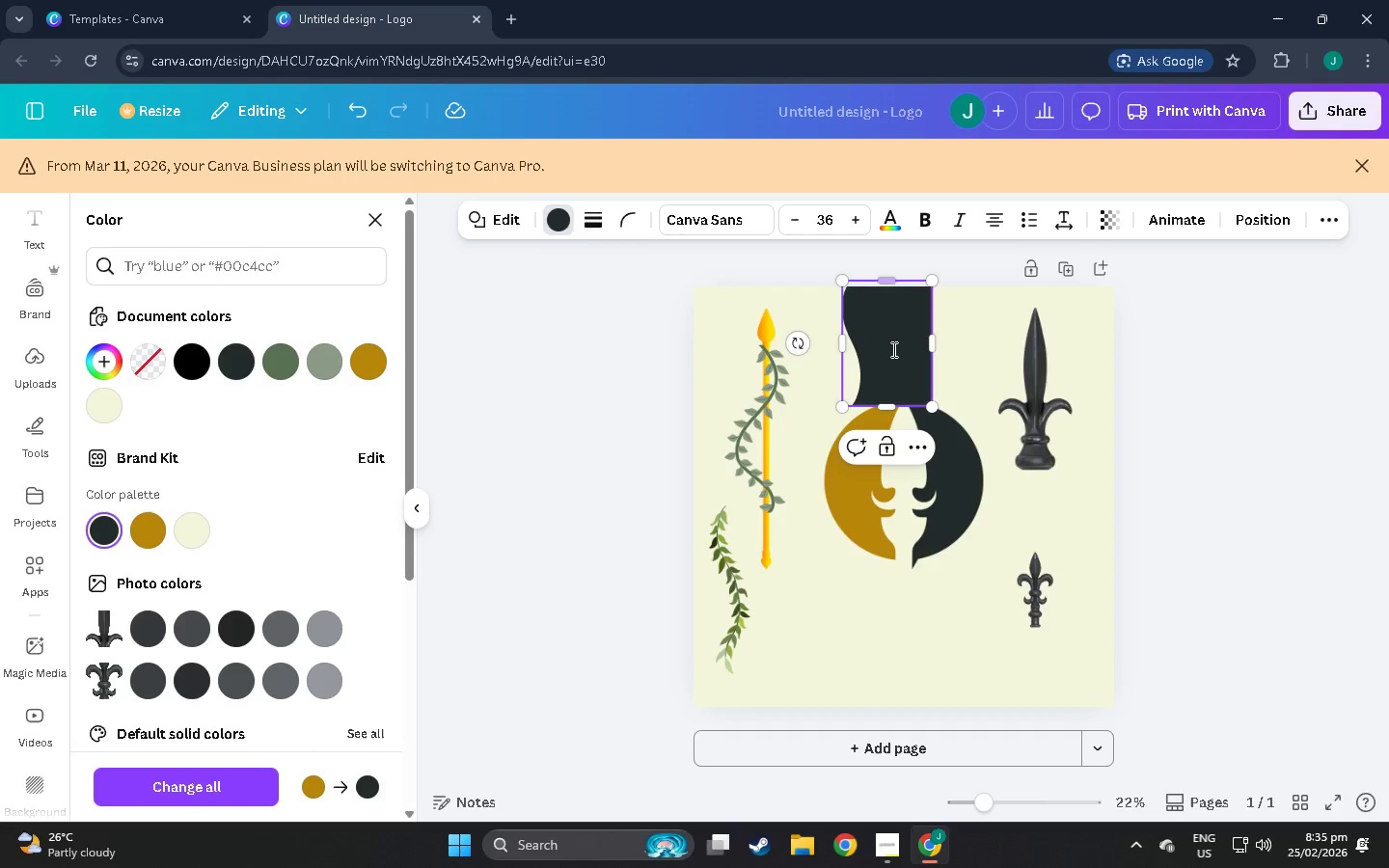 
left_click_drag(start_coordinate=[892, 354], to_coordinate=[891, 640])
 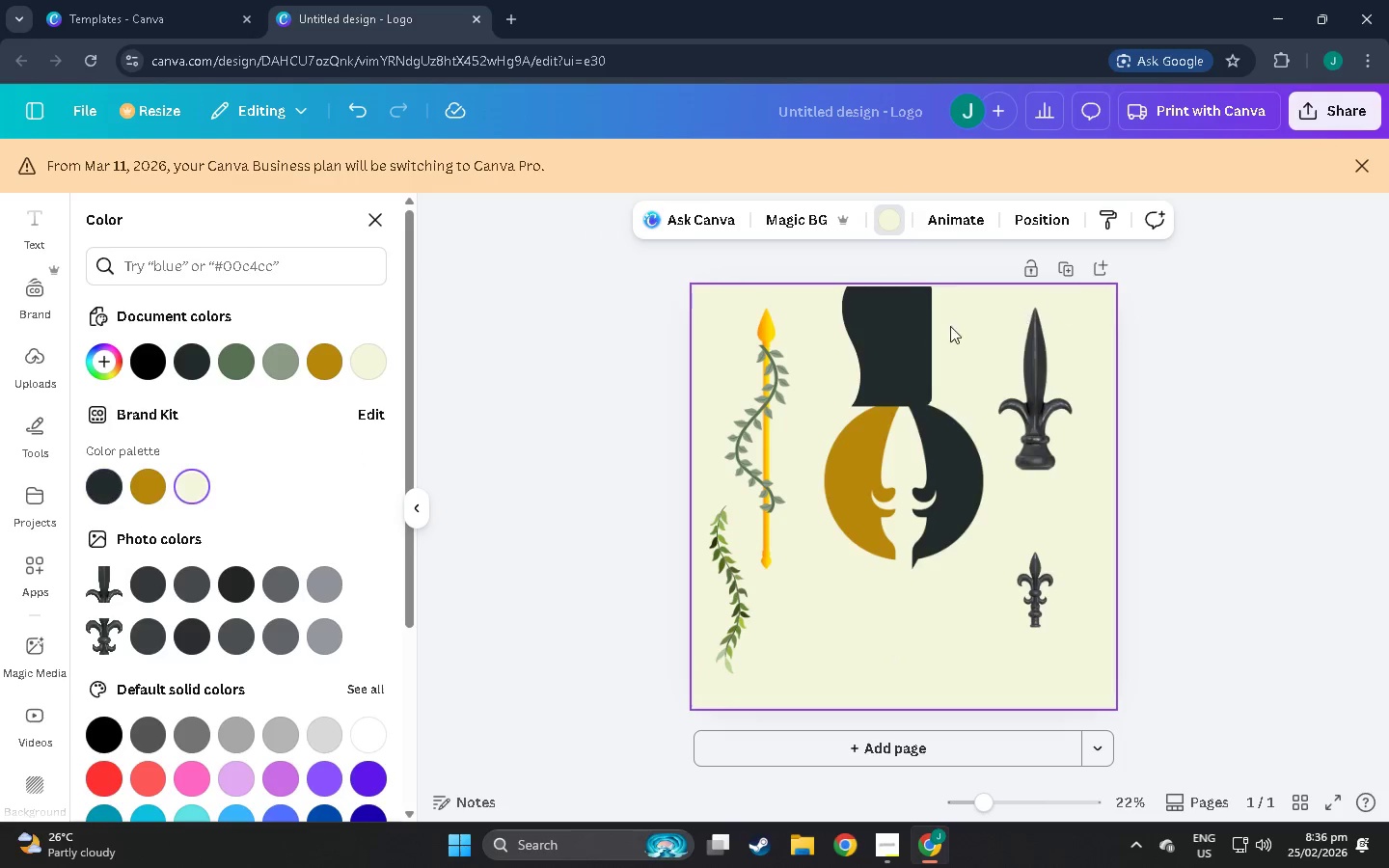 
left_click_drag(start_coordinate=[881, 348], to_coordinate=[844, 644])
 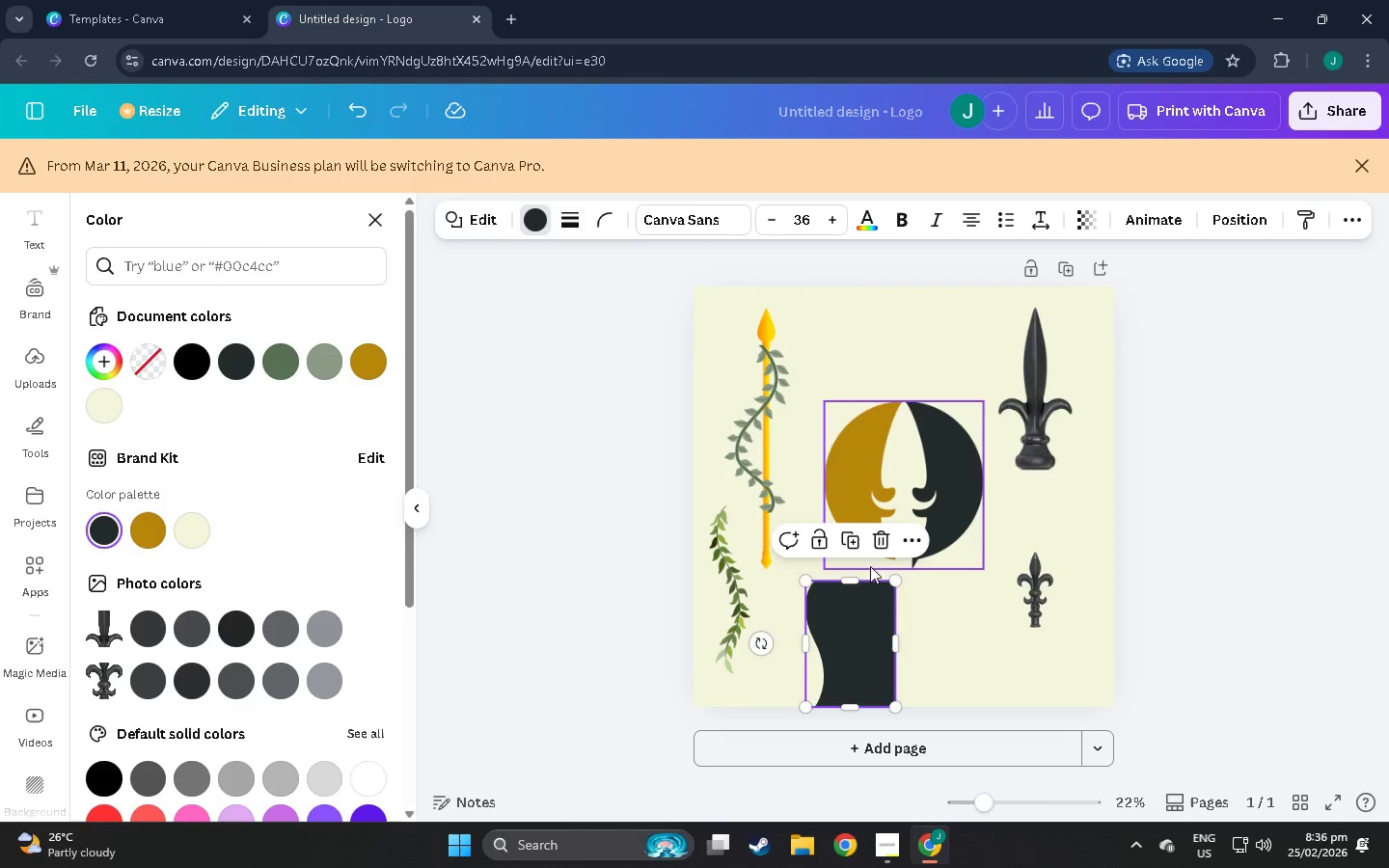 
left_click([879, 545])
 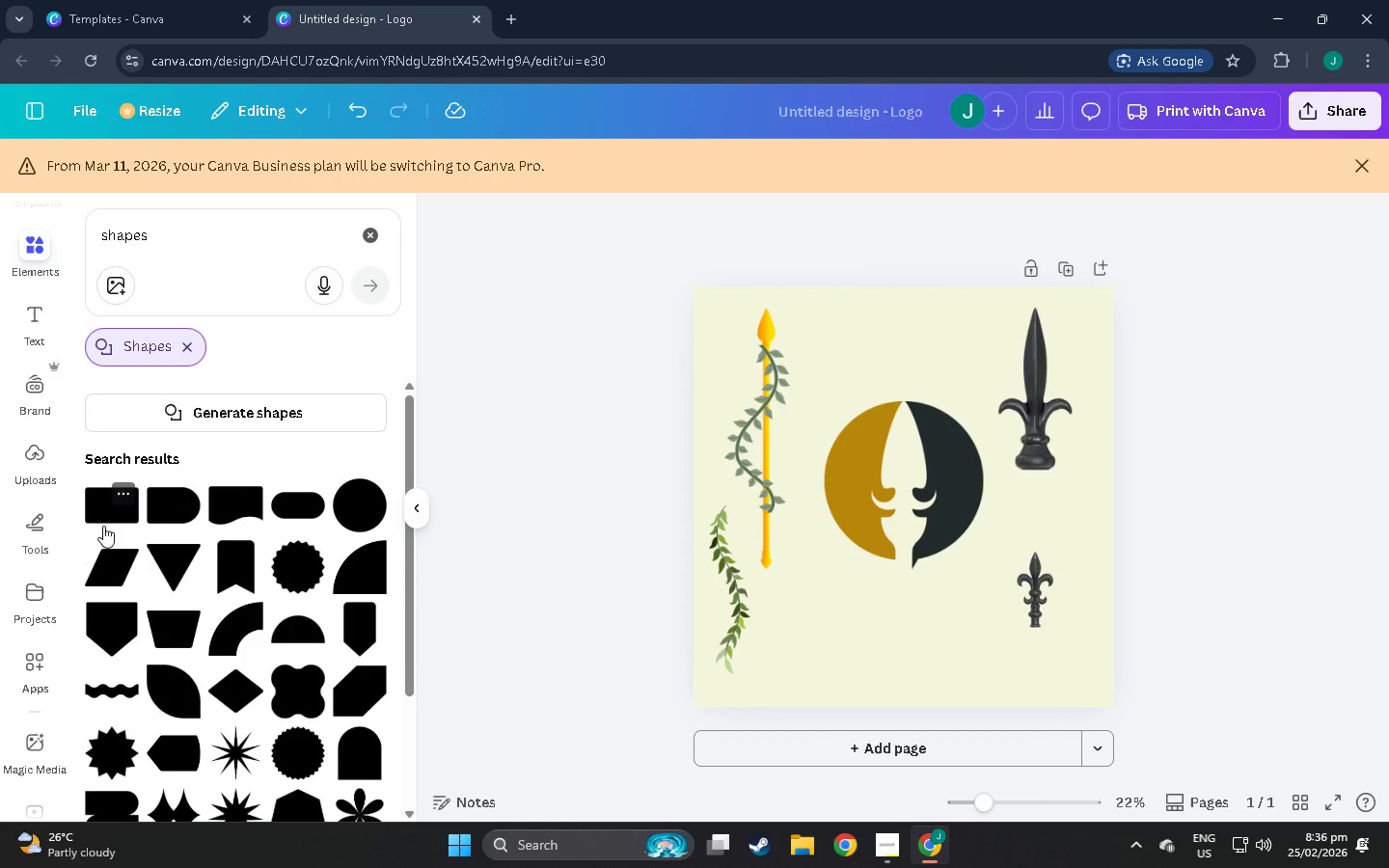 
scroll: coordinate [258, 599], scroll_direction: down, amount: 14.0
 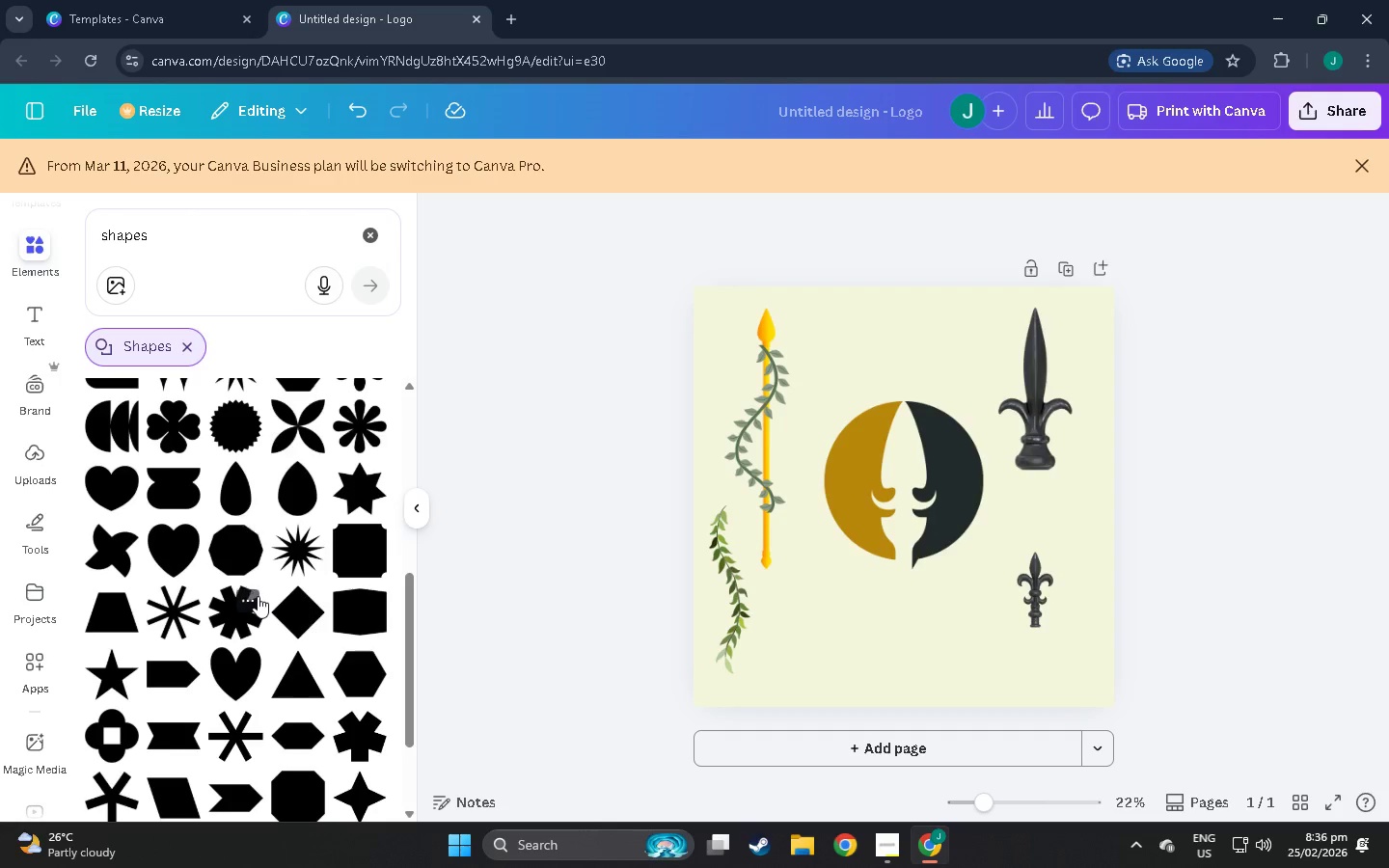 
scroll: coordinate [296, 651], scroll_direction: down, amount: 32.0
 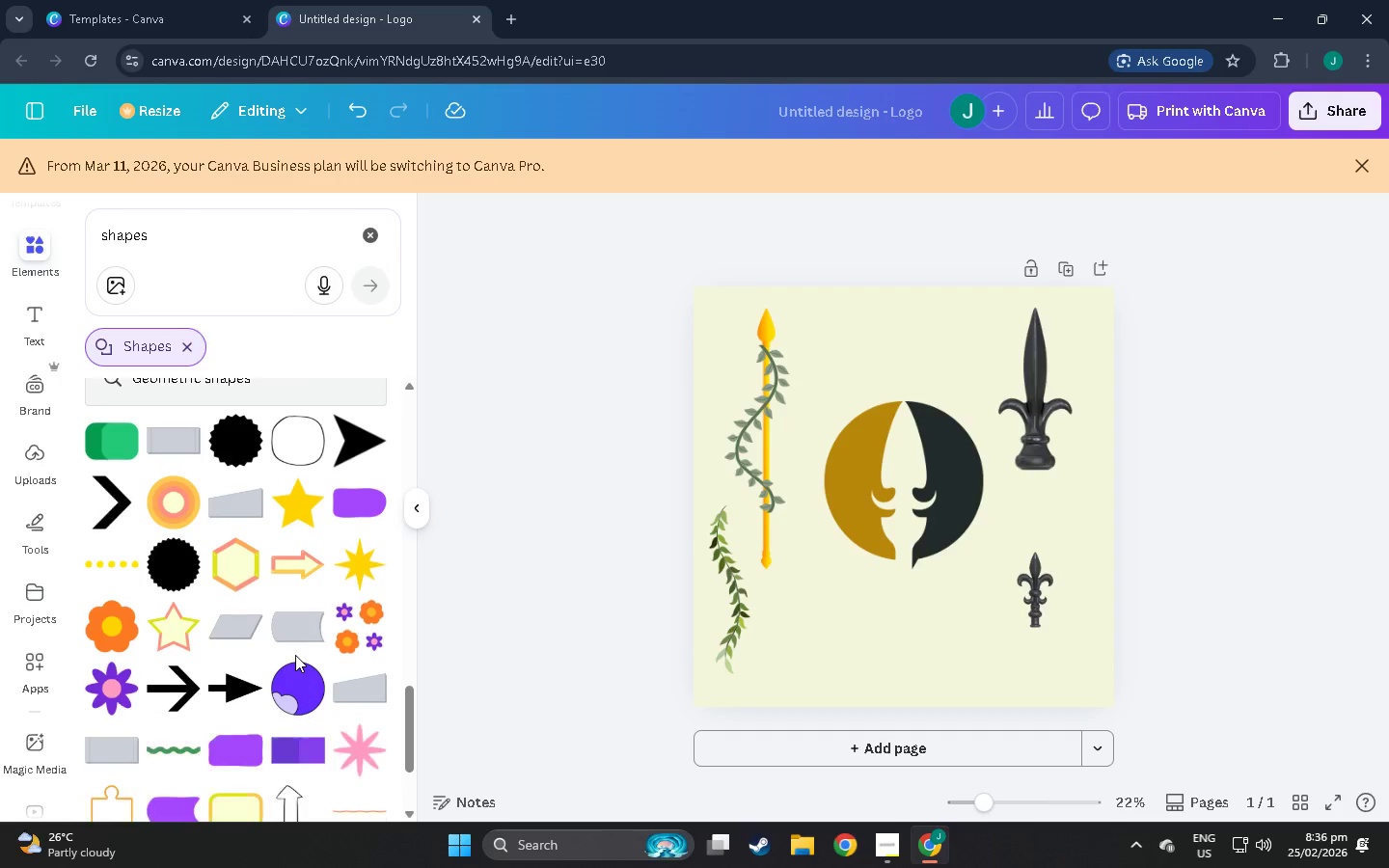 
scroll: coordinate [299, 637], scroll_direction: up, amount: 12.0
 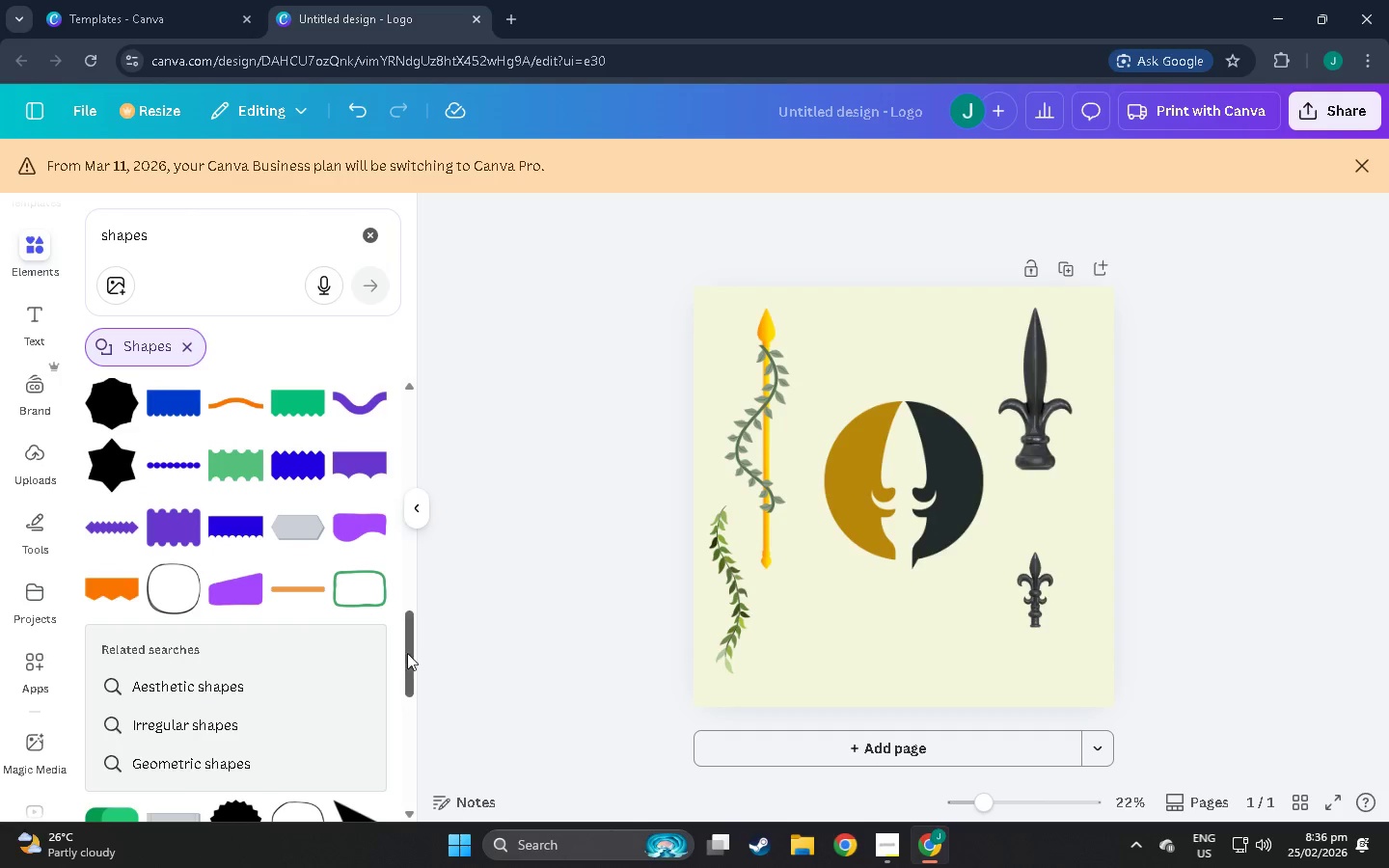 
left_click_drag(start_coordinate=[411, 655], to_coordinate=[428, 422])
 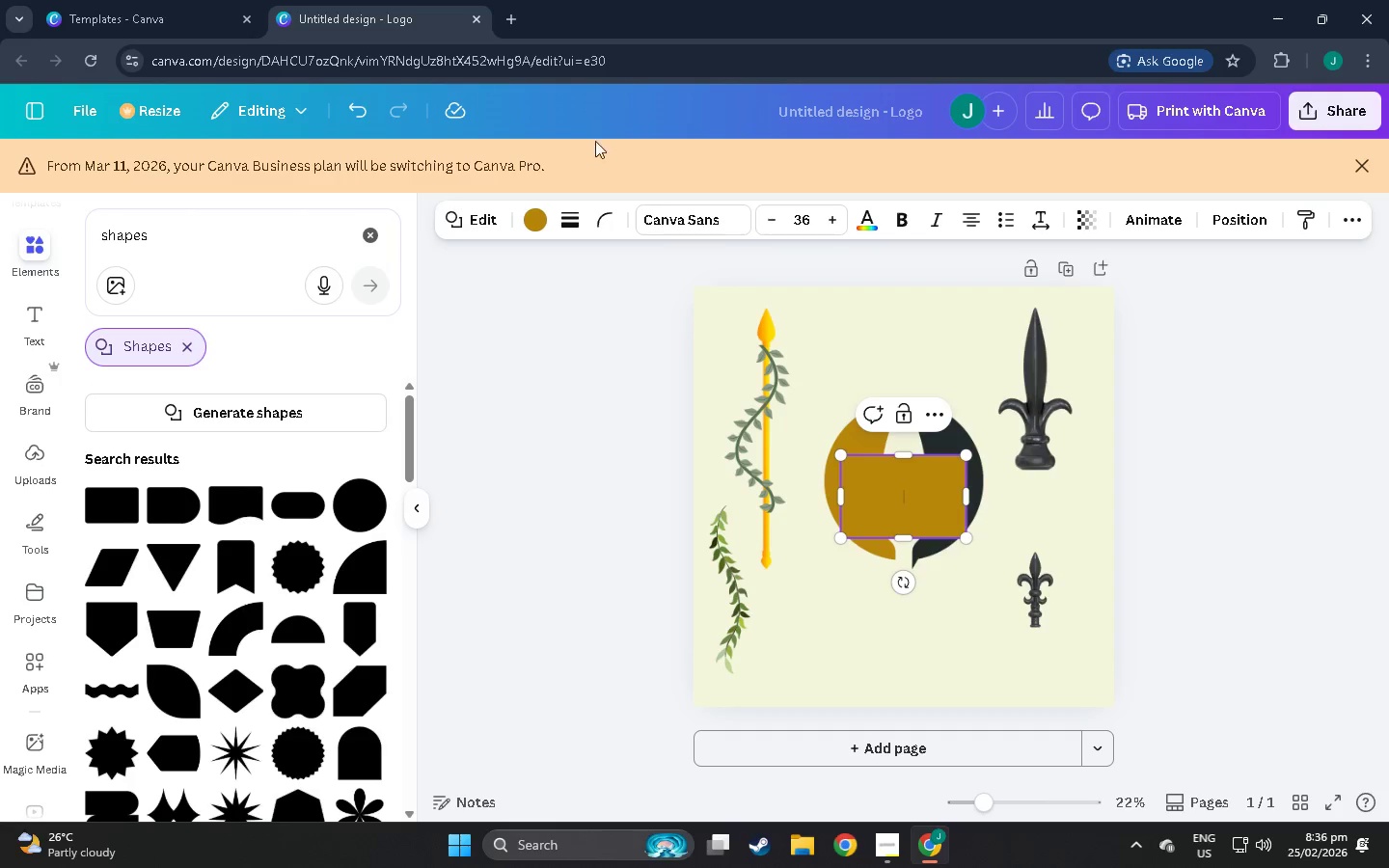 
left_click([477, 216])
 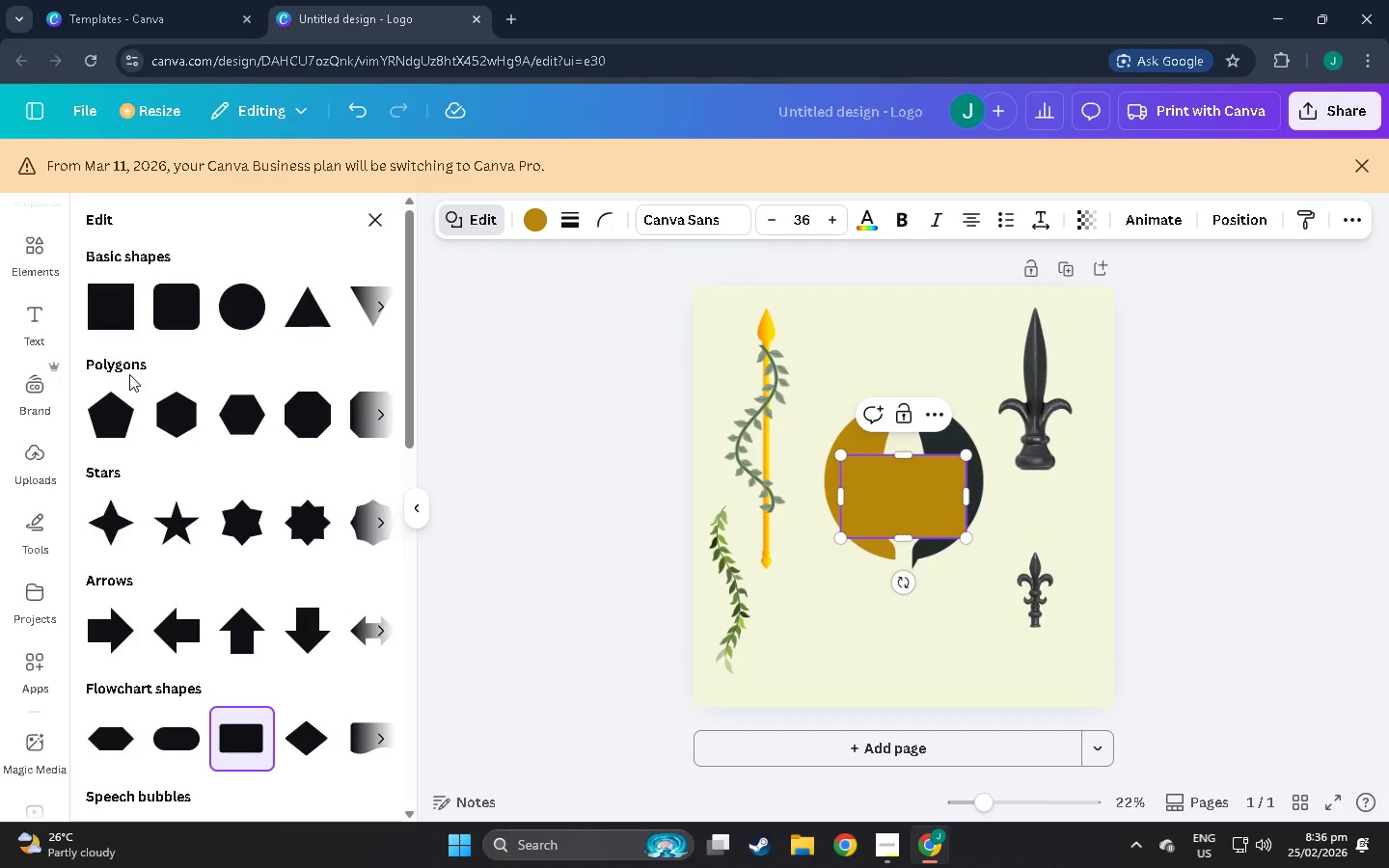 
scroll: coordinate [235, 580], scroll_direction: down, amount: 17.0
 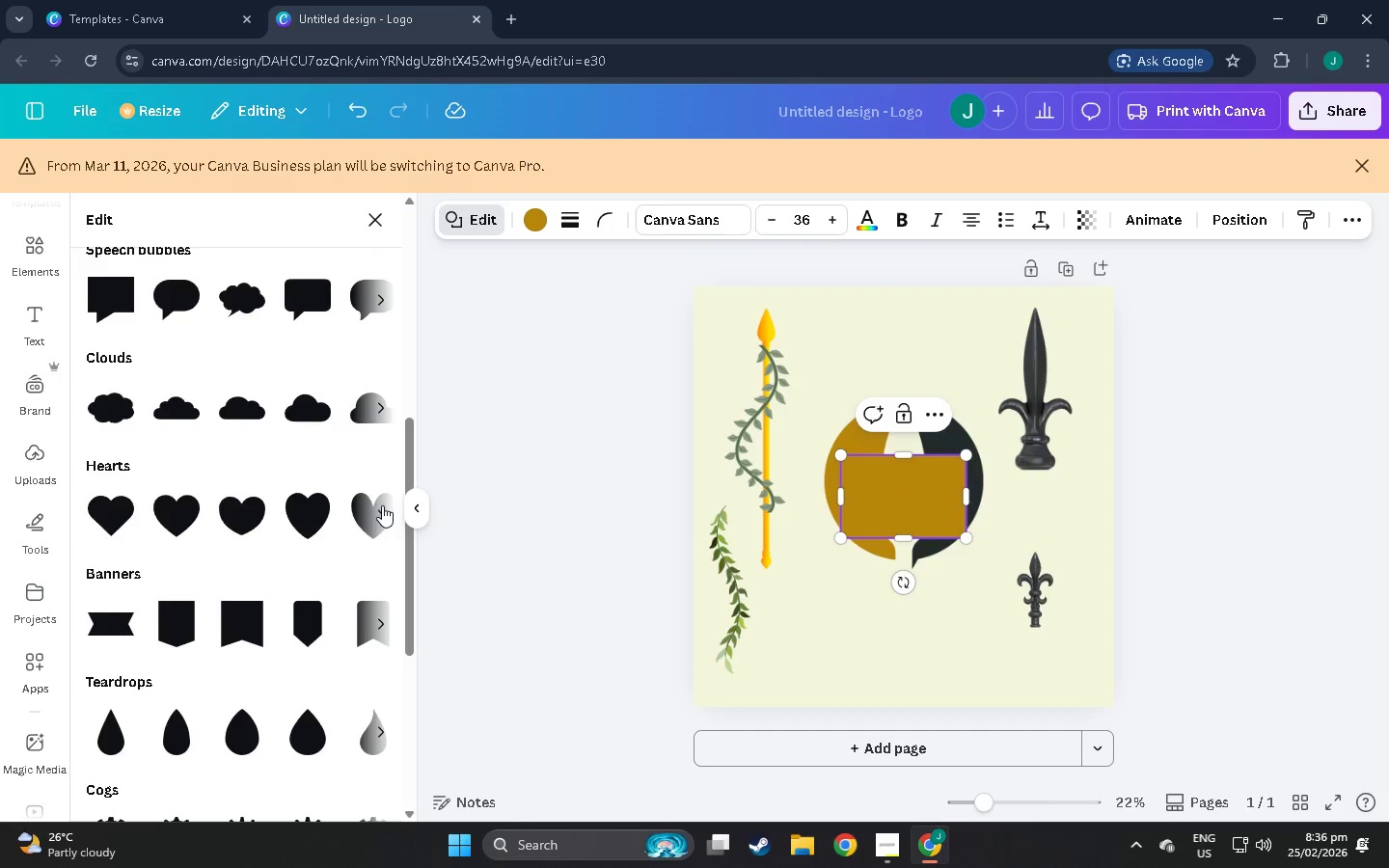 
left_click([382, 510])
 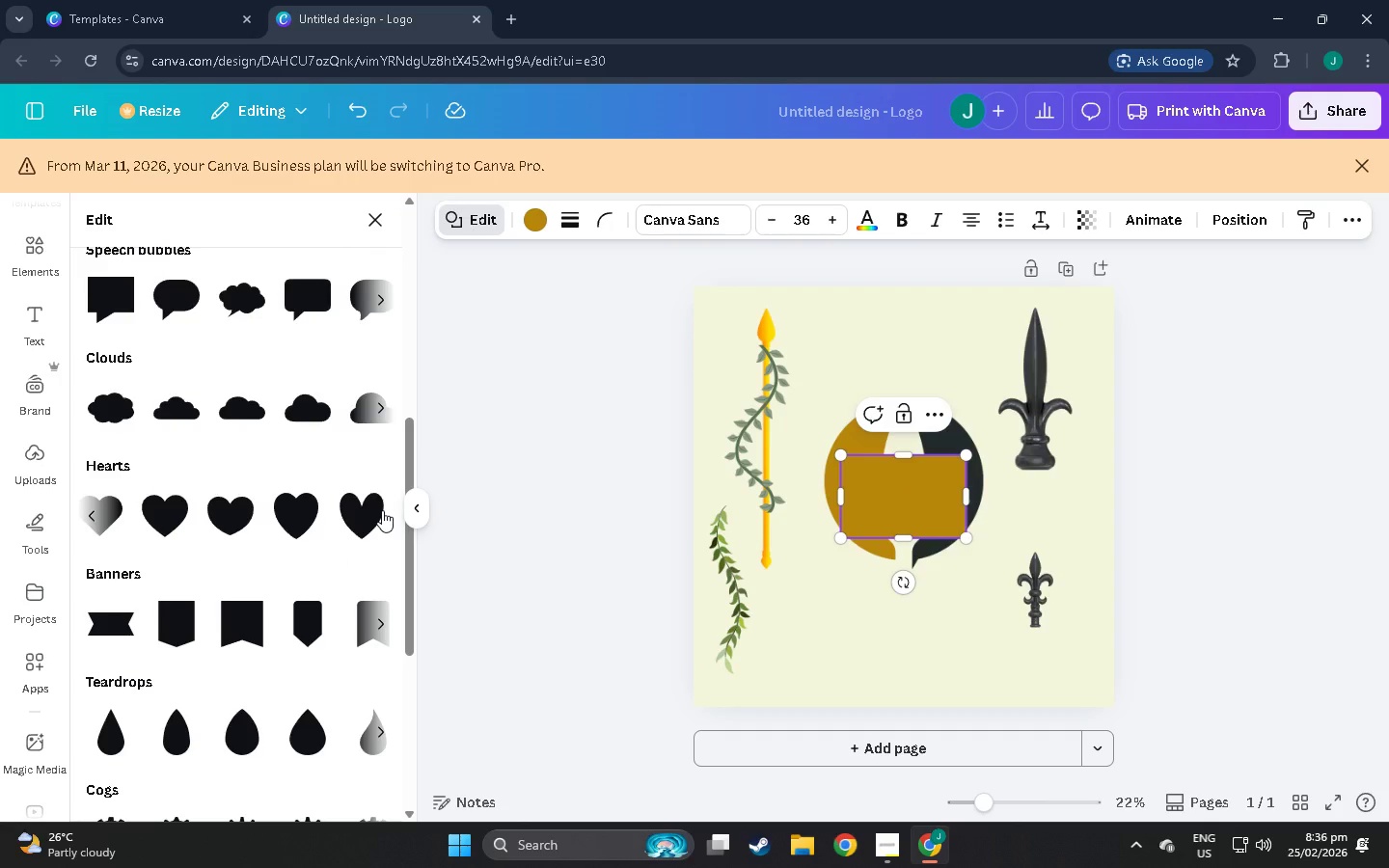 
left_click([382, 510])
 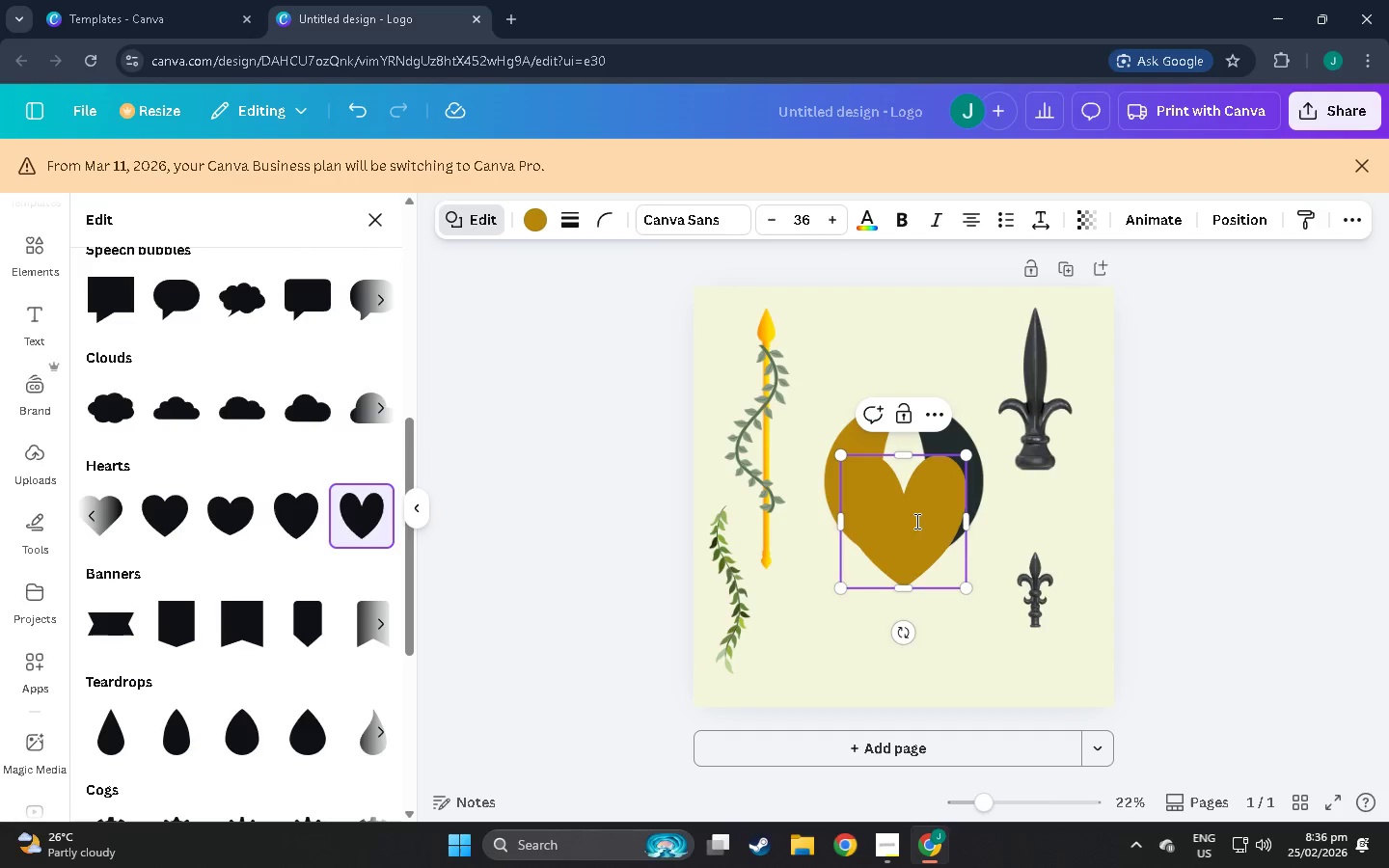 
left_click_drag(start_coordinate=[908, 518], to_coordinate=[803, 444])
 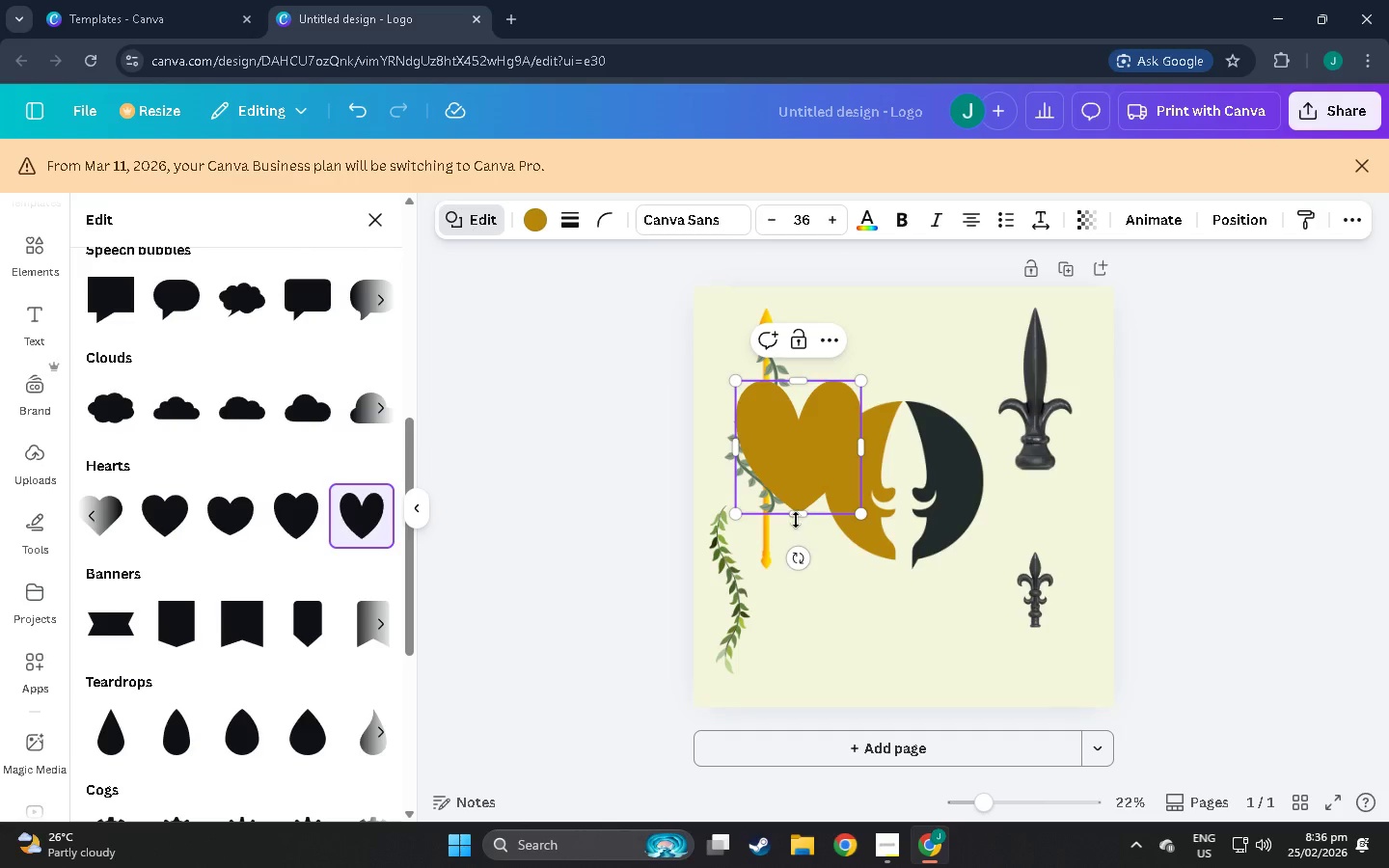 
left_click_drag(start_coordinate=[797, 517], to_coordinate=[798, 689])
 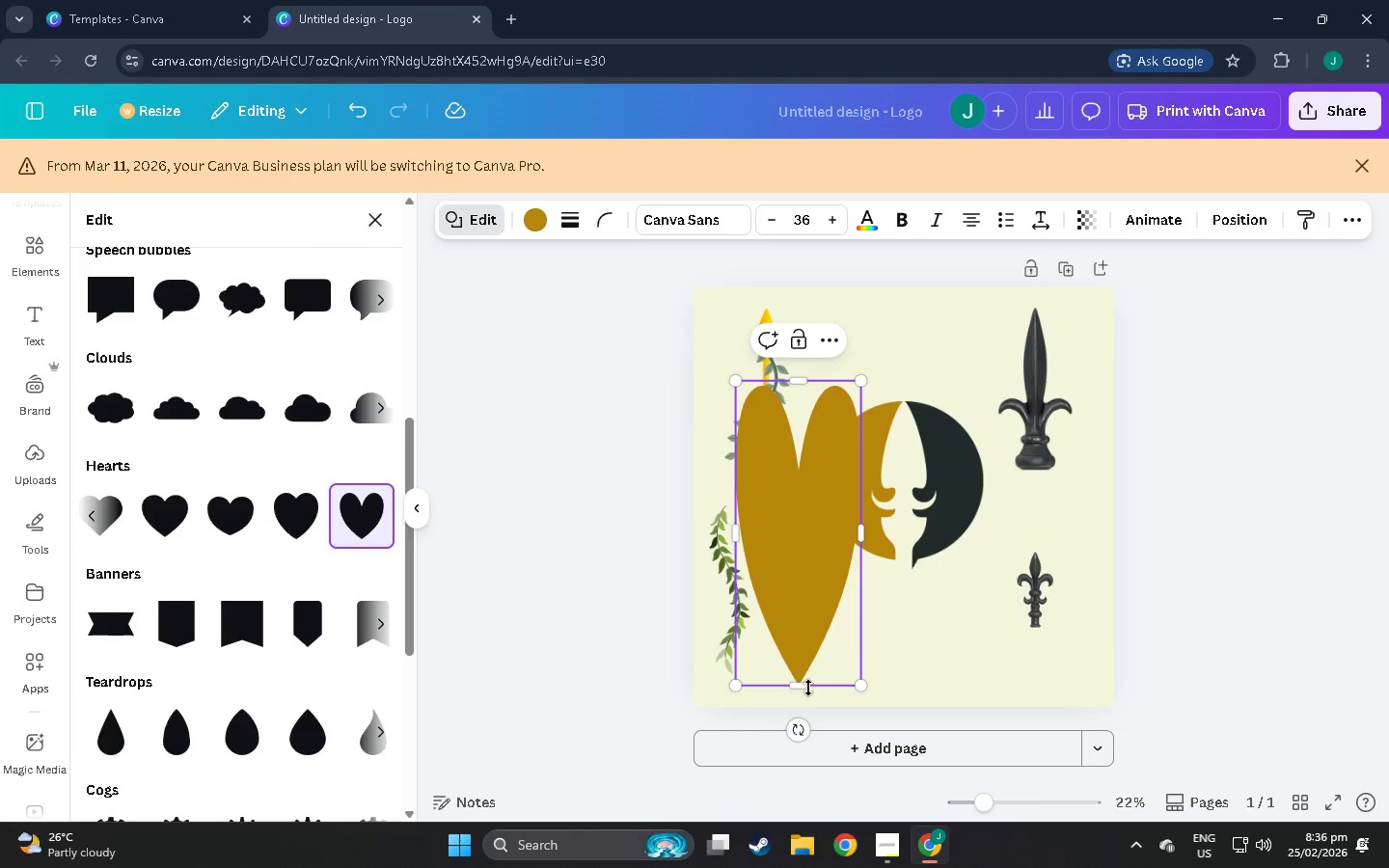 
left_click_drag(start_coordinate=[801, 738], to_coordinate=[787, 310])
 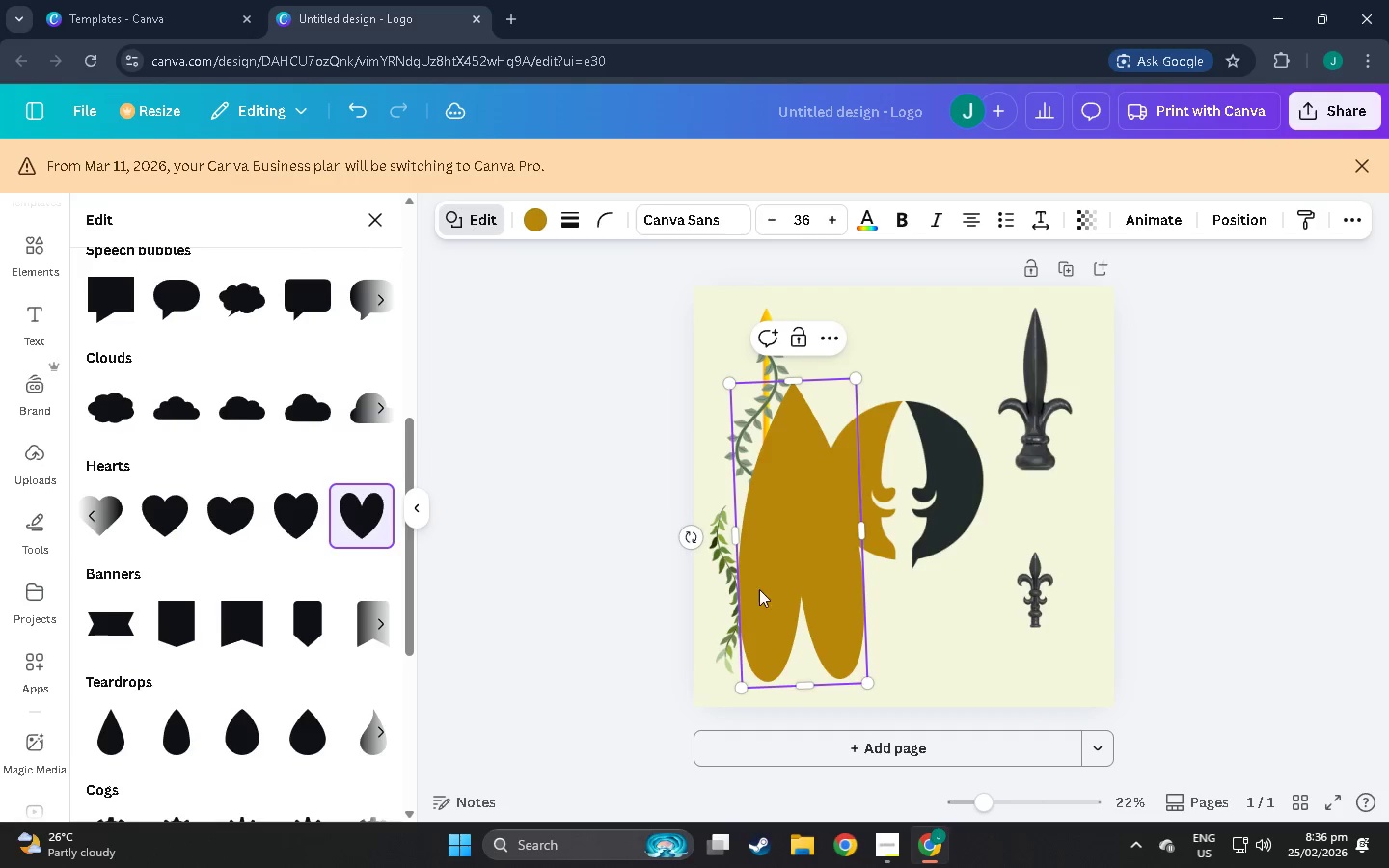 
left_click_drag(start_coordinate=[760, 590], to_coordinate=[822, 549])
 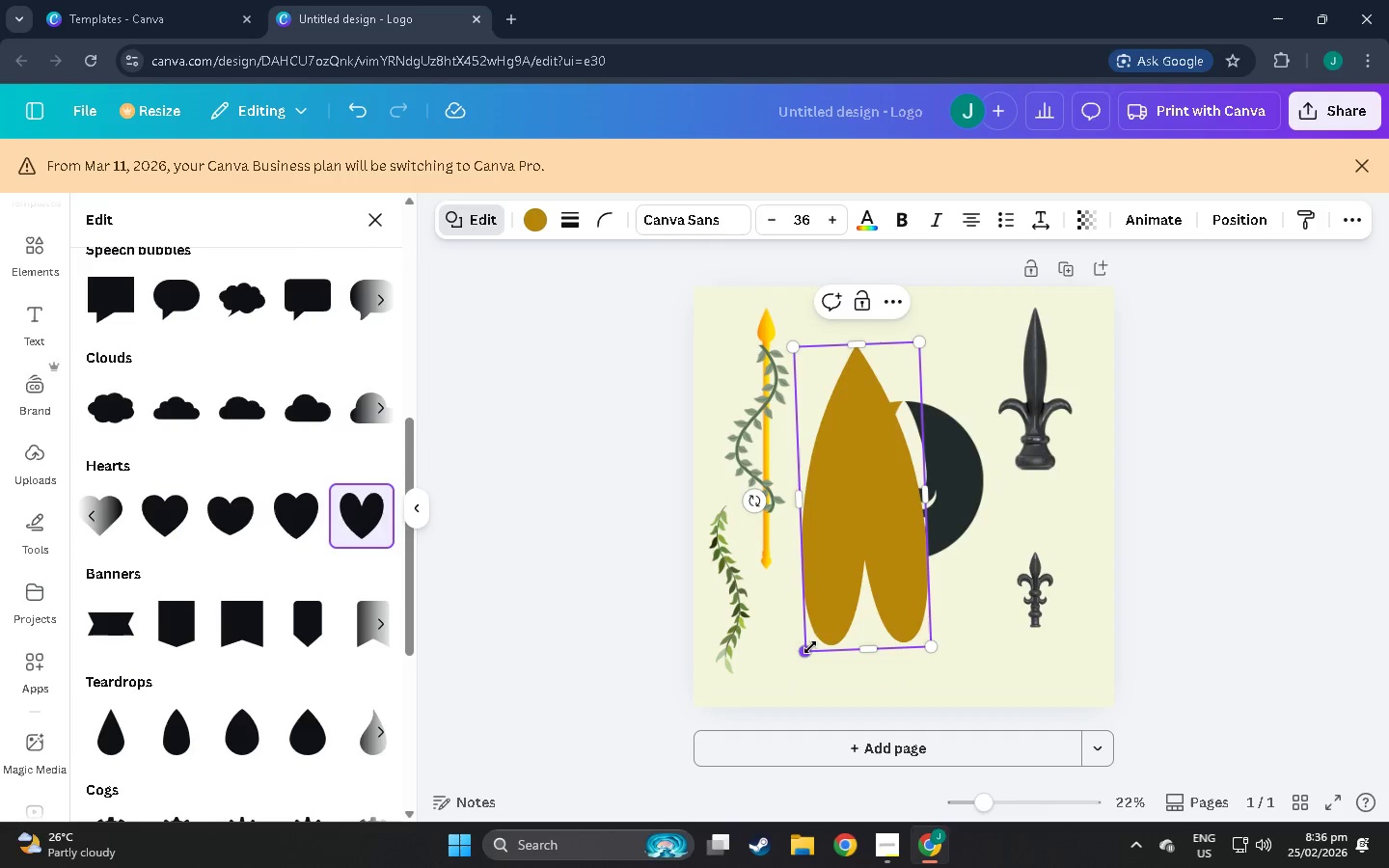 
left_click_drag(start_coordinate=[810, 647], to_coordinate=[794, 512])
 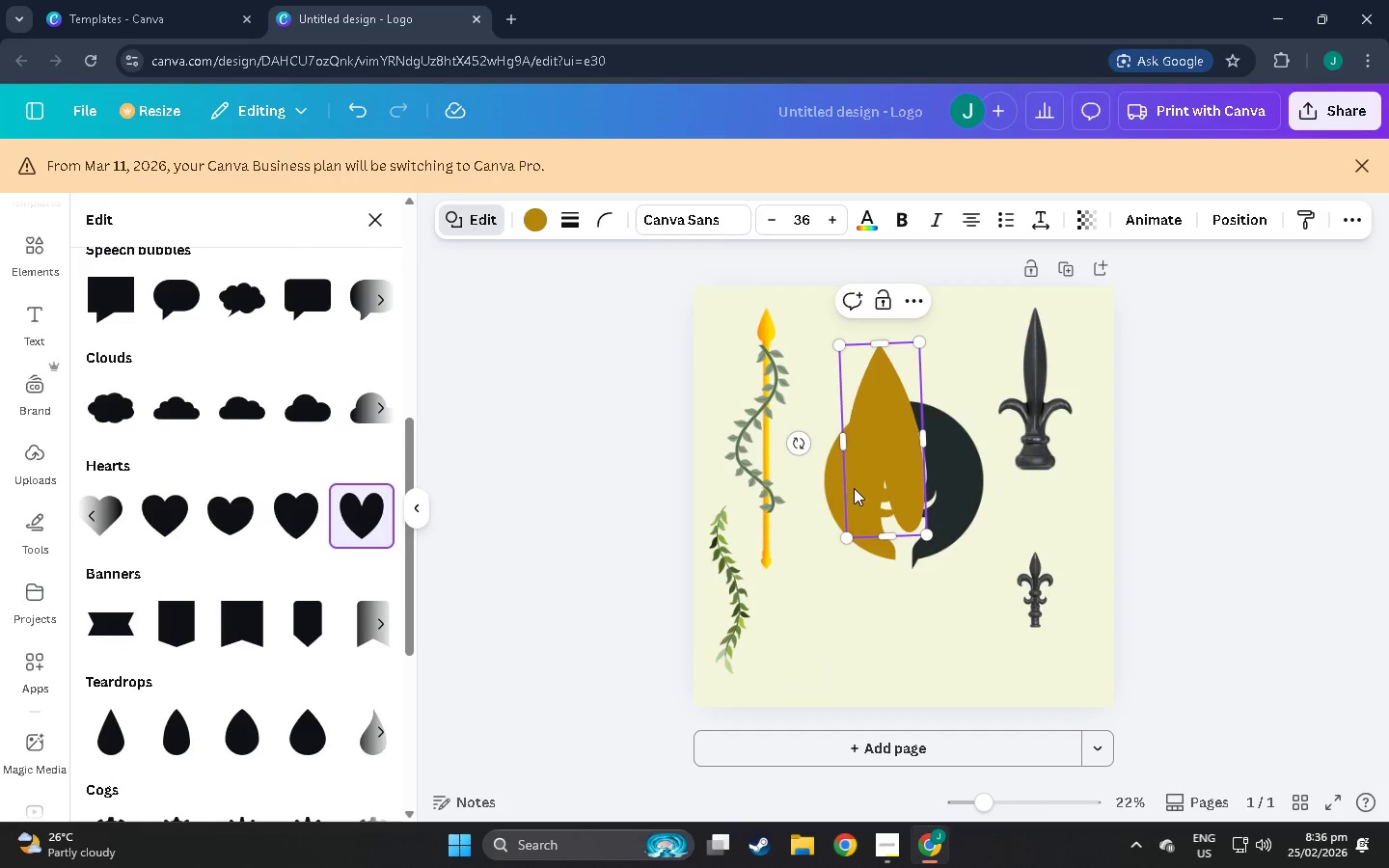 
left_click_drag(start_coordinate=[854, 486], to_coordinate=[812, 661])
 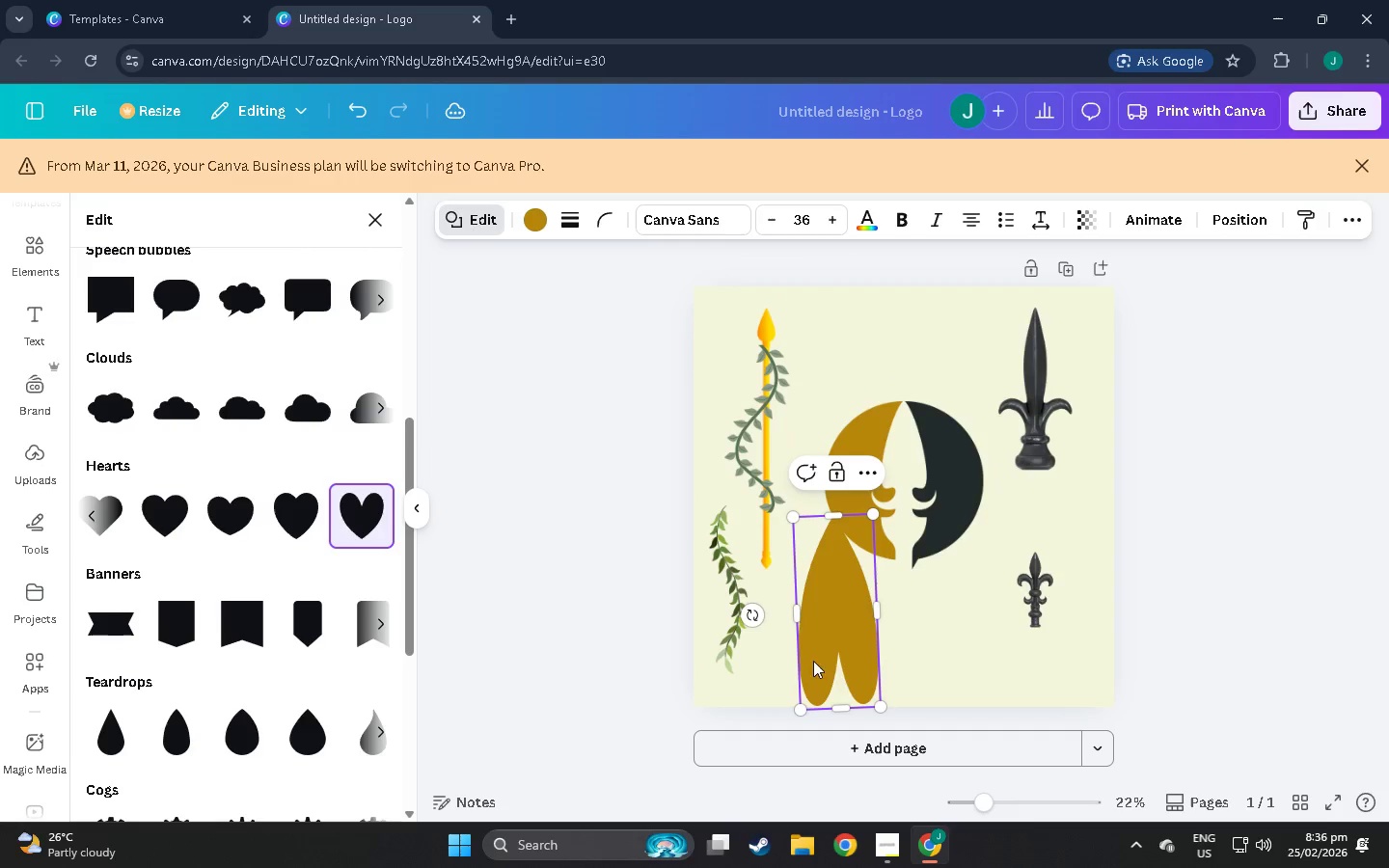 
left_click([918, 759])
 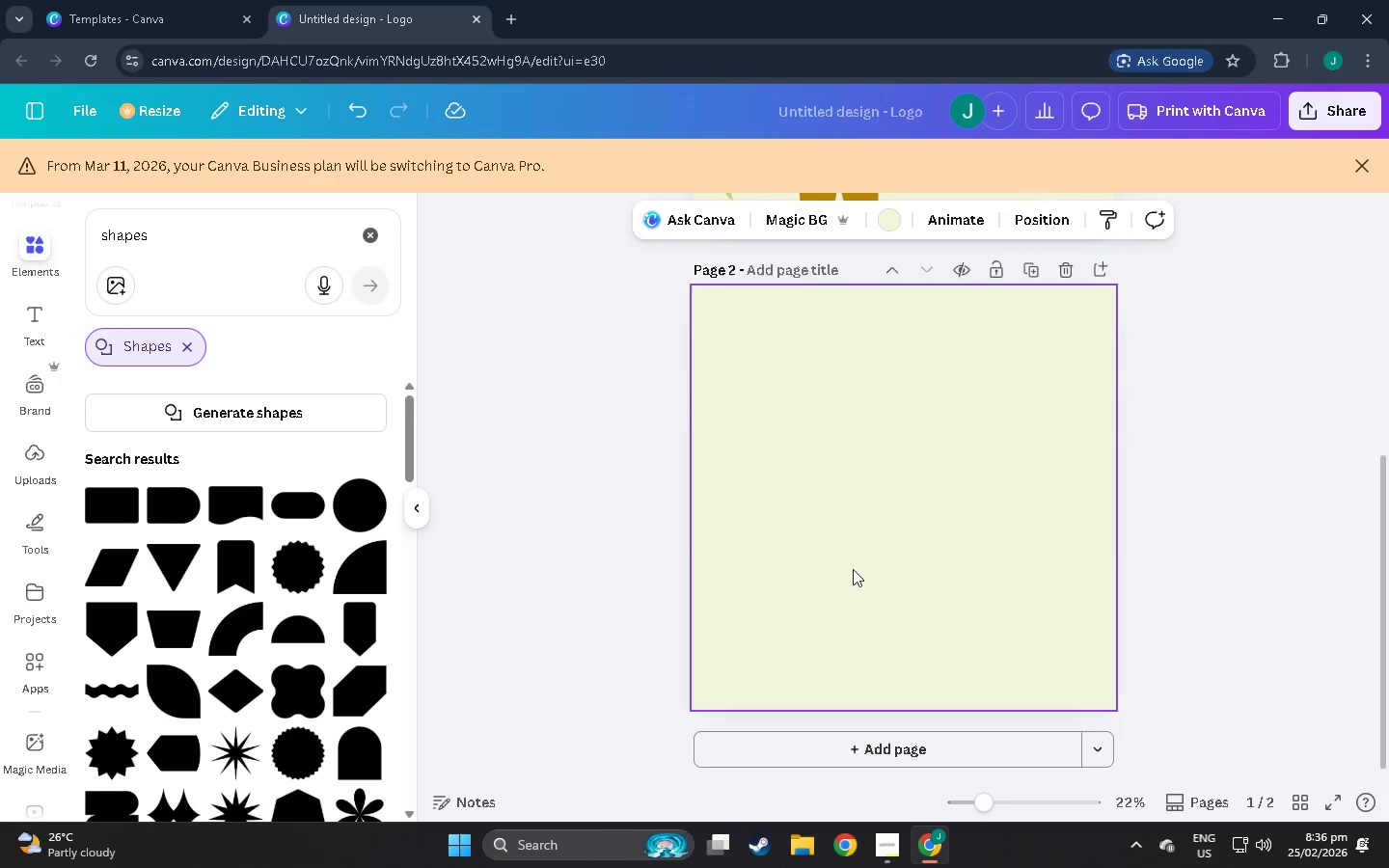 
scroll: coordinate [812, 661], scroll_direction: down, amount: 1.0
 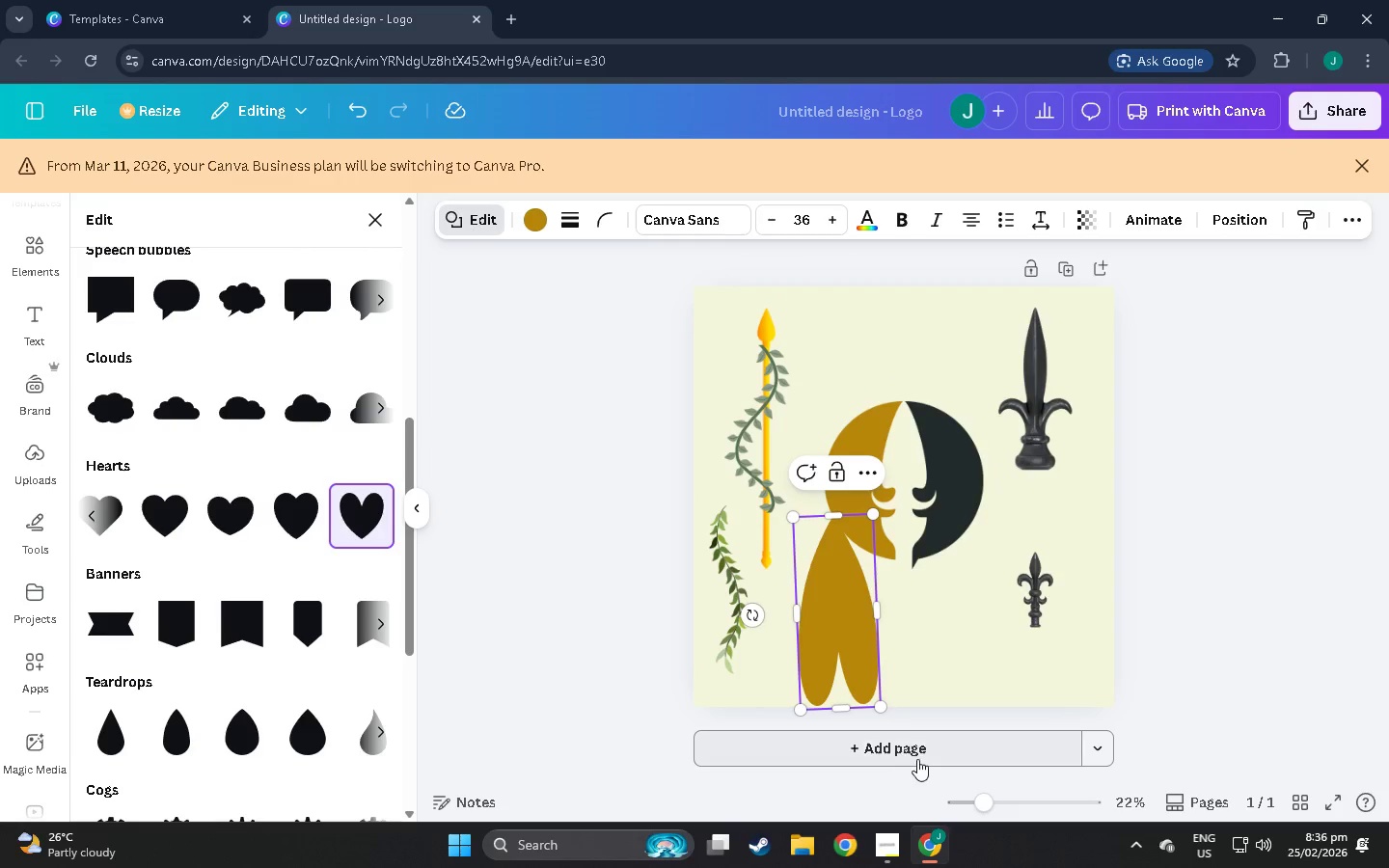 
scroll: coordinate [803, 398], scroll_direction: up, amount: 3.0
 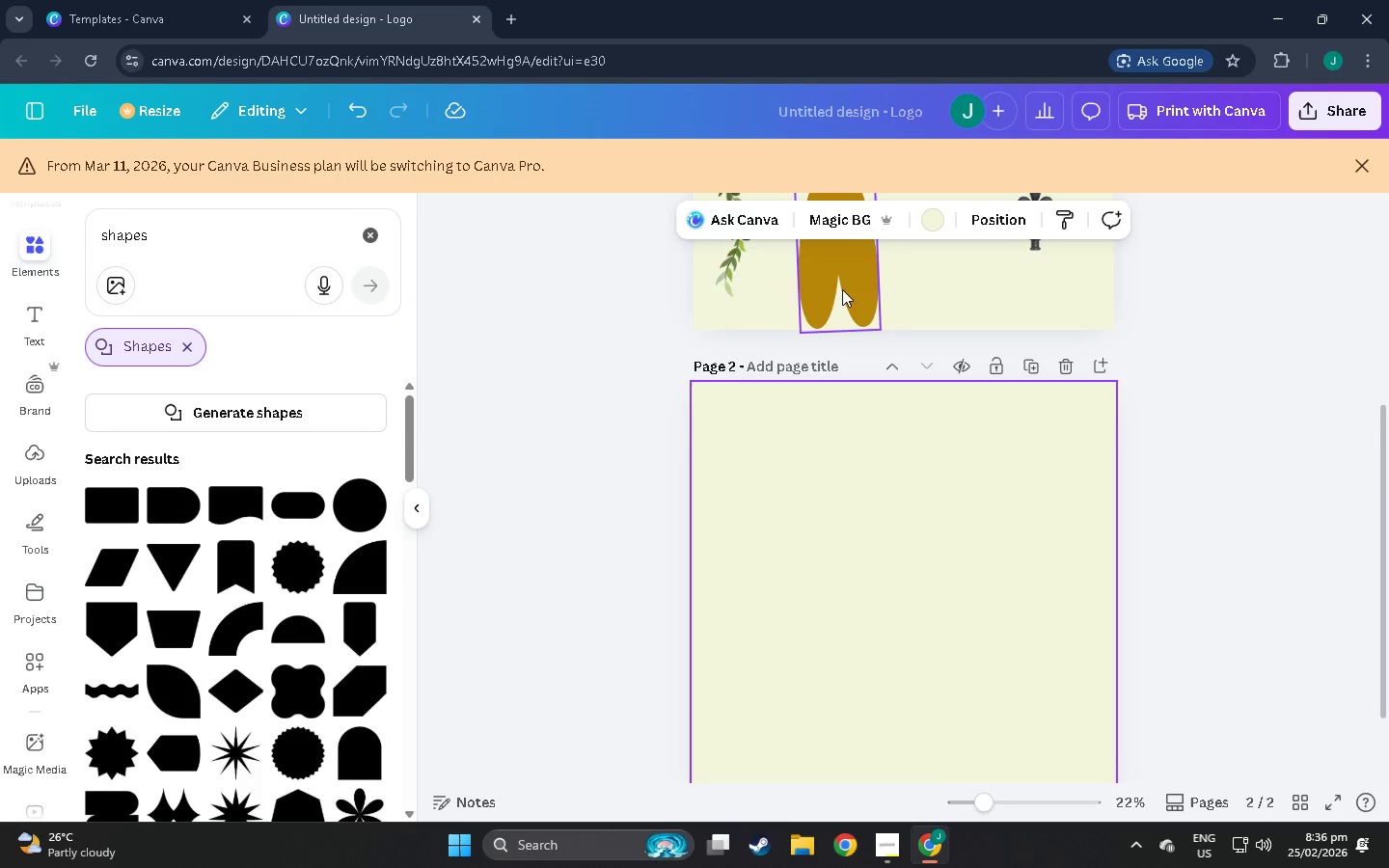 
left_click_drag(start_coordinate=[842, 288], to_coordinate=[865, 662])
 